 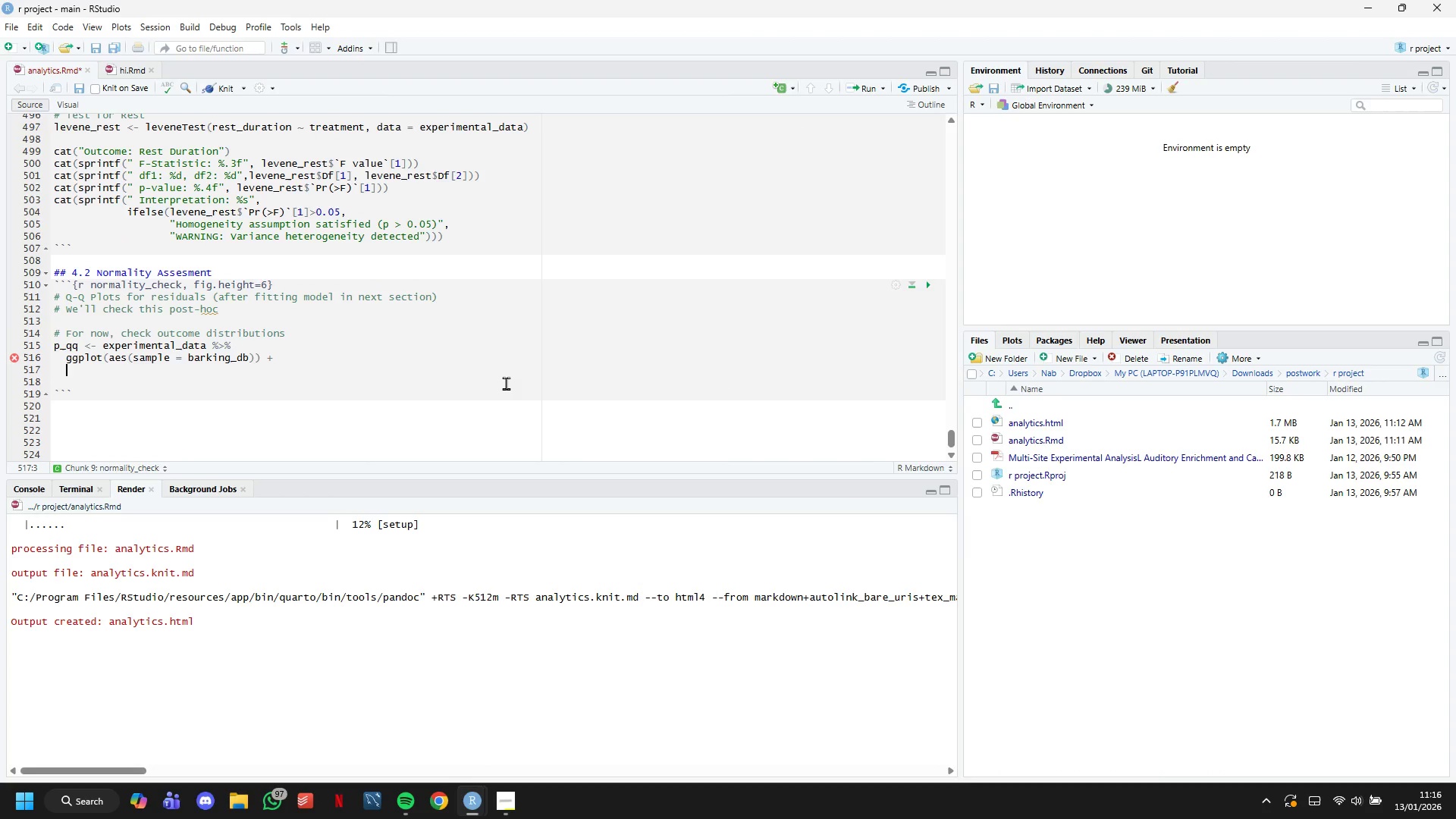 
type(stat_qq()
 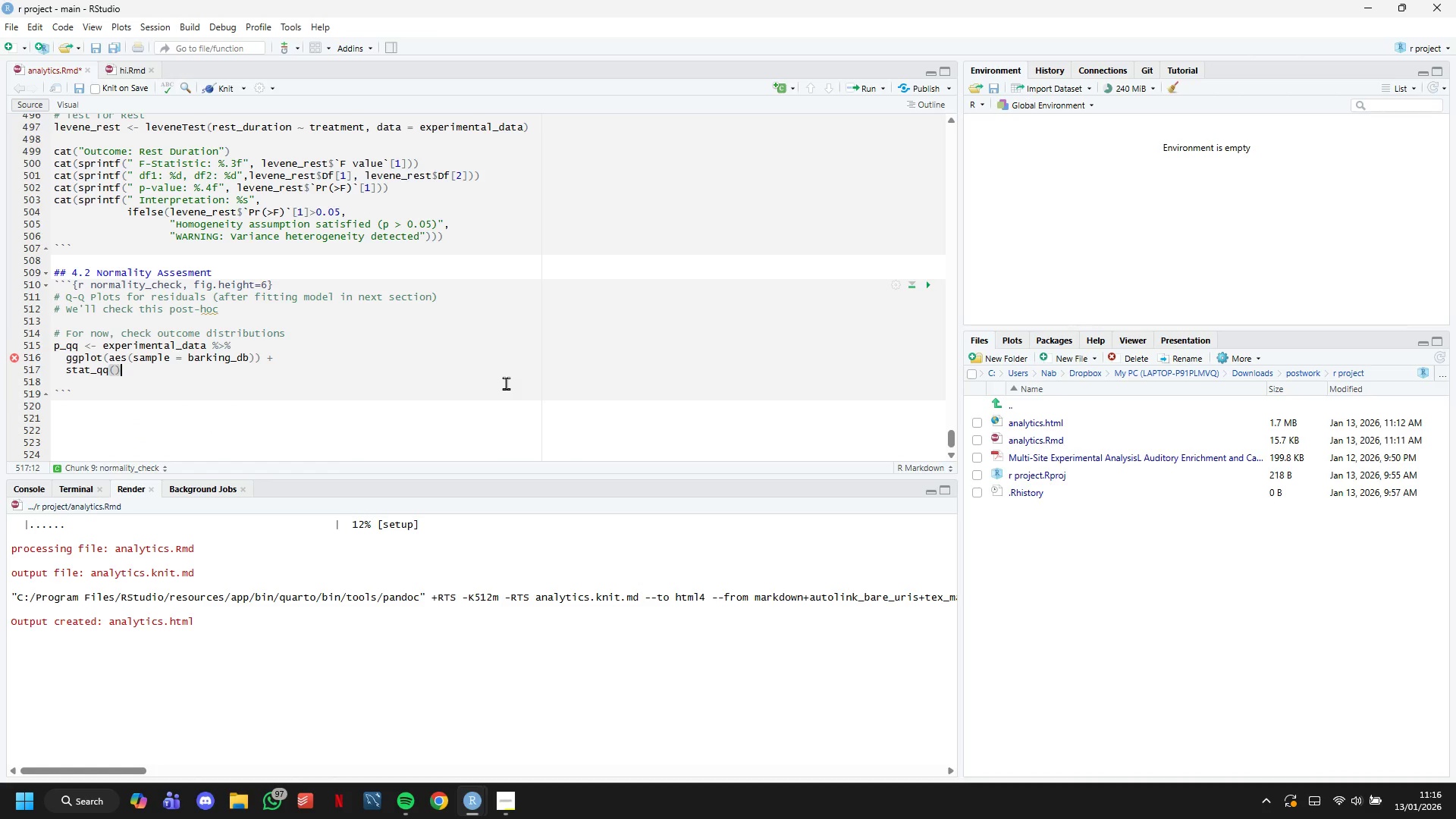 
 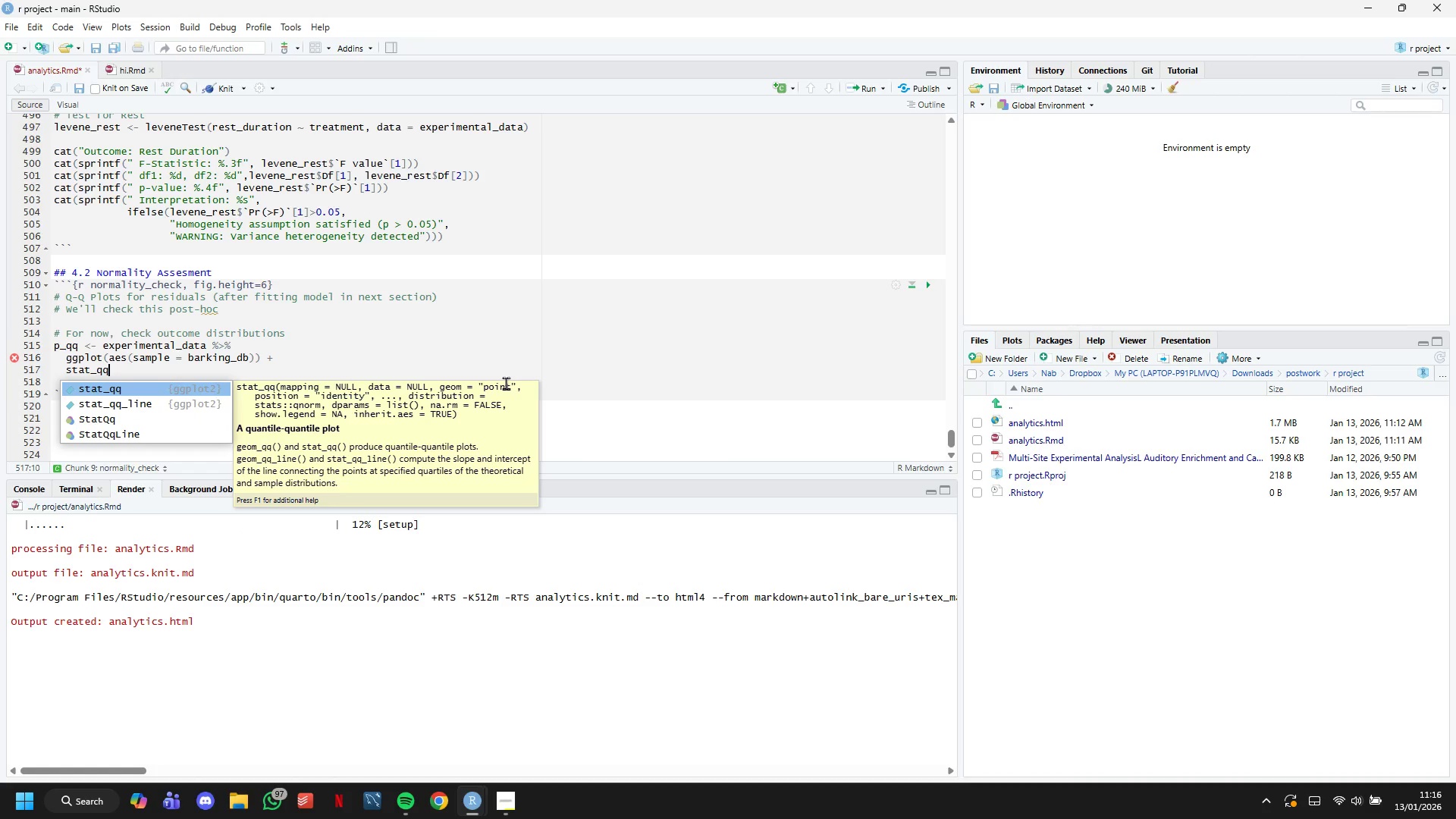 
key(ArrowRight)
 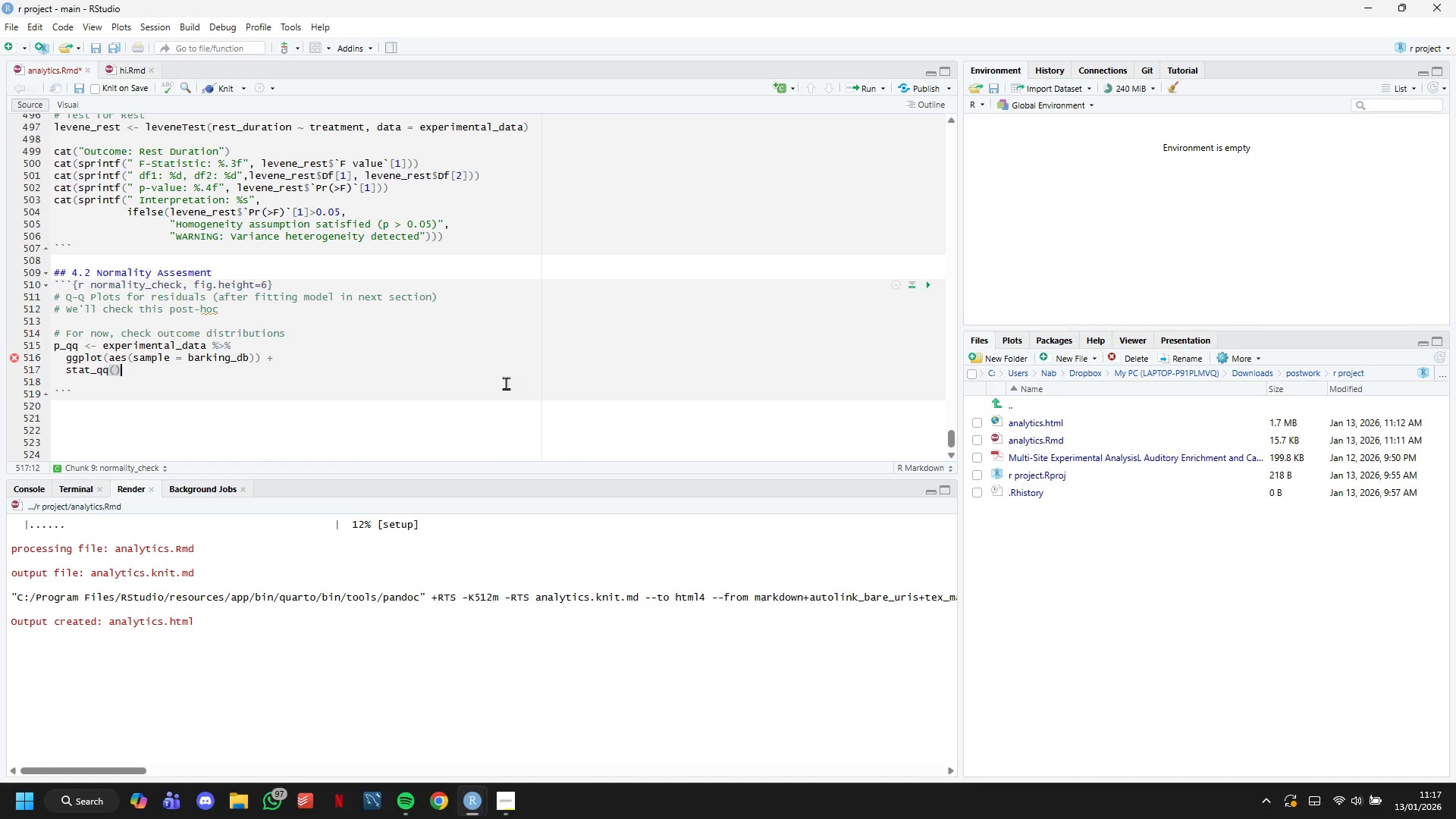 
key(Space)
 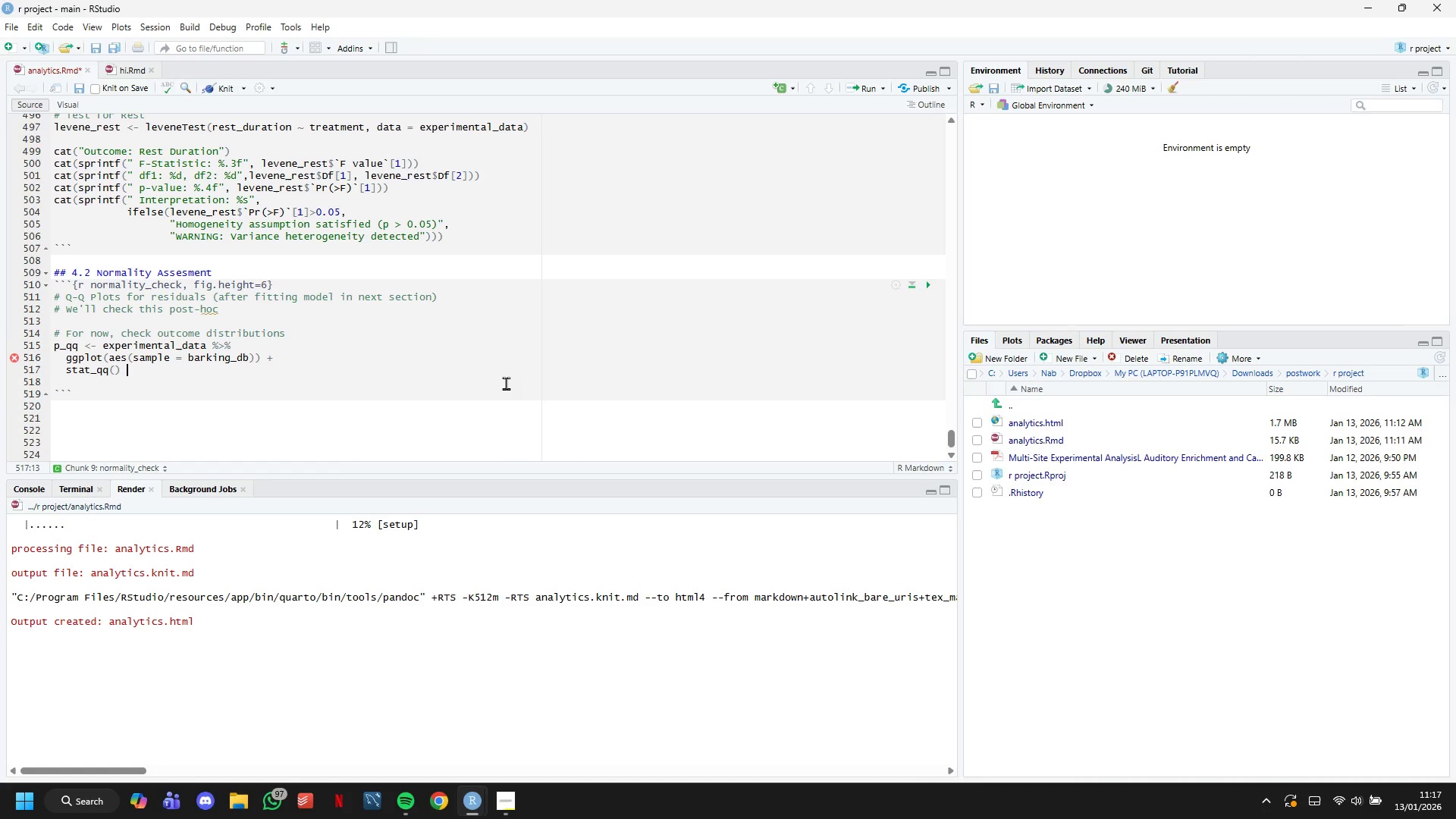 
key(Shift+Equal)
 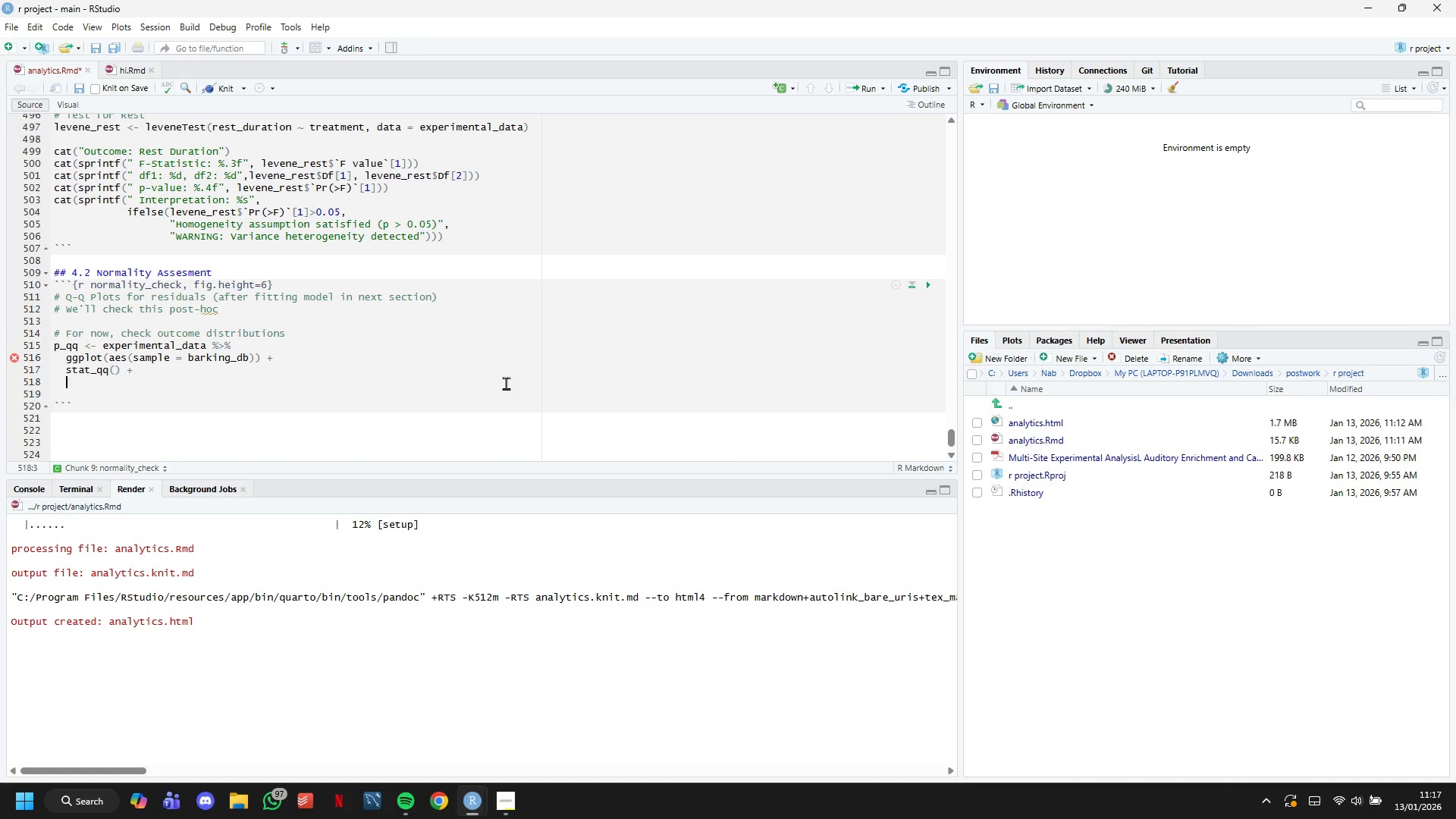 
key(Enter)
 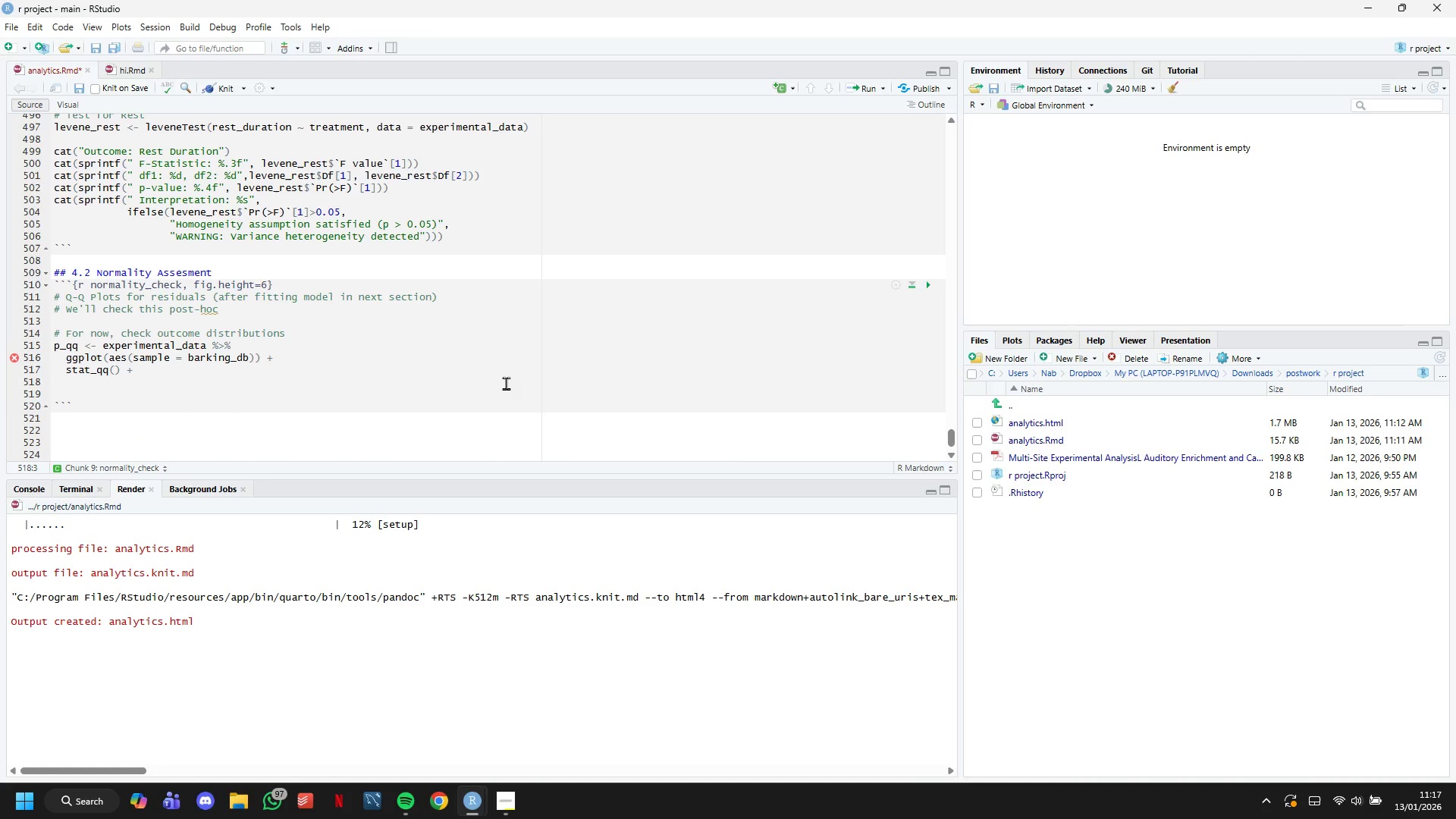 
type(stat_qq_line(color = "red)
 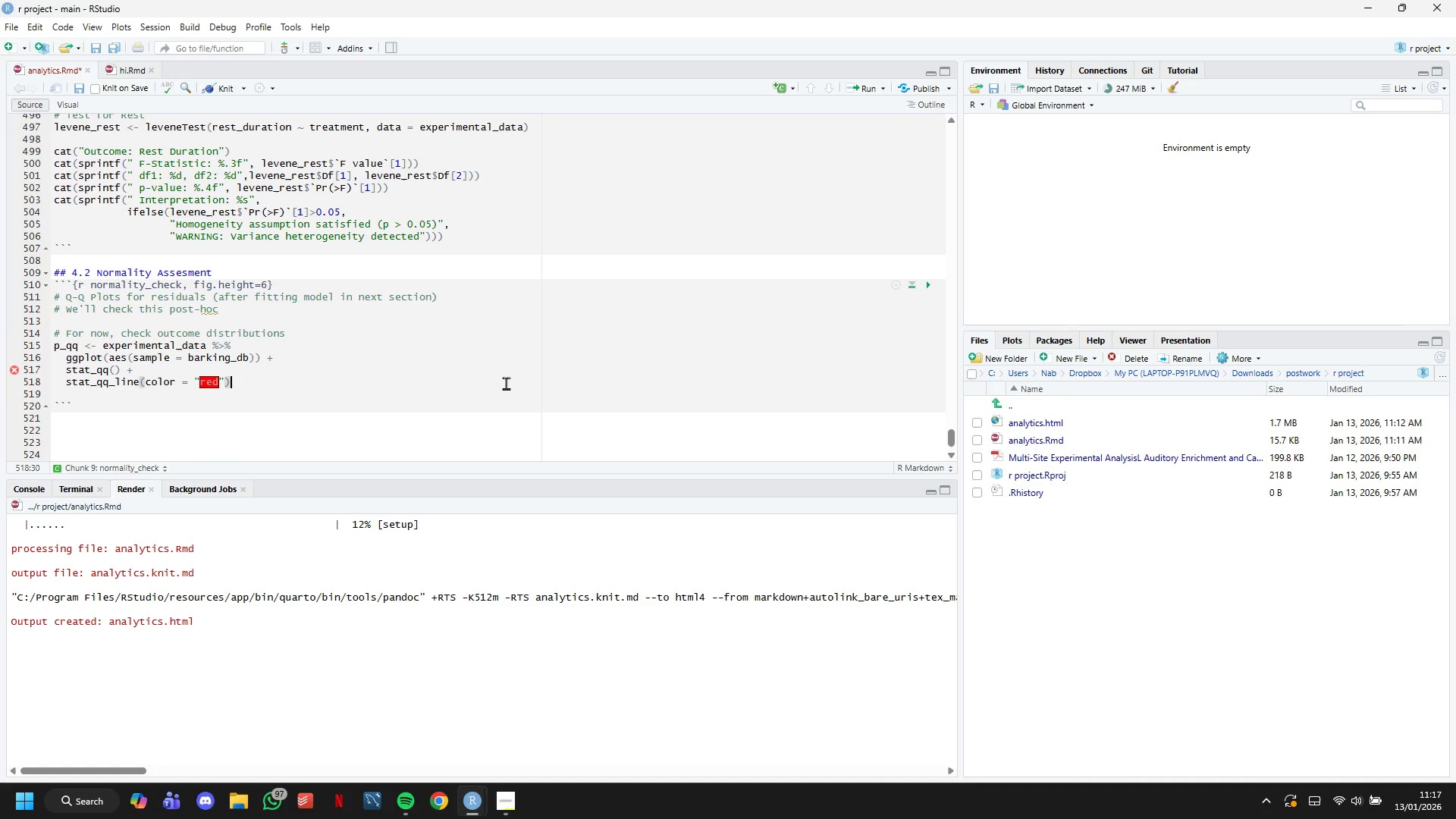 
 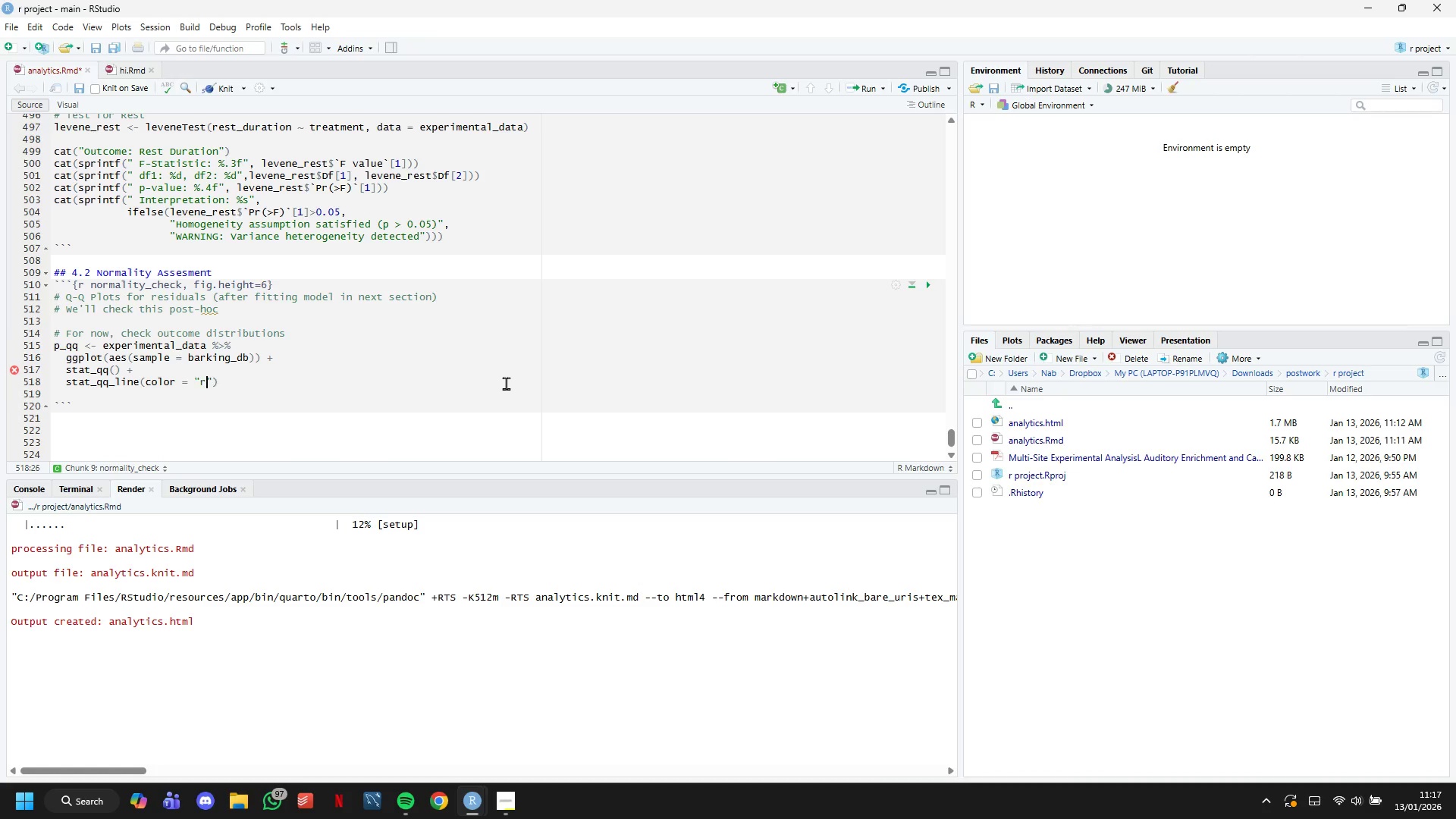 
key(ArrowRight)
 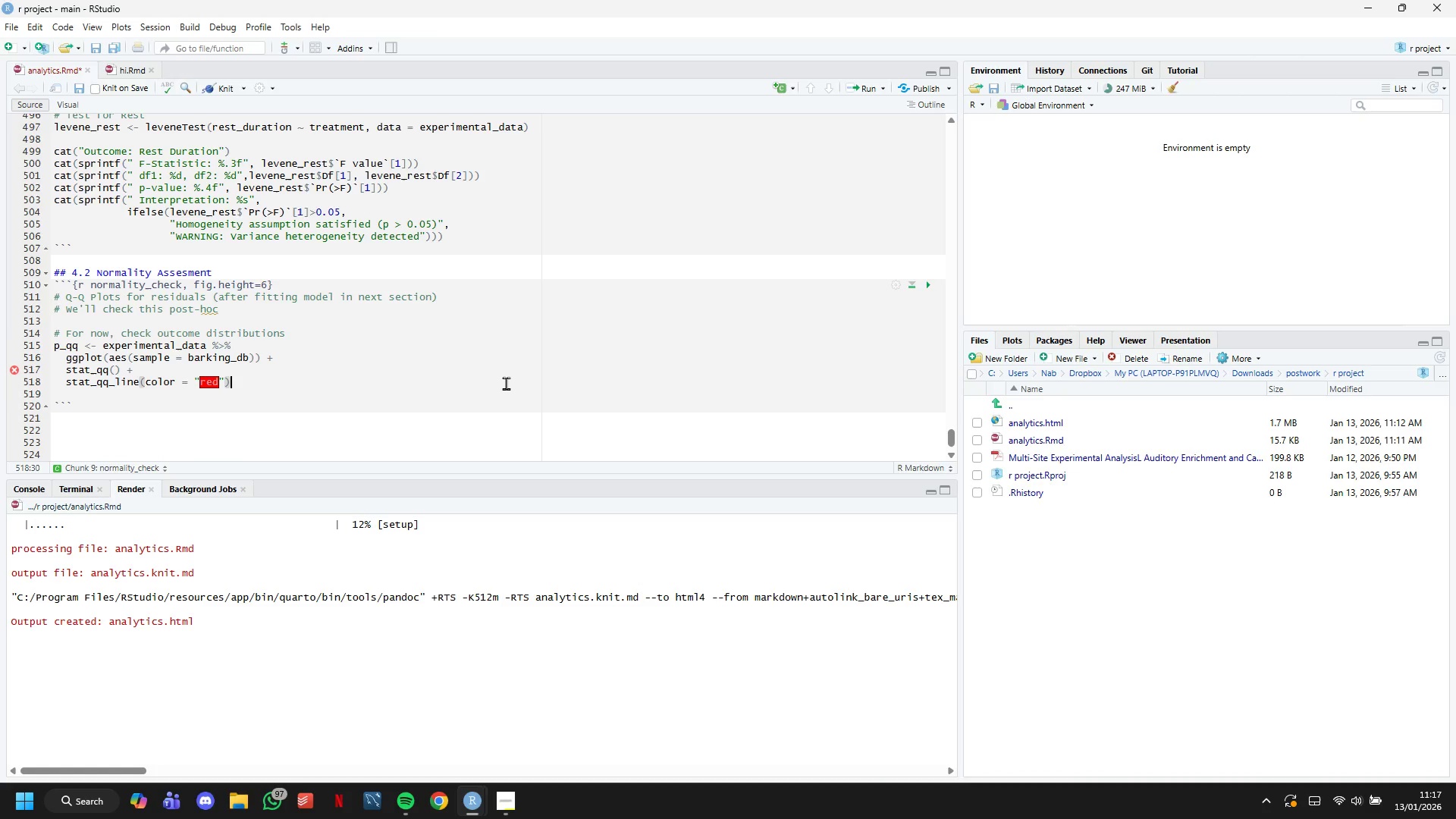 
key(ArrowRight)
 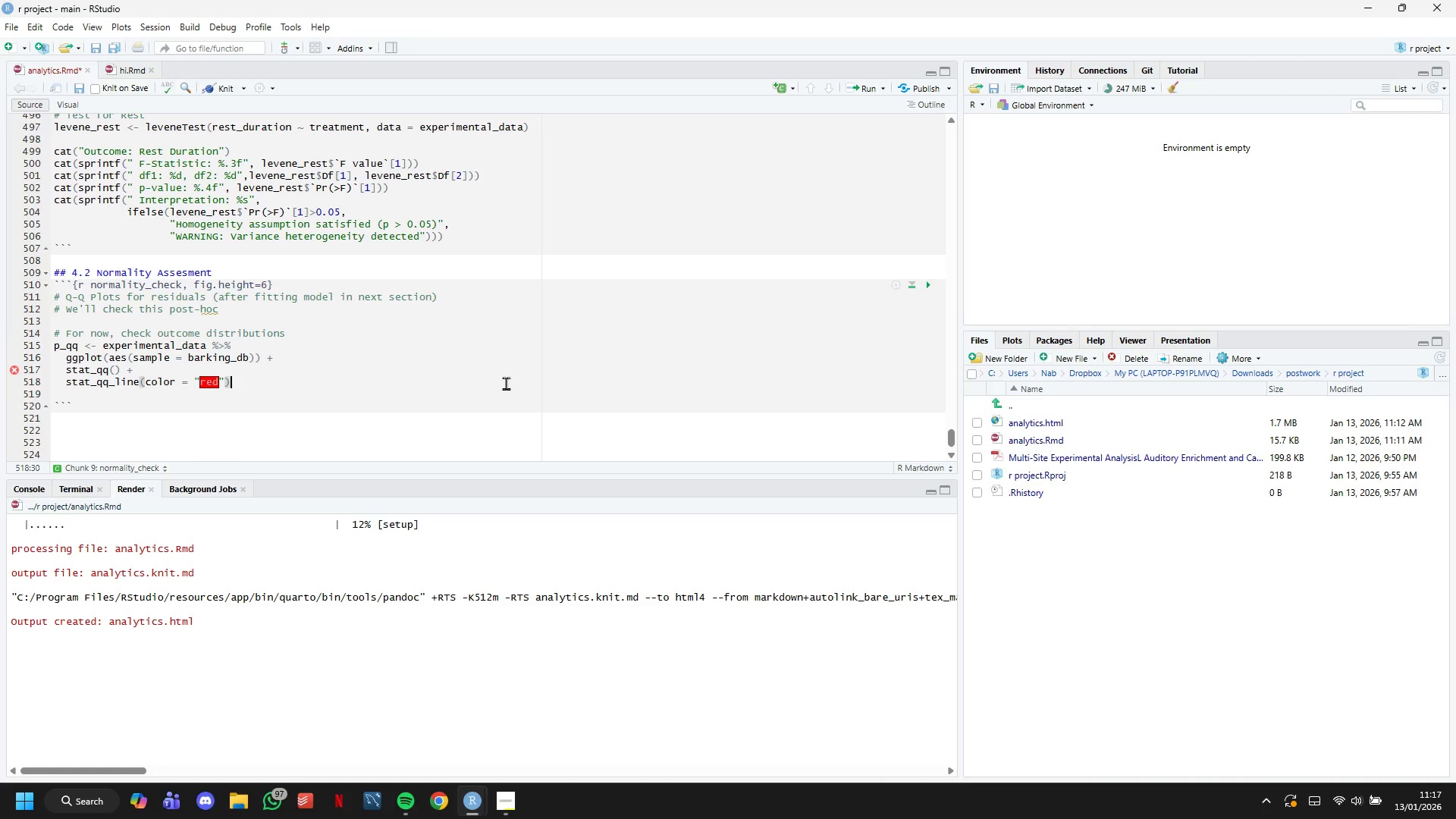 
key(Space)
 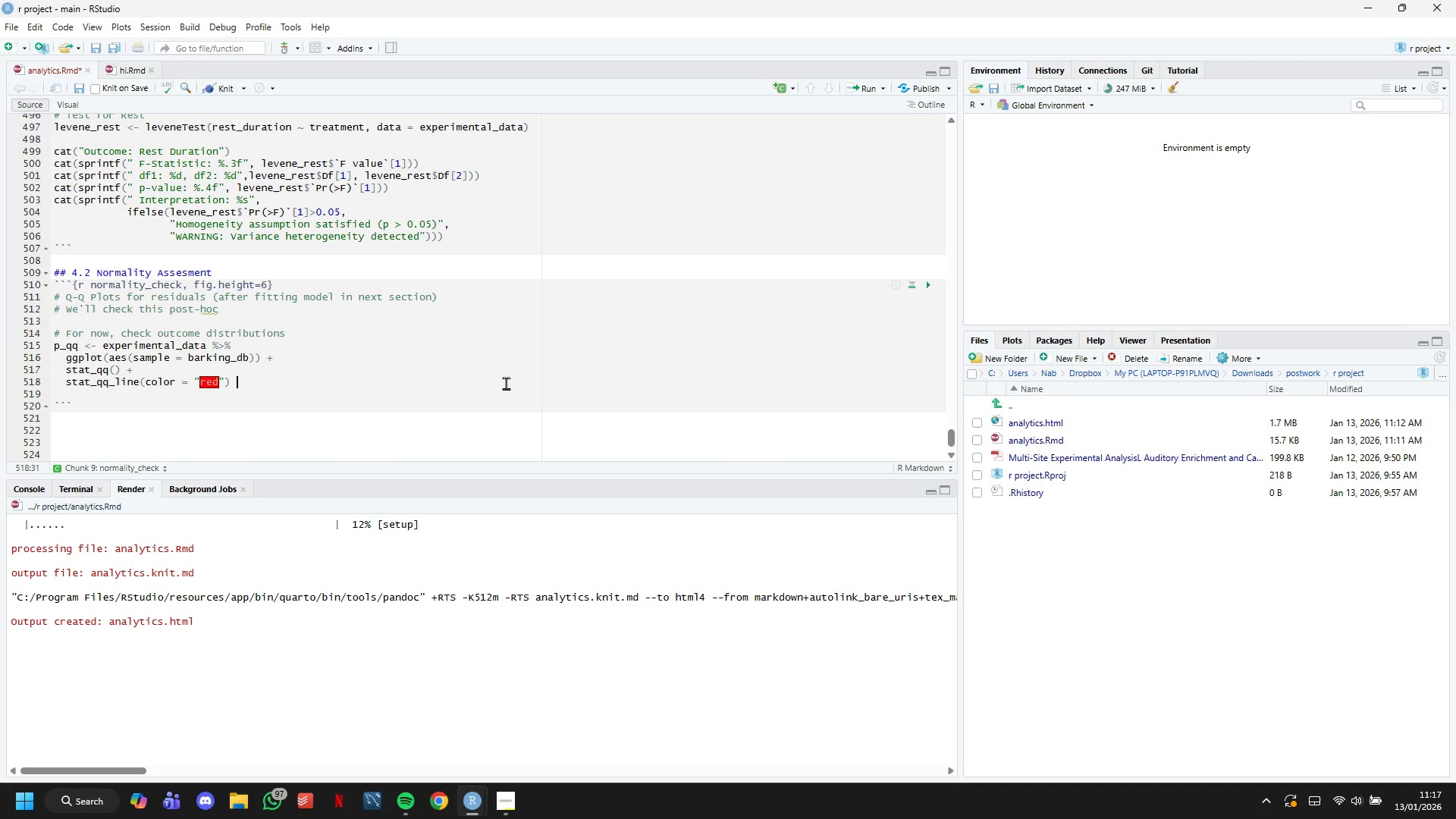 
key(Shift+ShiftLeft)
 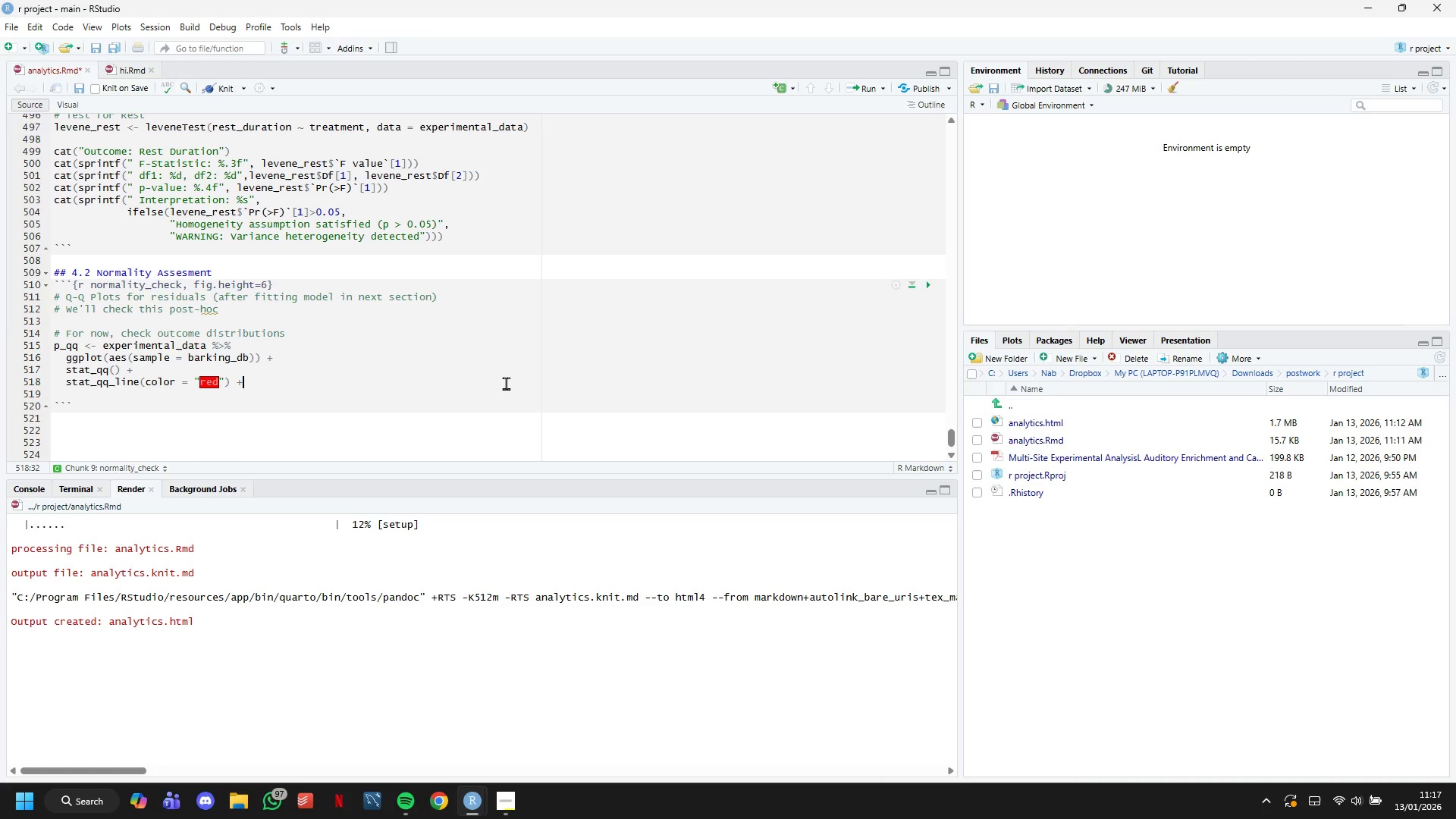 
key(Shift+Equal)
 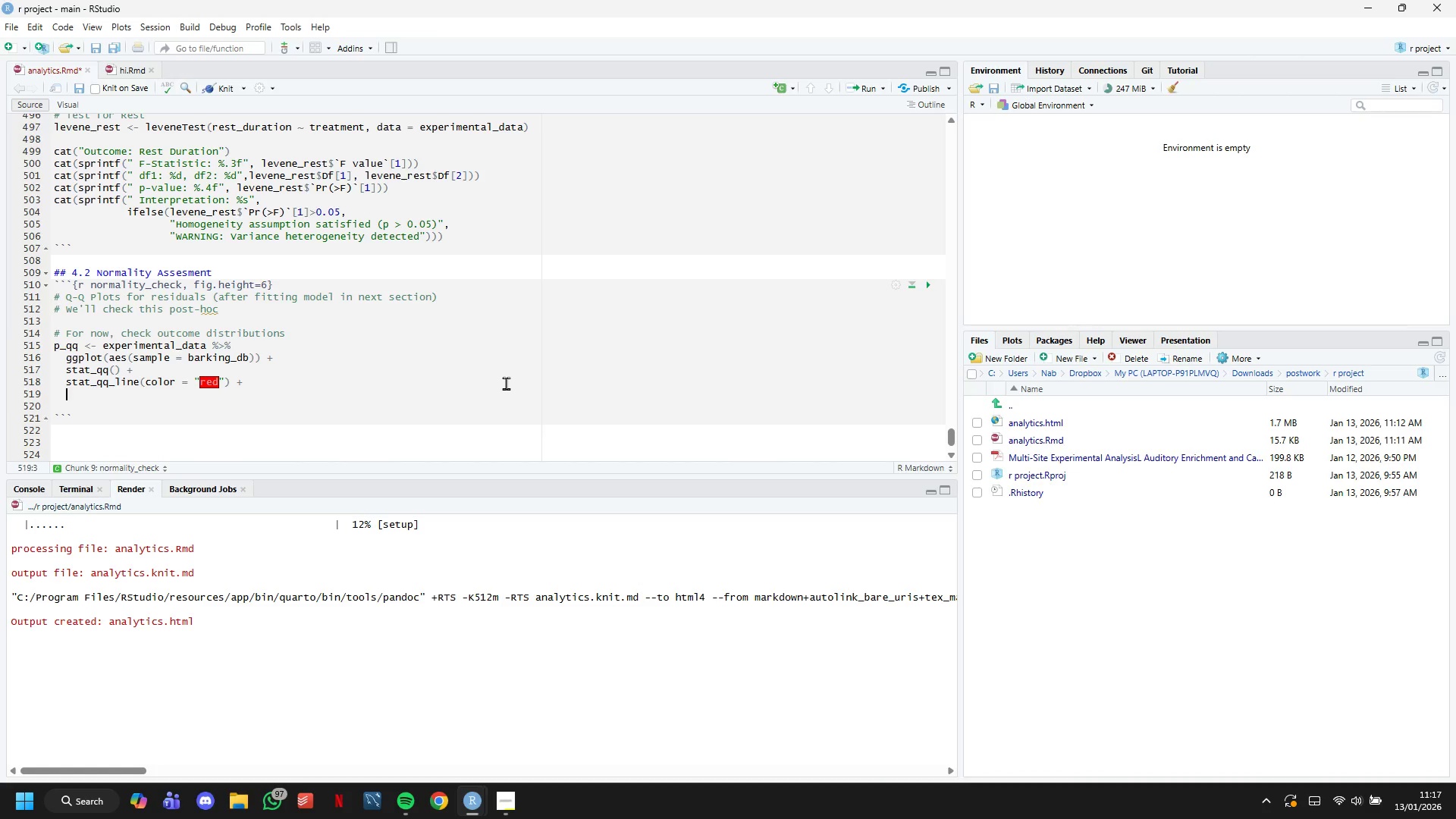 
key(Enter)
 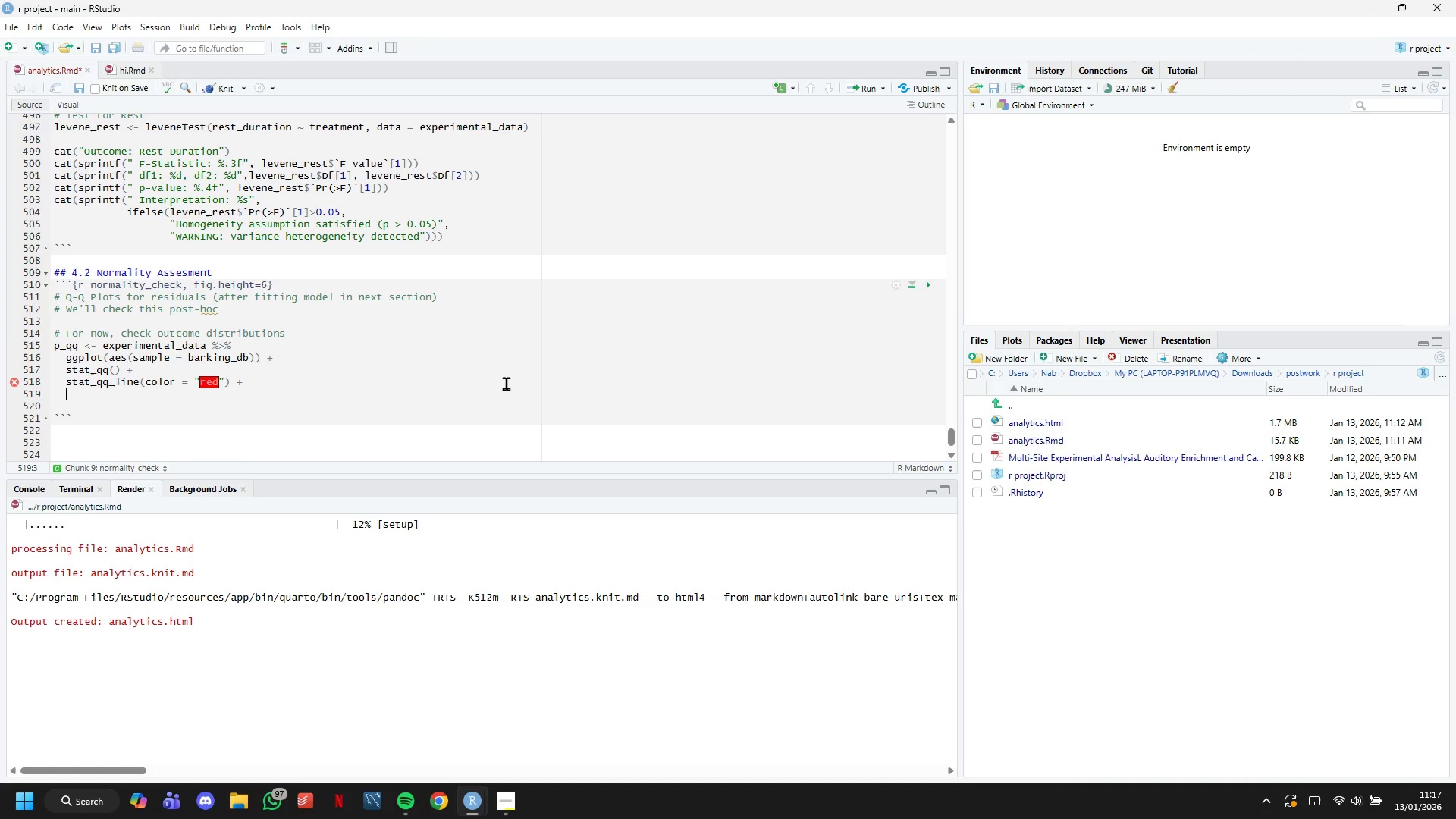 
type(facet_wrap(~treatment)
 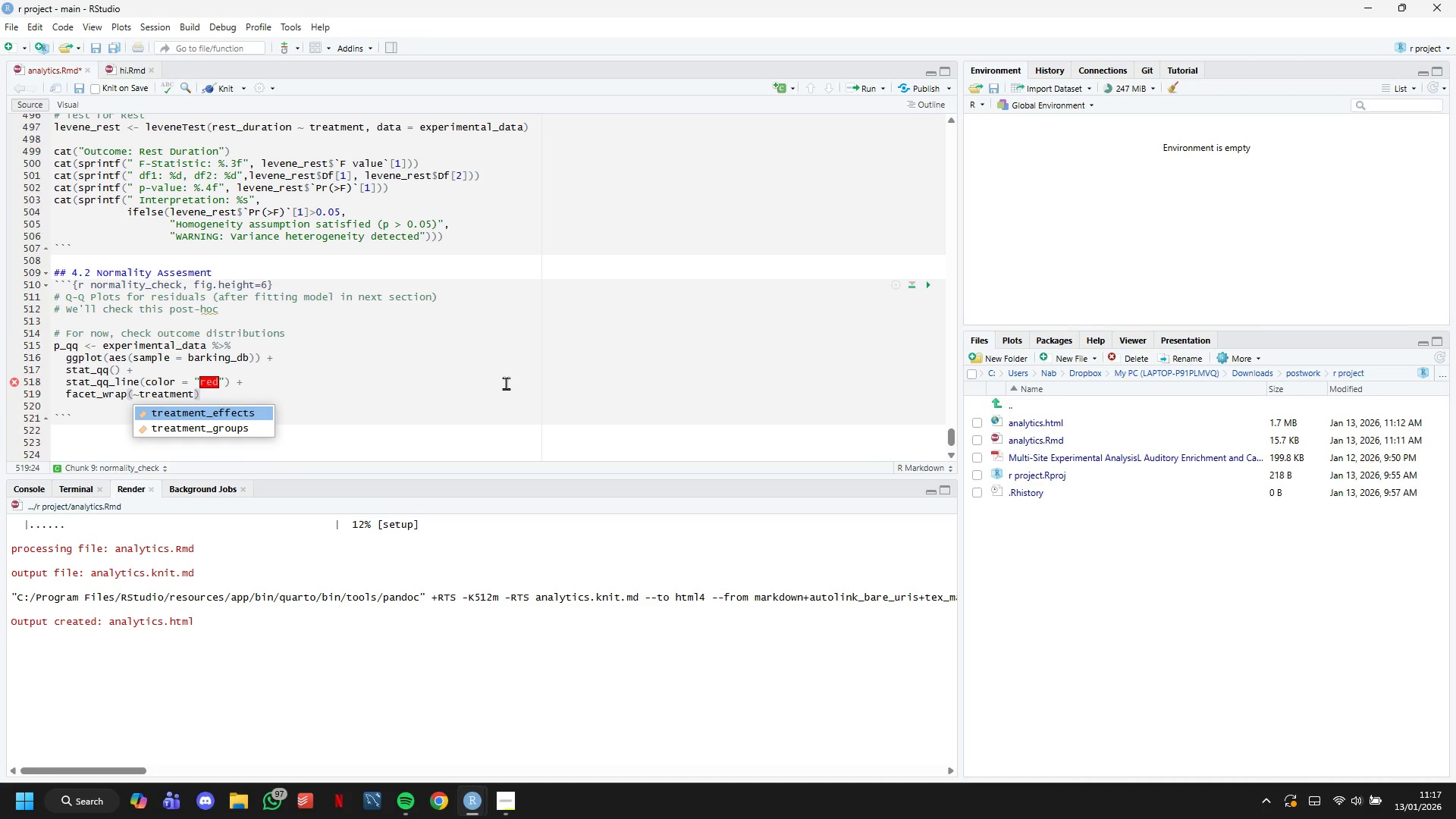 
key(ArrowRight)
 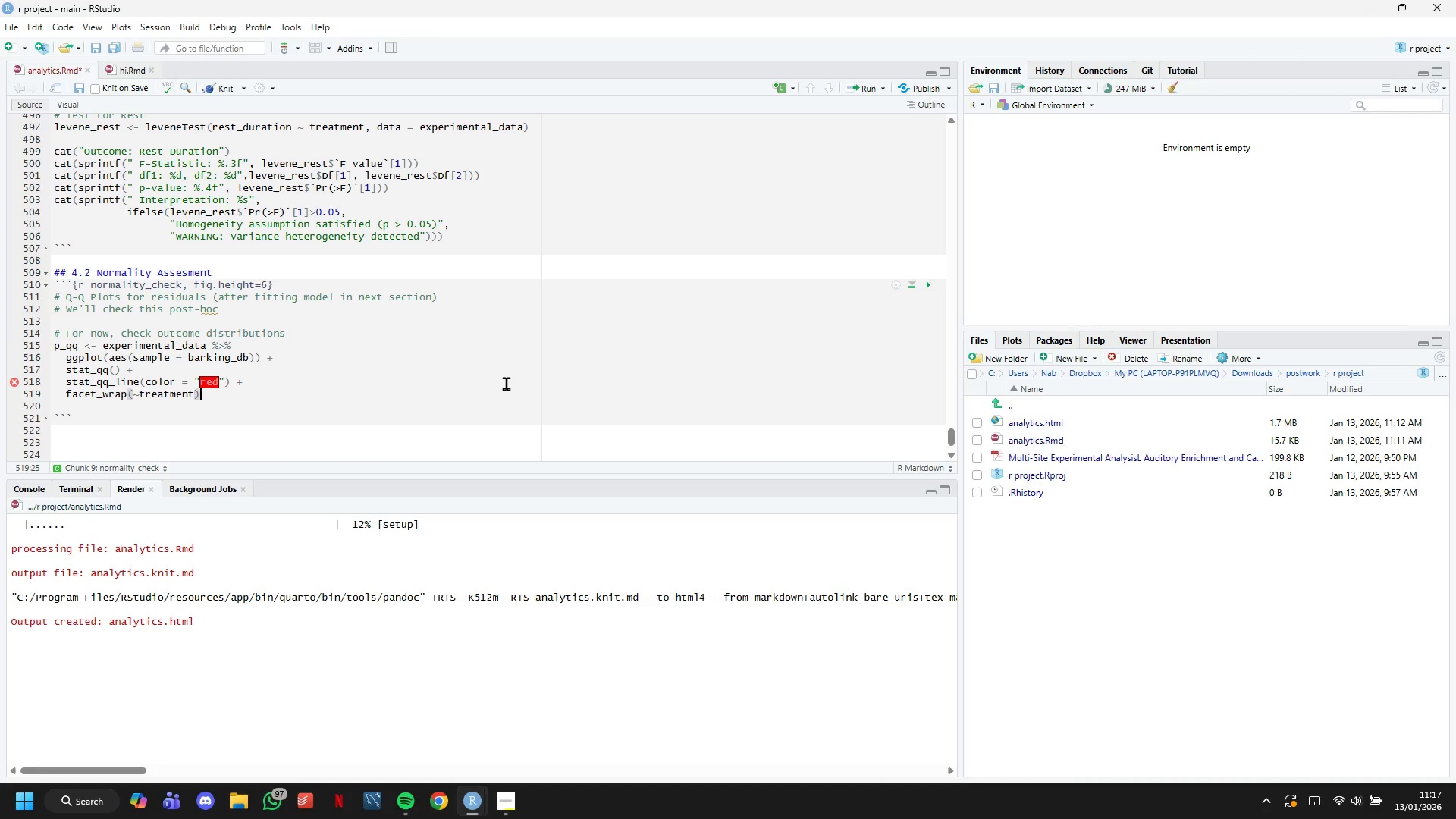 
key(Space)
 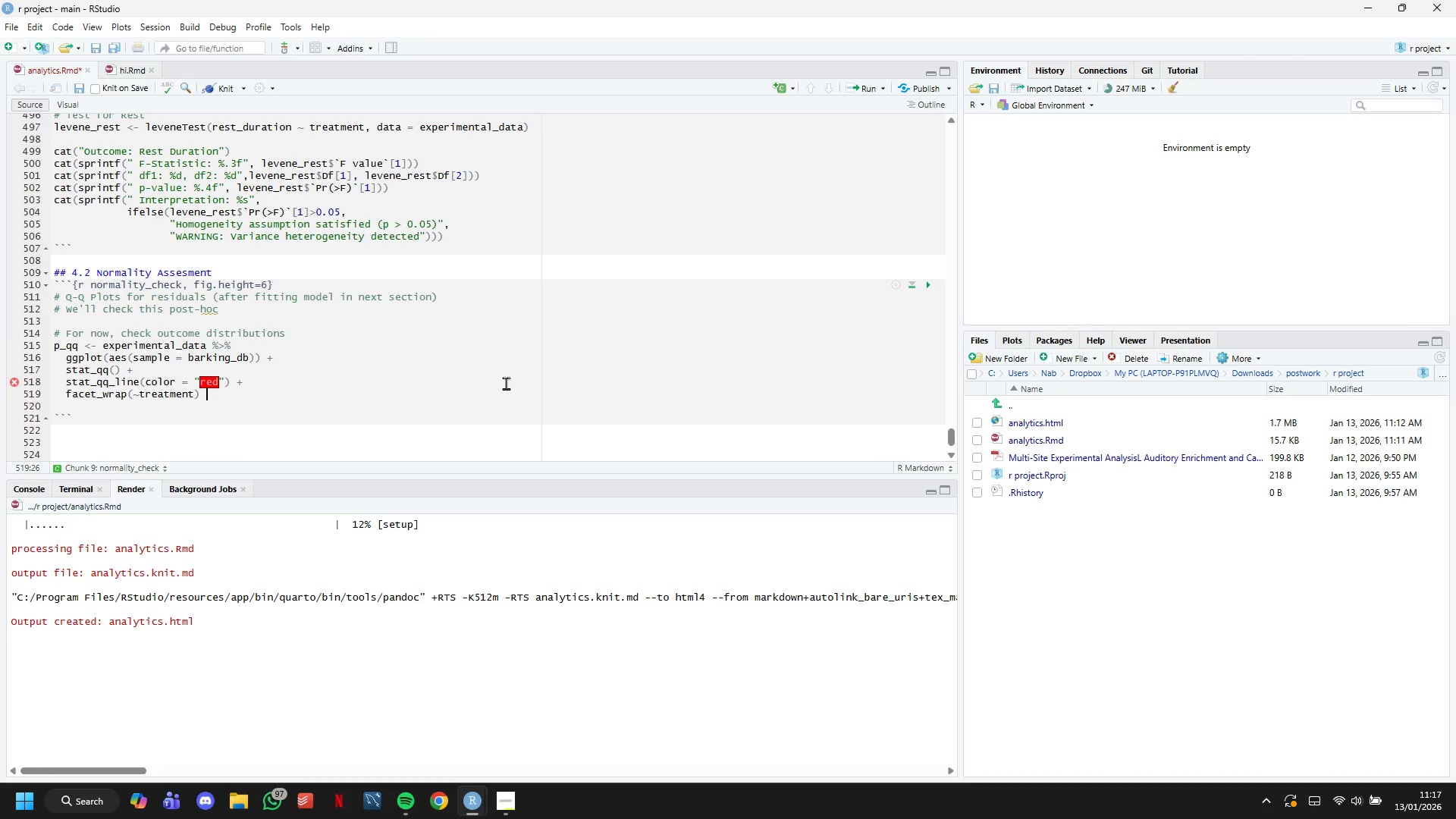 
key(Shift+Equal)
 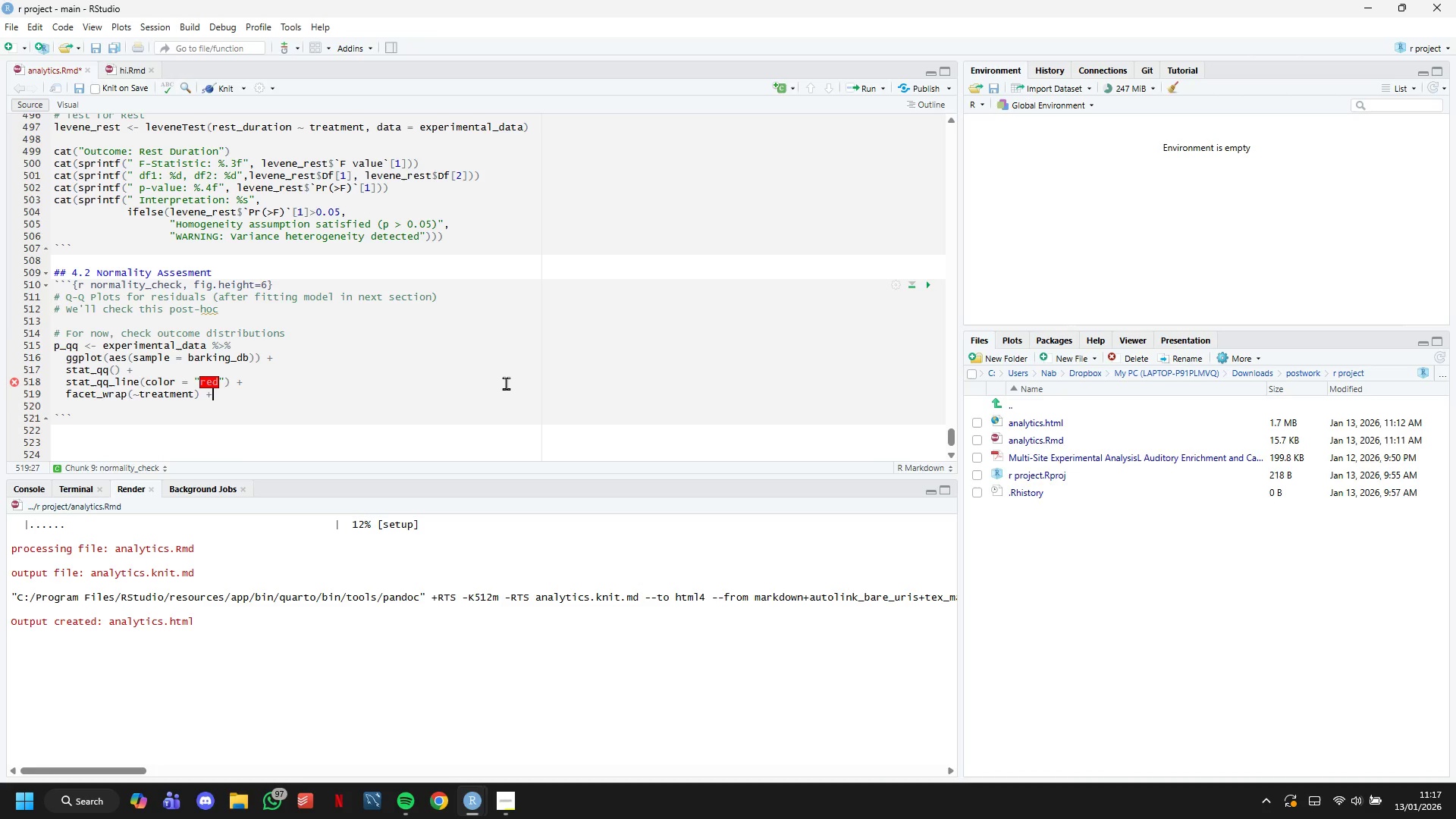 
key(Enter)
 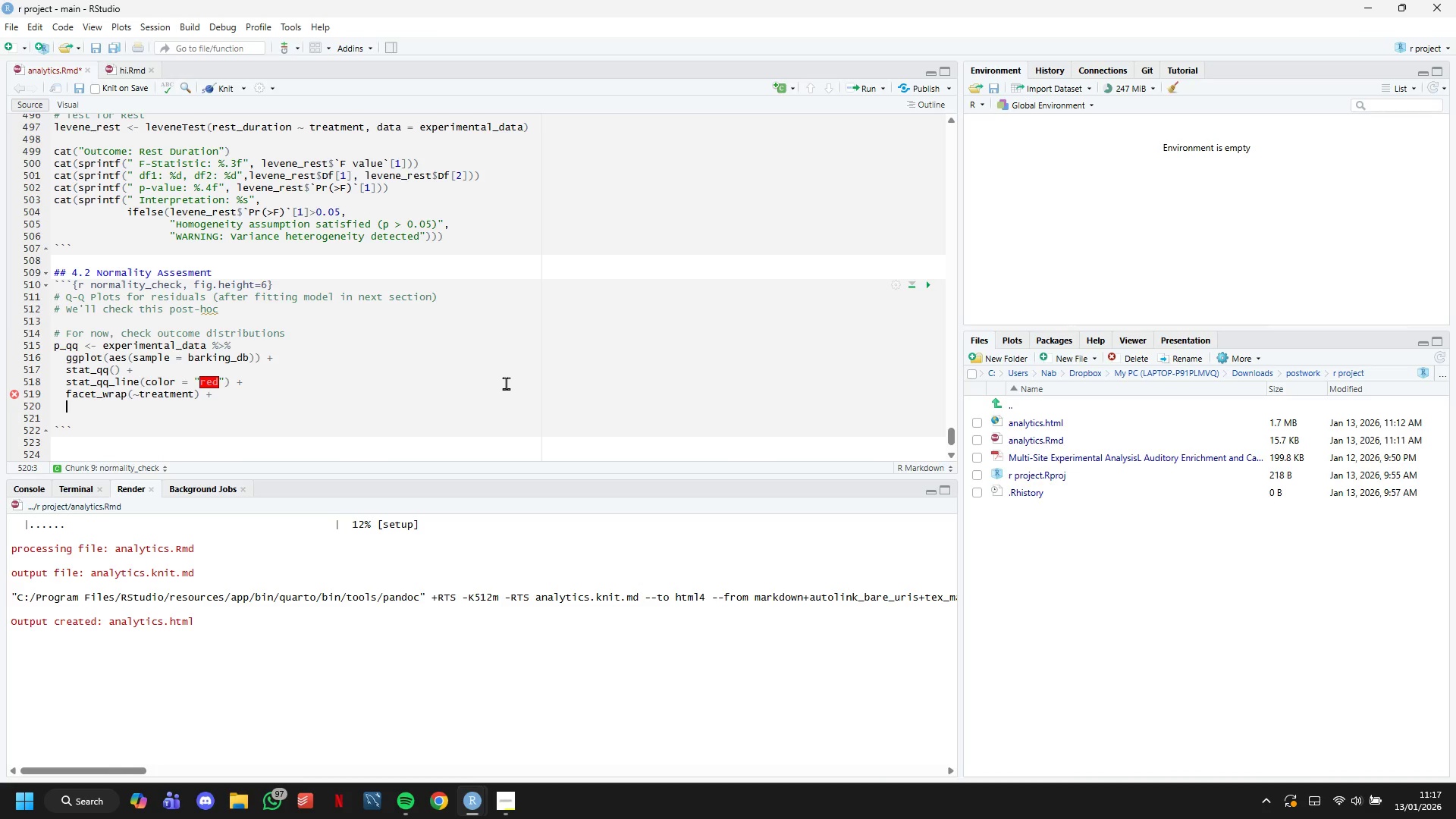 
type(labs()
 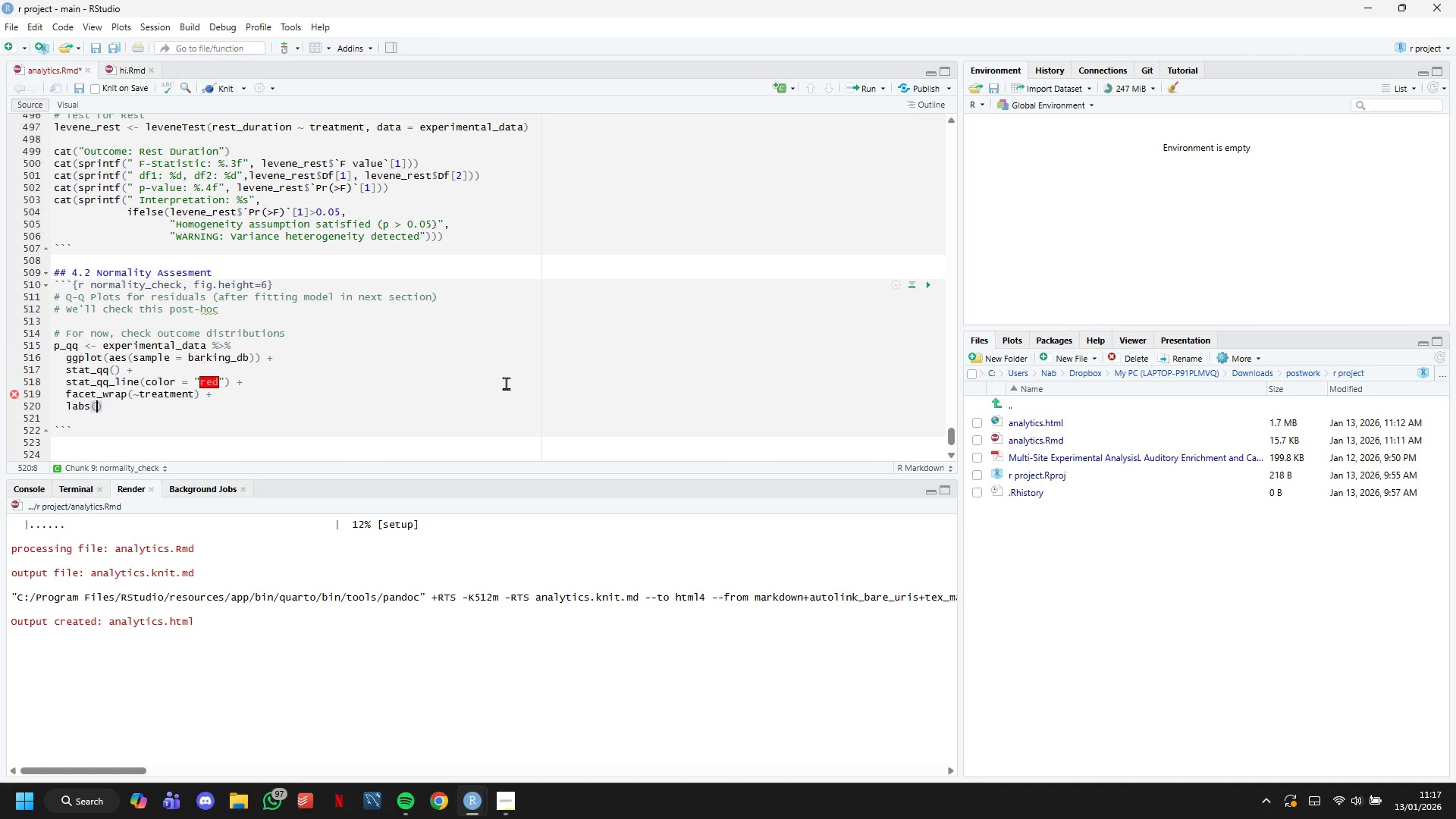 
key(Enter)
 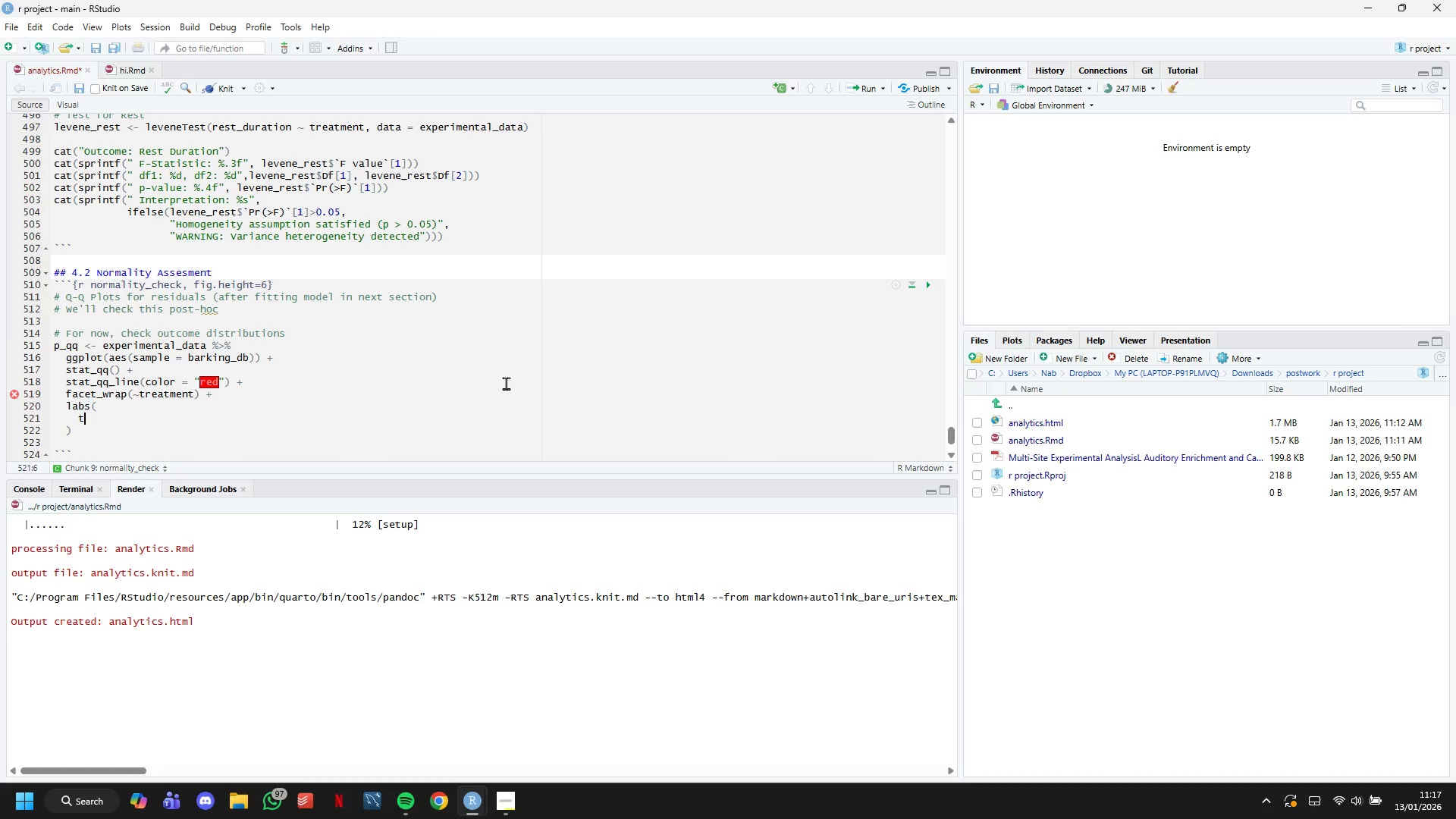 
type(title="Q-Q Plots: Barking Decibels by Treatment)
 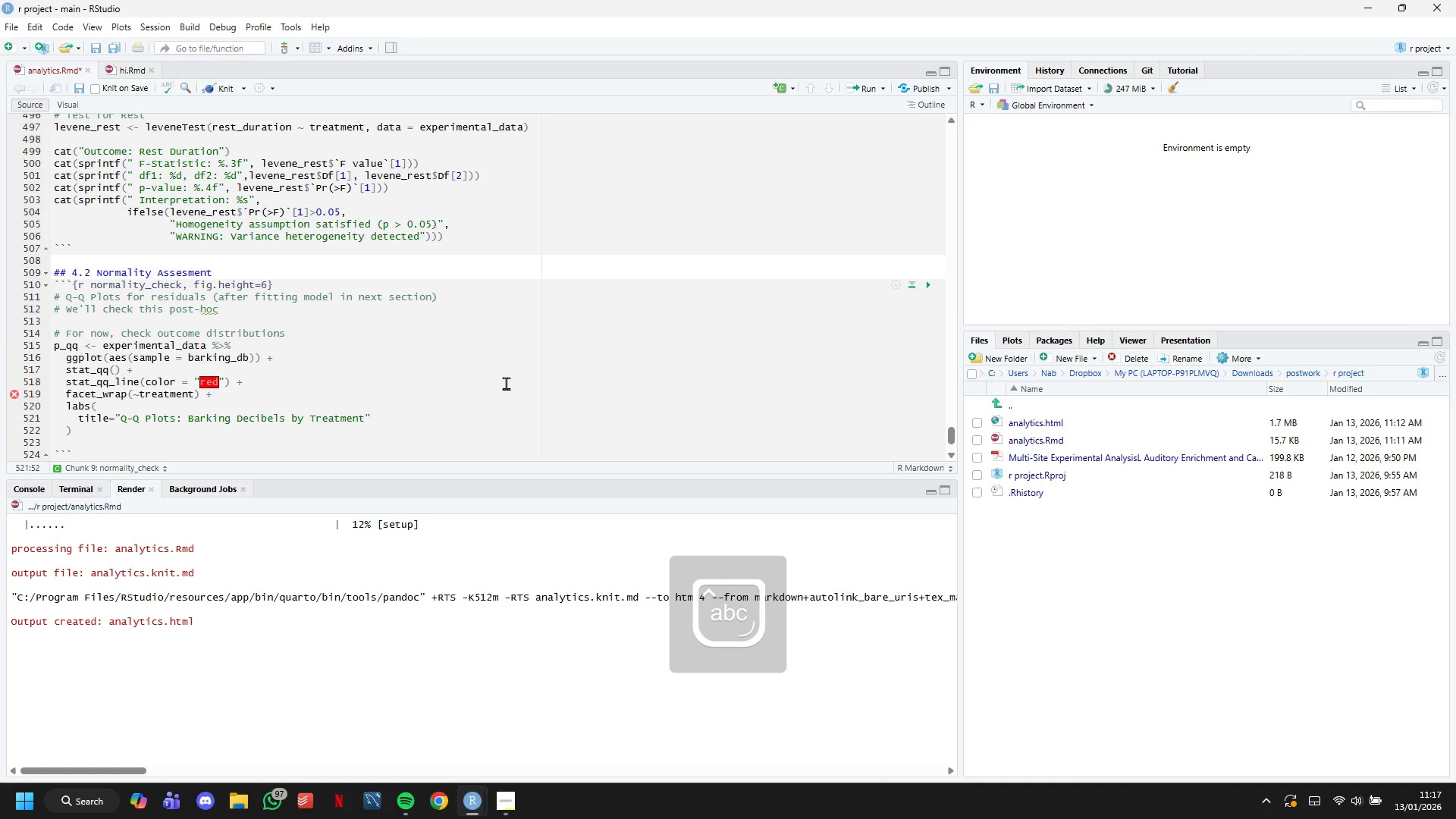 
key(ArrowRight)
 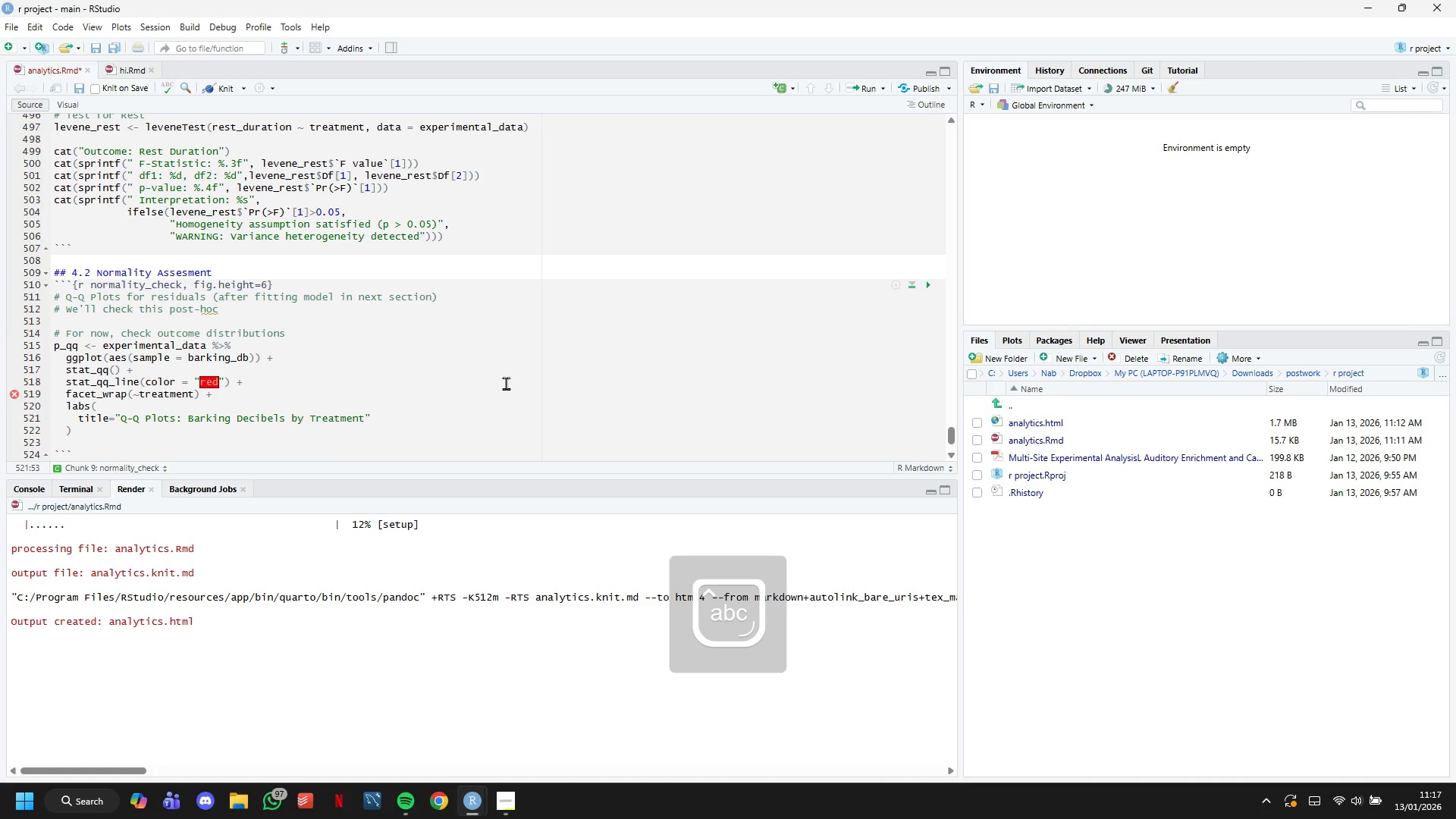 
key(Comma)
 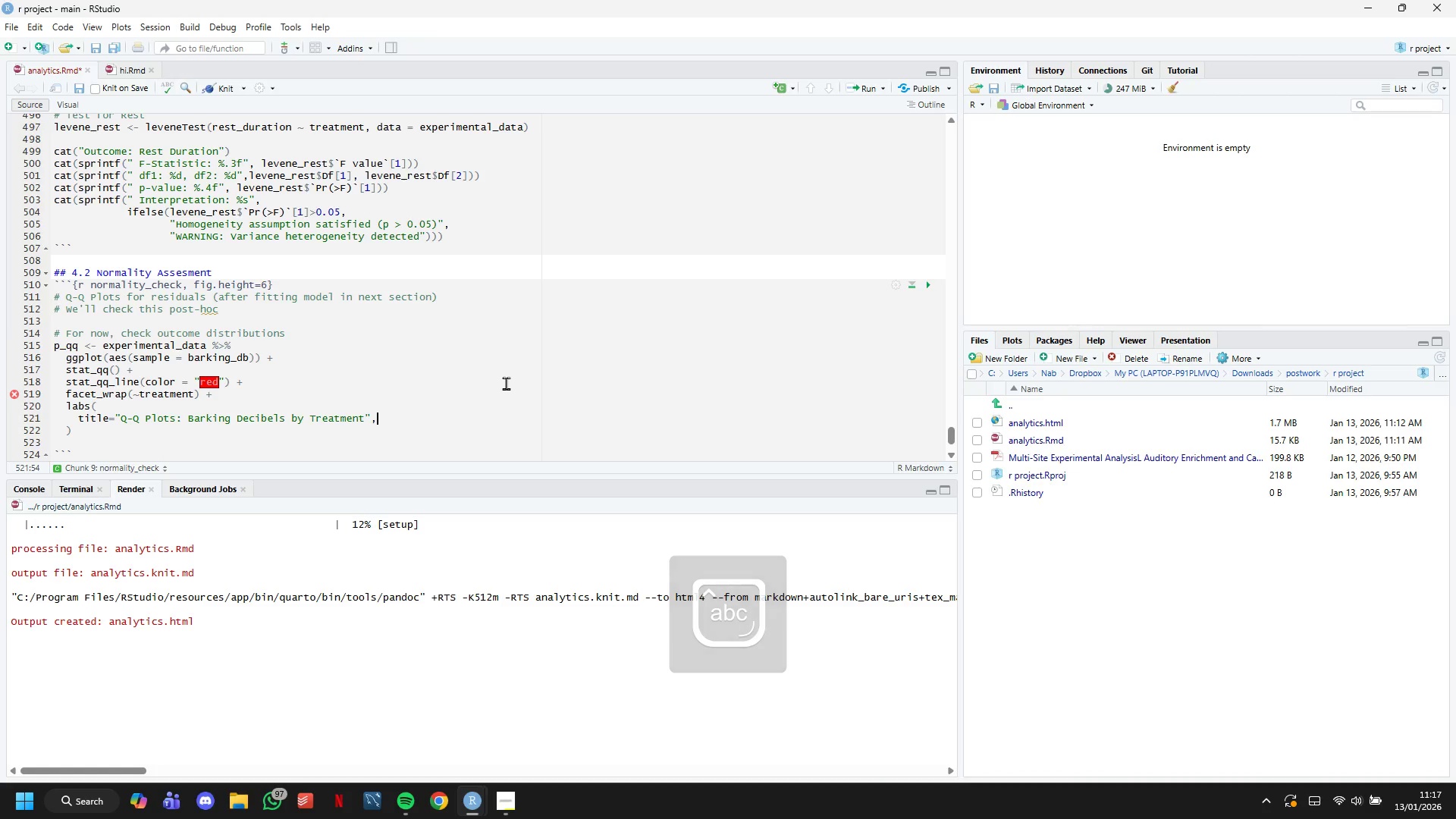 
key(Enter)
 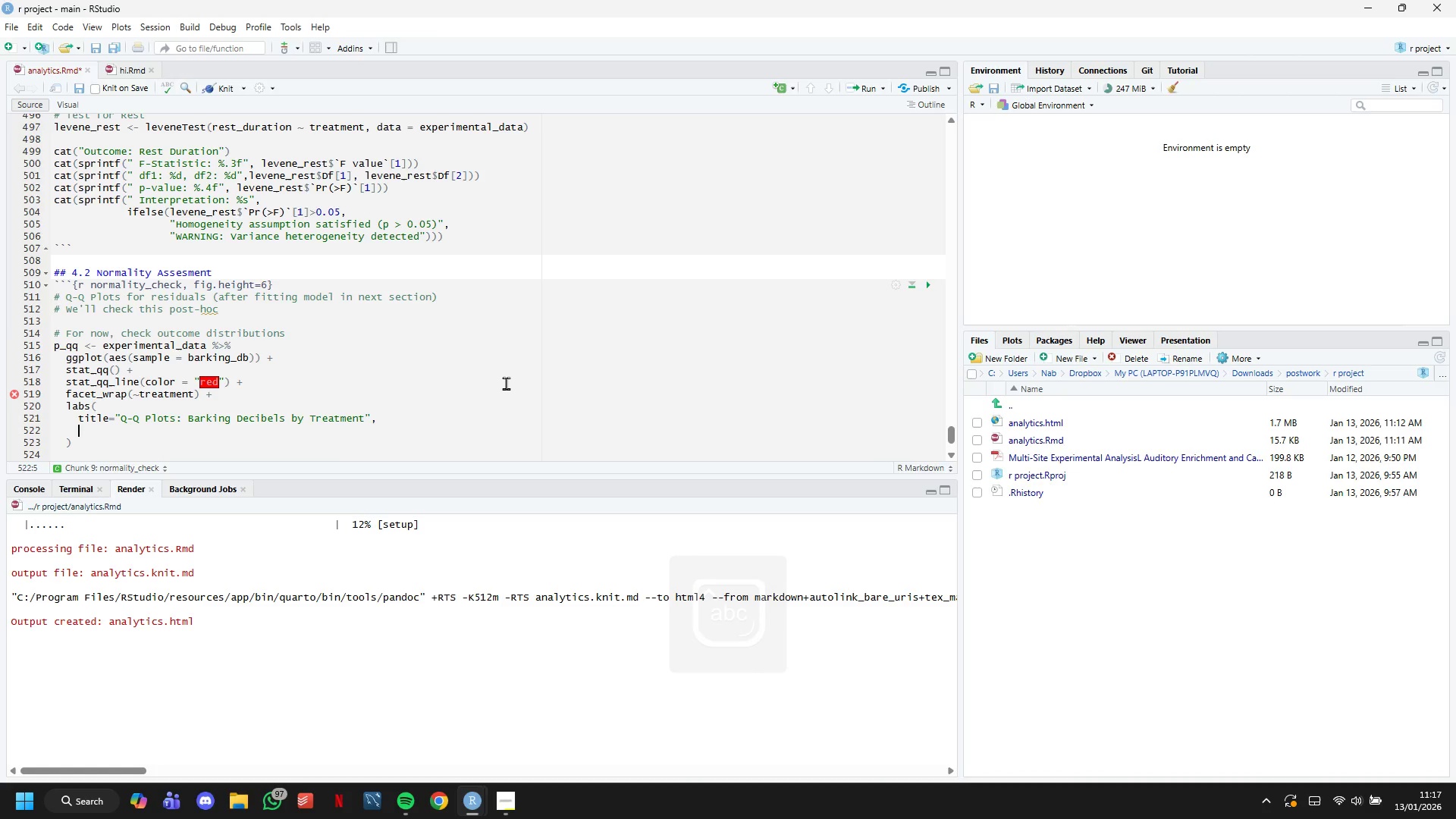 
type(subtitle = :)
key(Backspace)
type("Aee)
key(Backspace)
key(Backspace)
type(ssesing npr)
key(Backspace)
type(i)
key(Backspace)
key(Backspace)
type(ormalitu )
 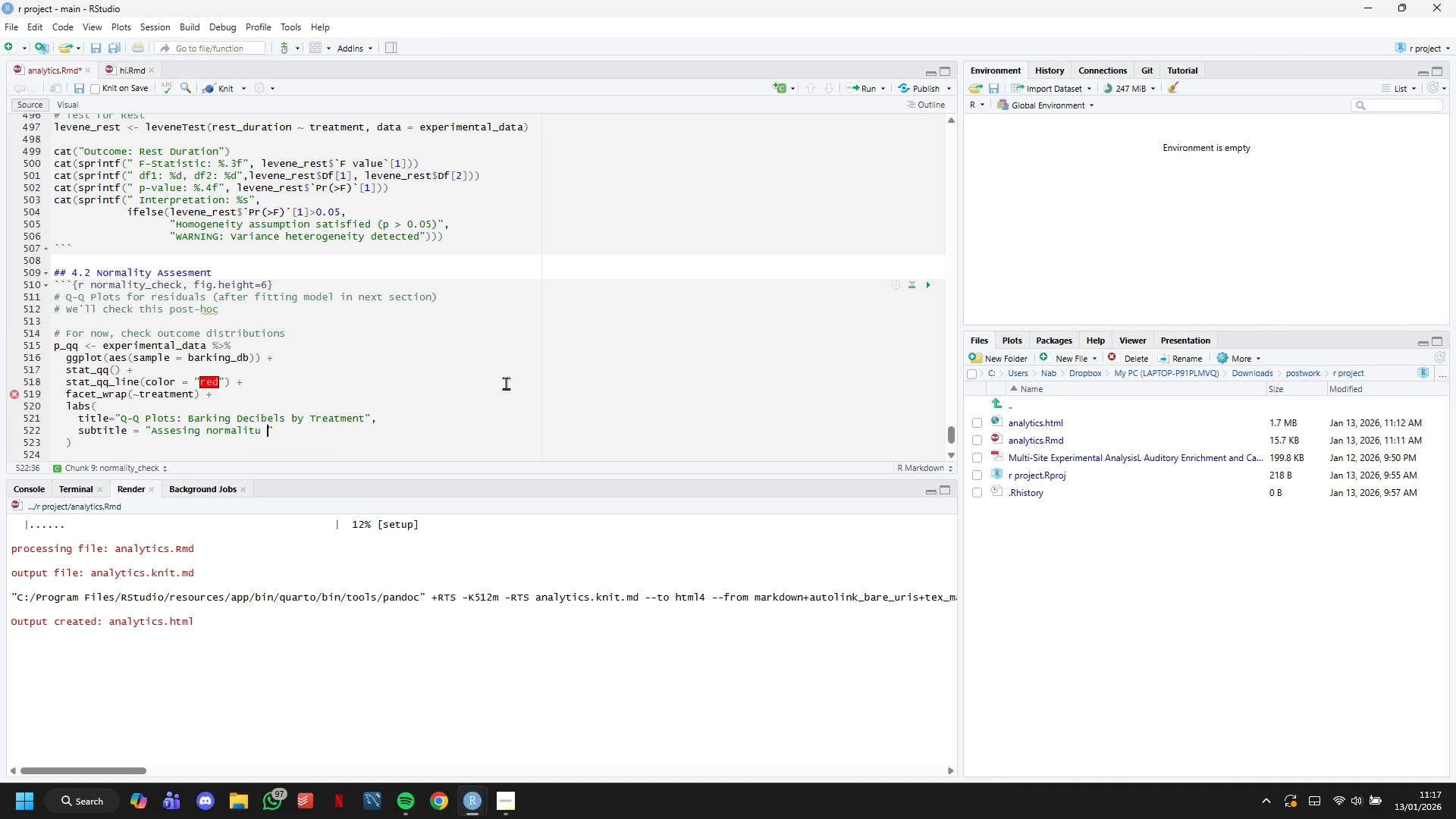 
key(Backspace)
 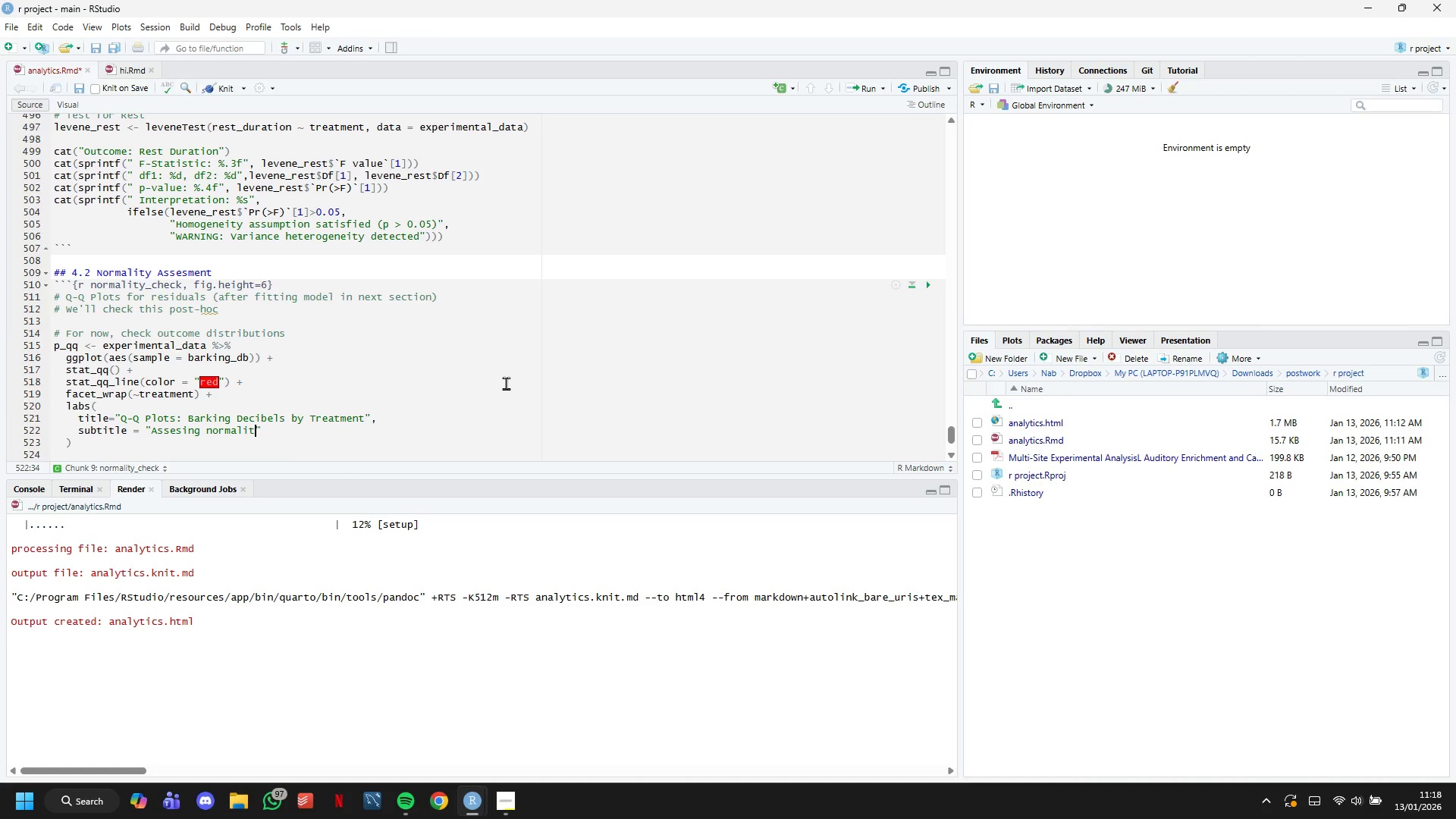 
key(Backspace)
 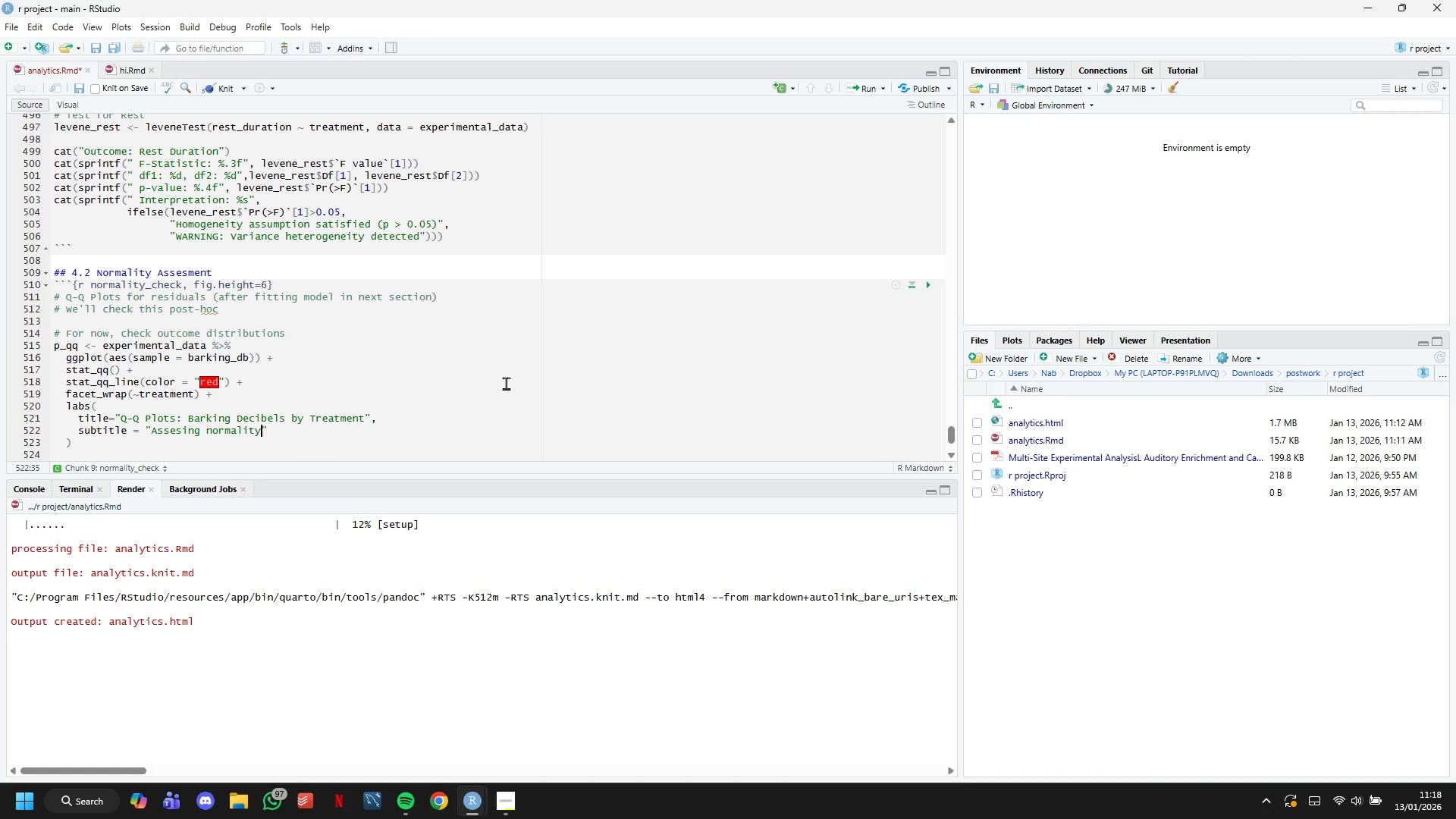 
key(Y)
 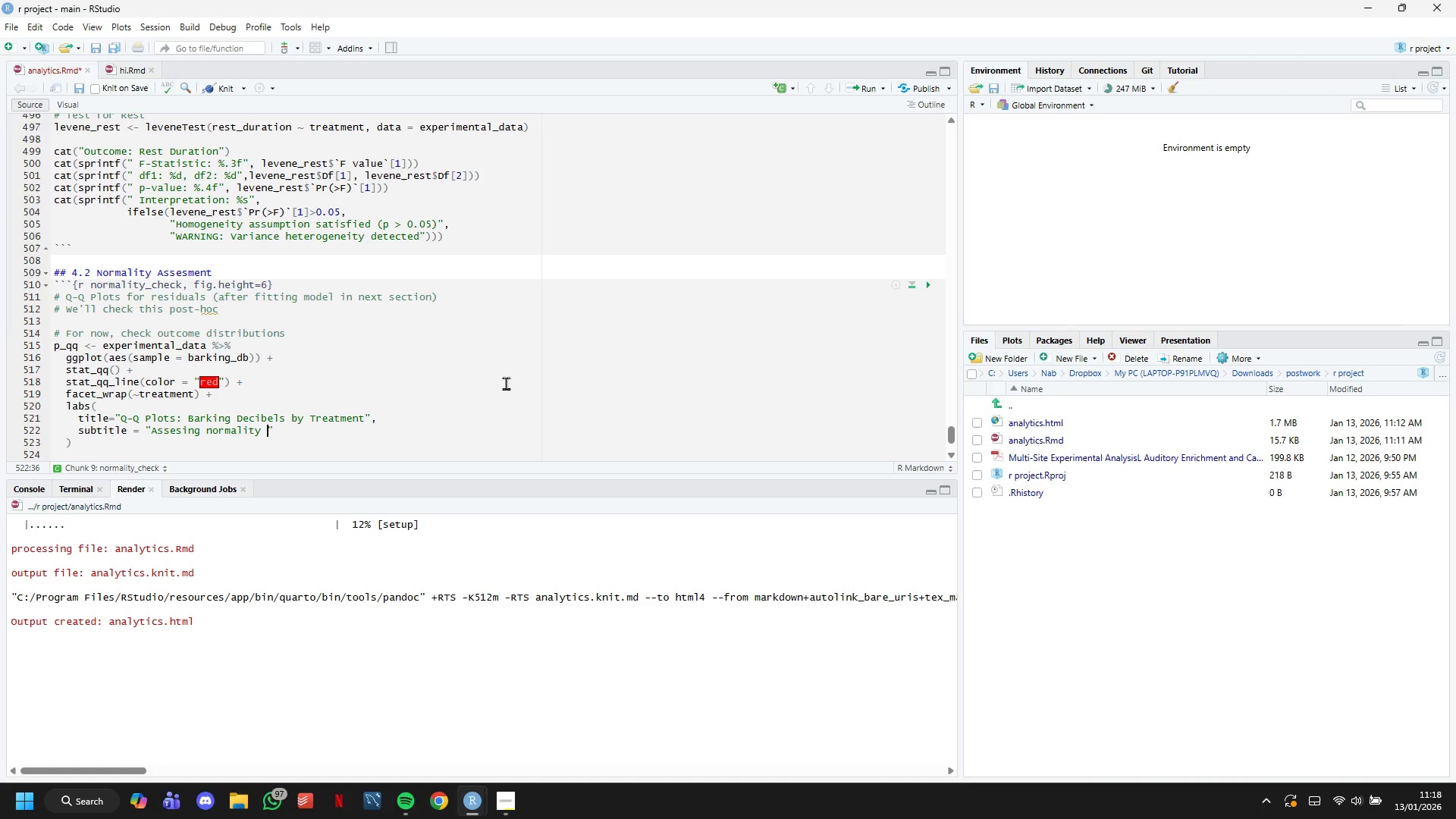 
key(Space)
 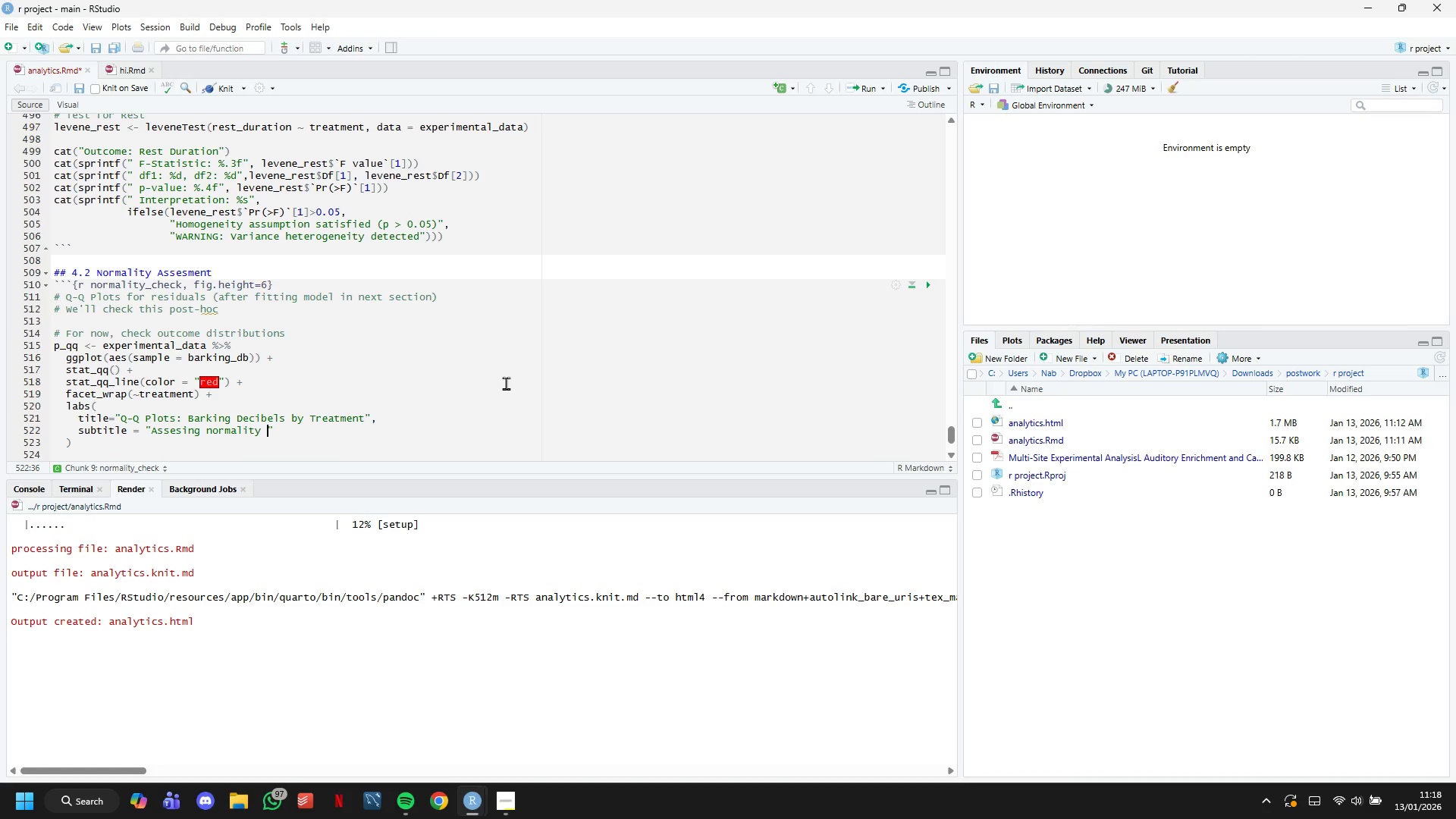 
type(assumption)
 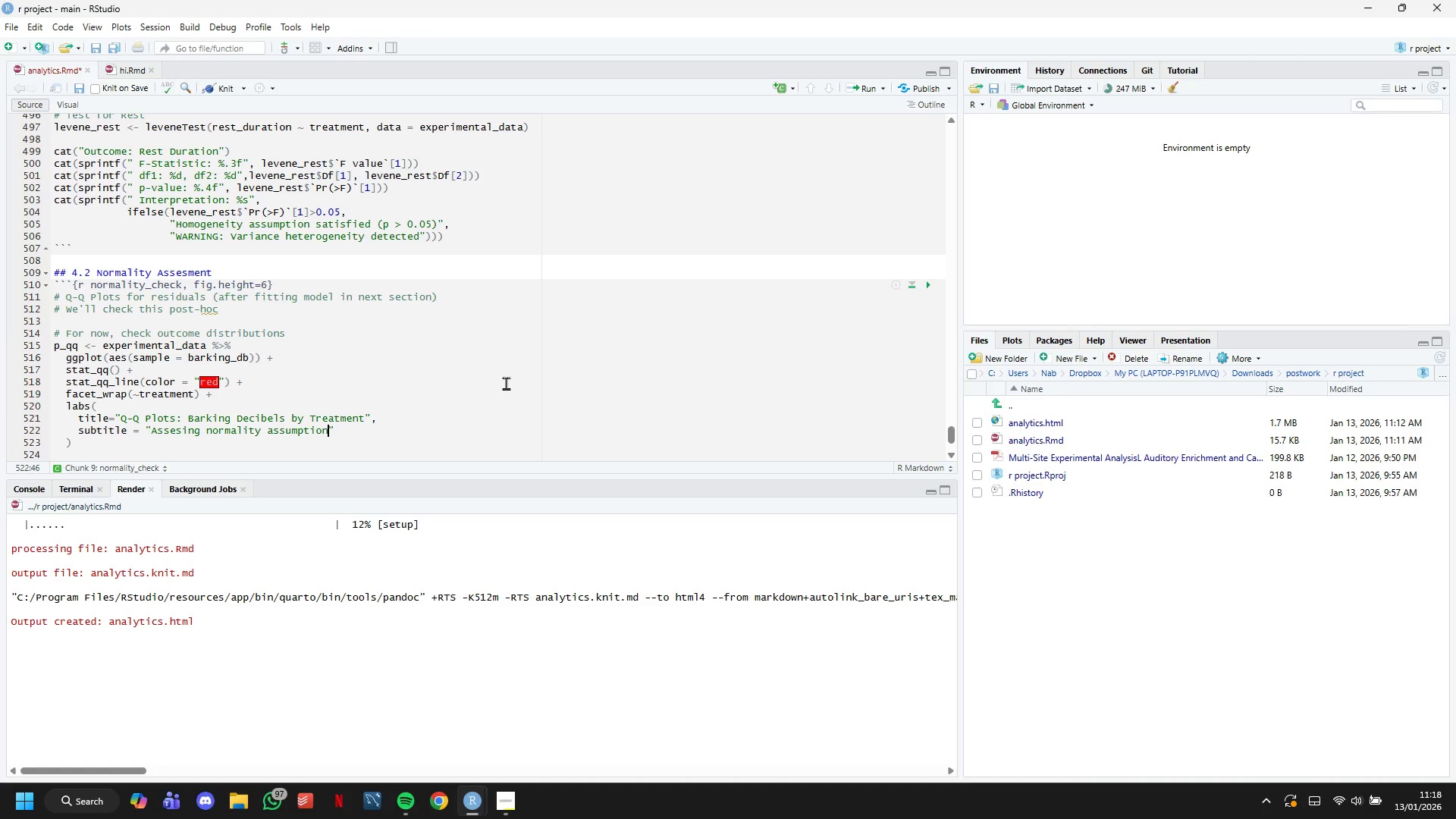 
key(ArrowRight)
 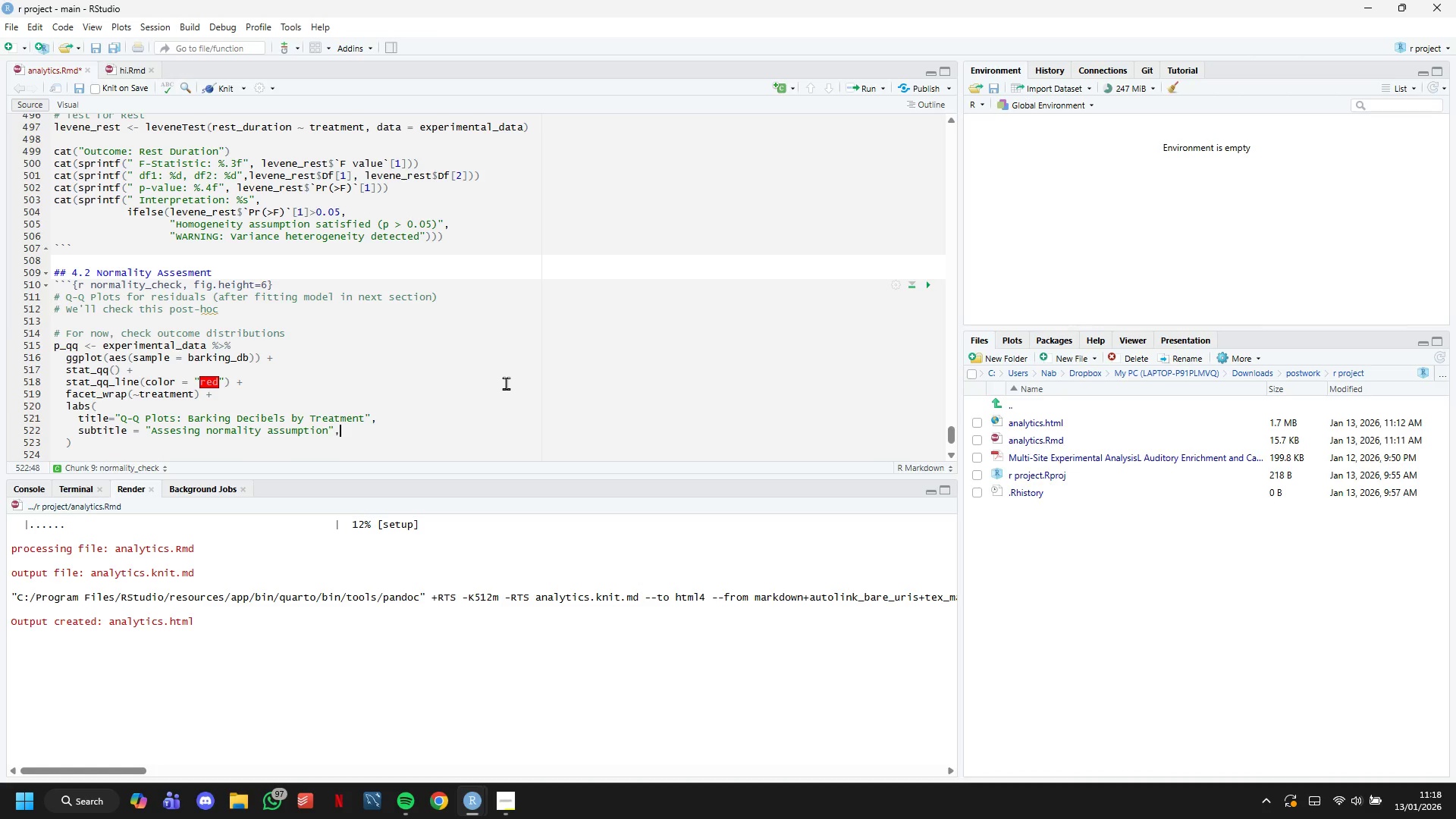 
key(Comma)
 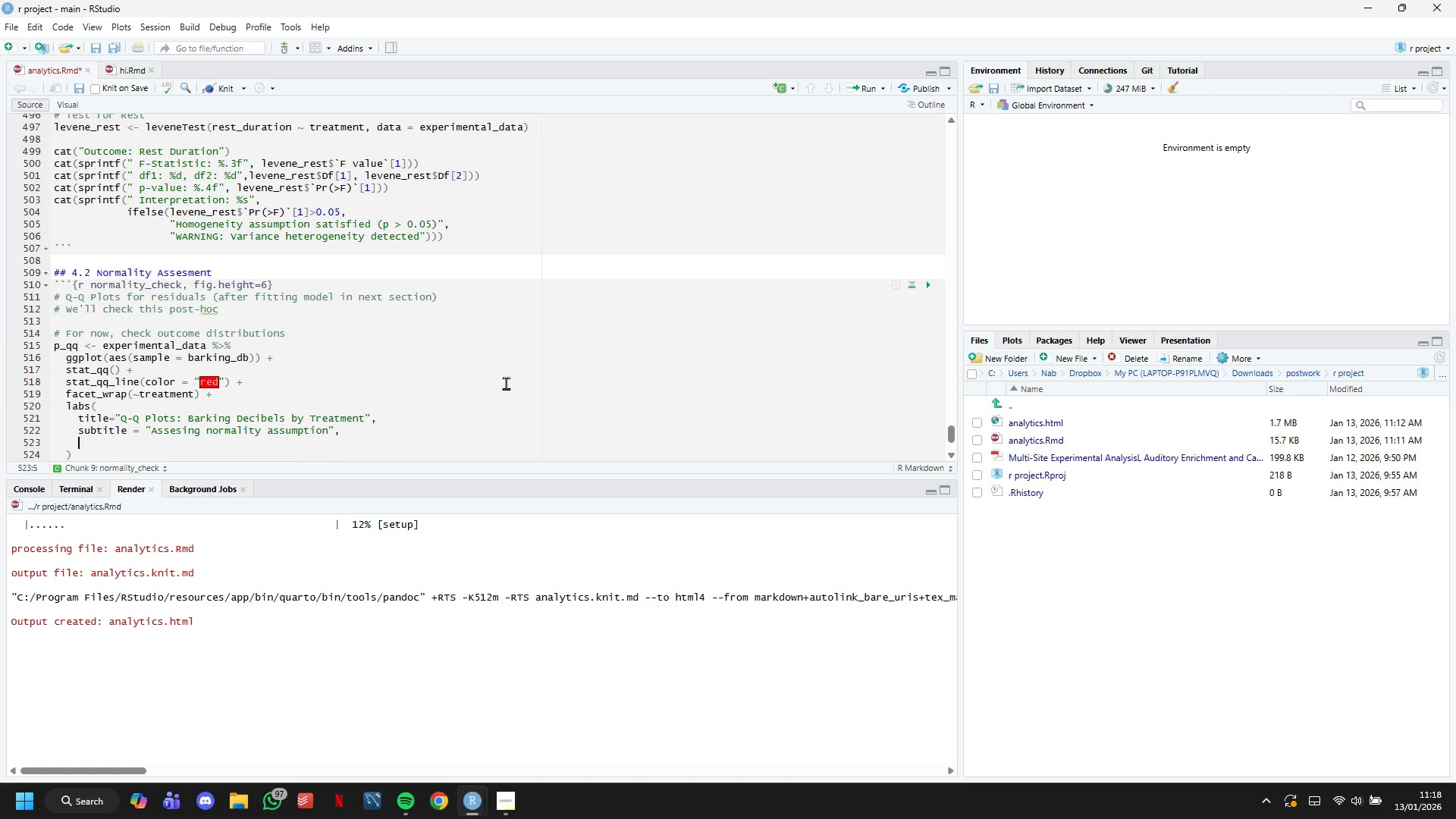 
key(Enter)
 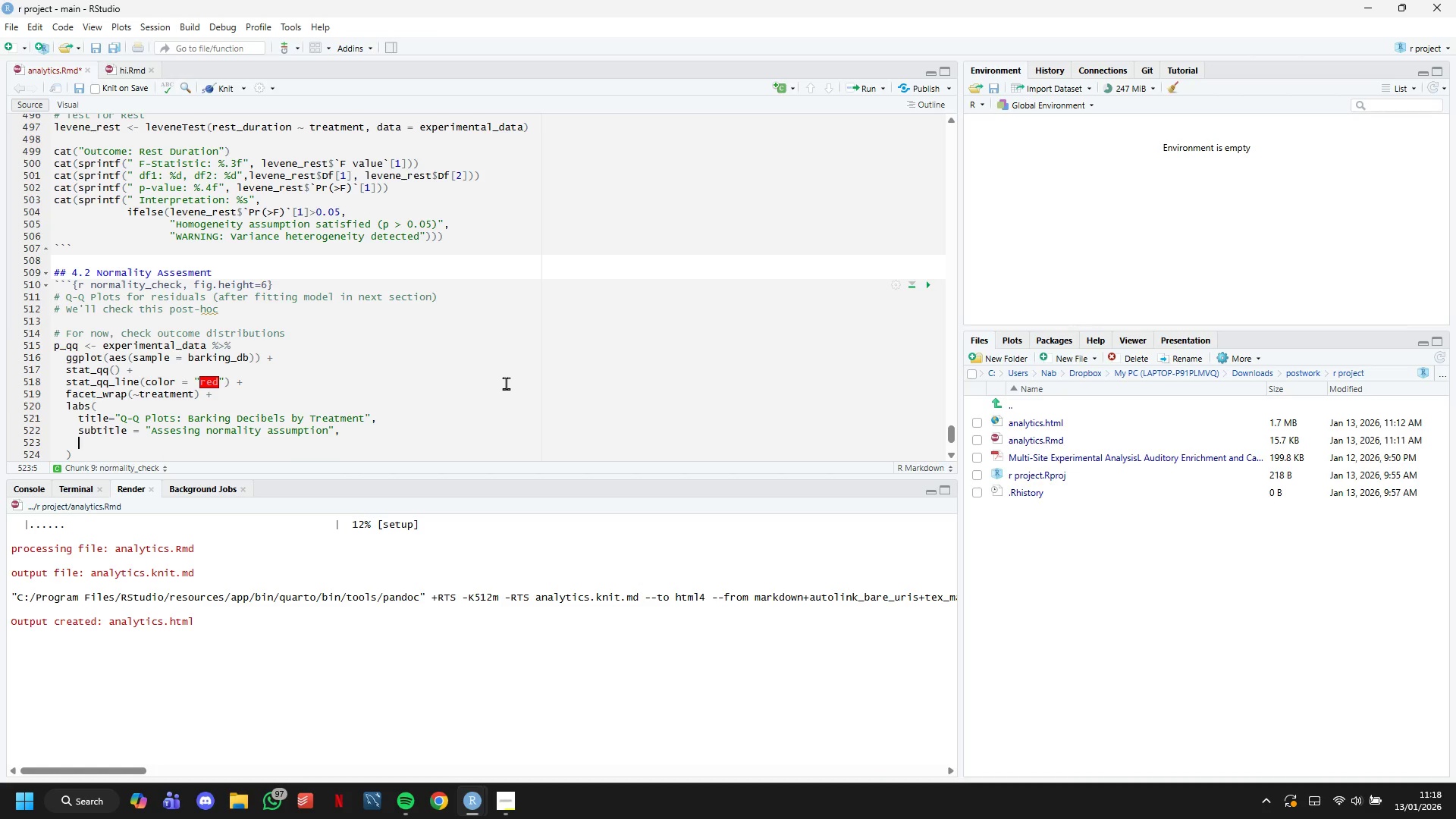 
type(x = "Theoretical uantiles)
 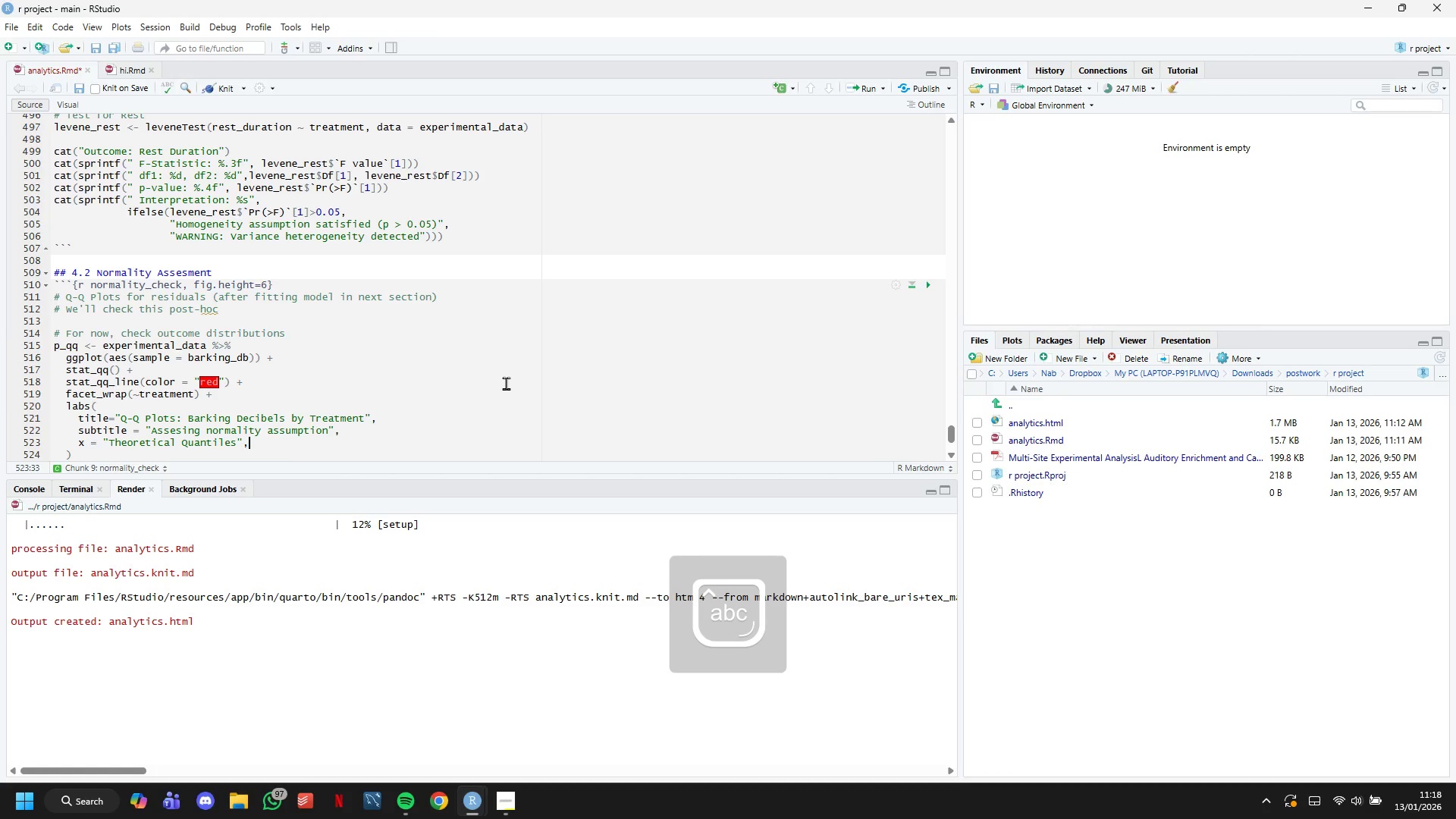 
 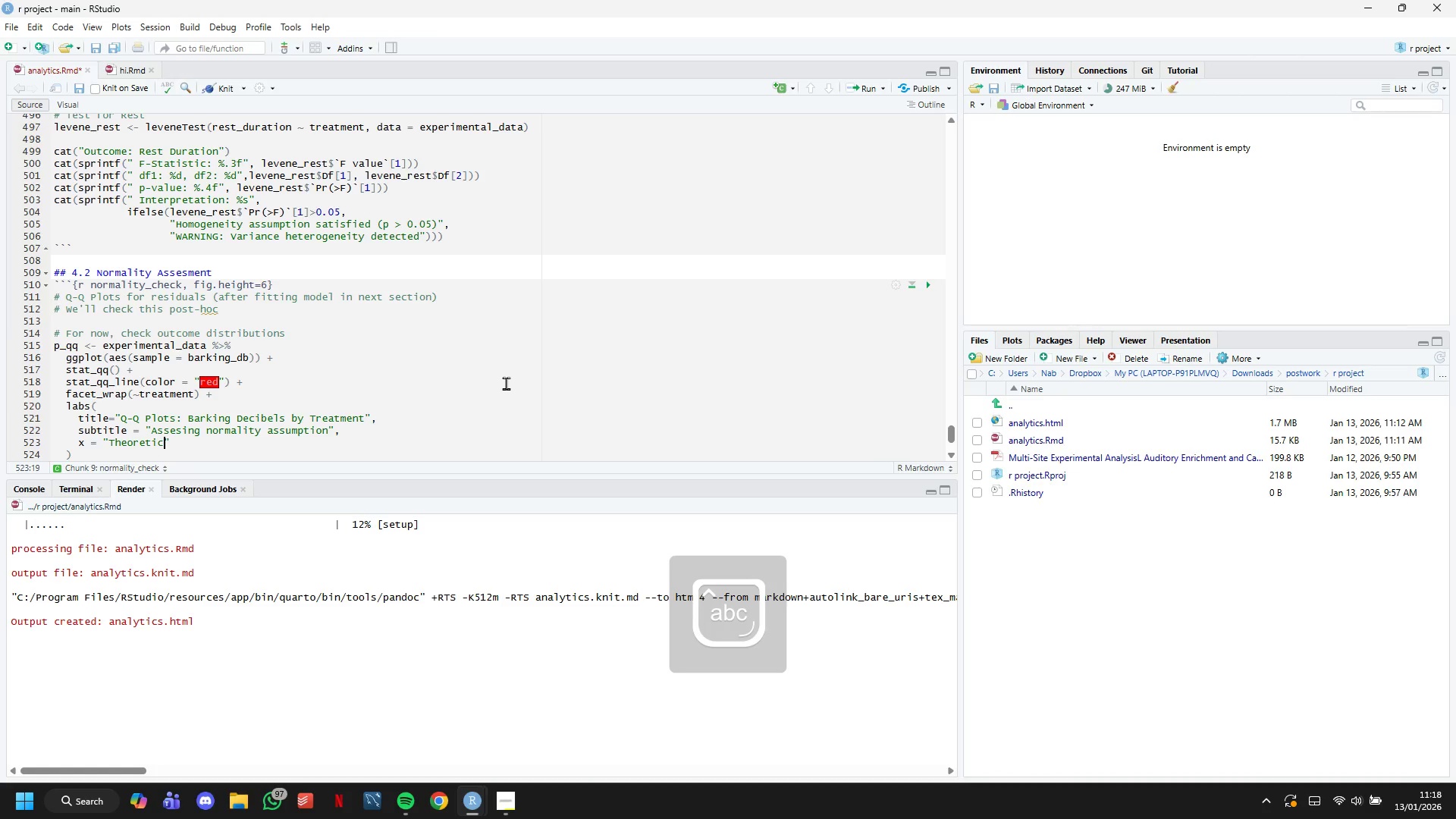 
hold_key(key=Q, duration=0.38)
 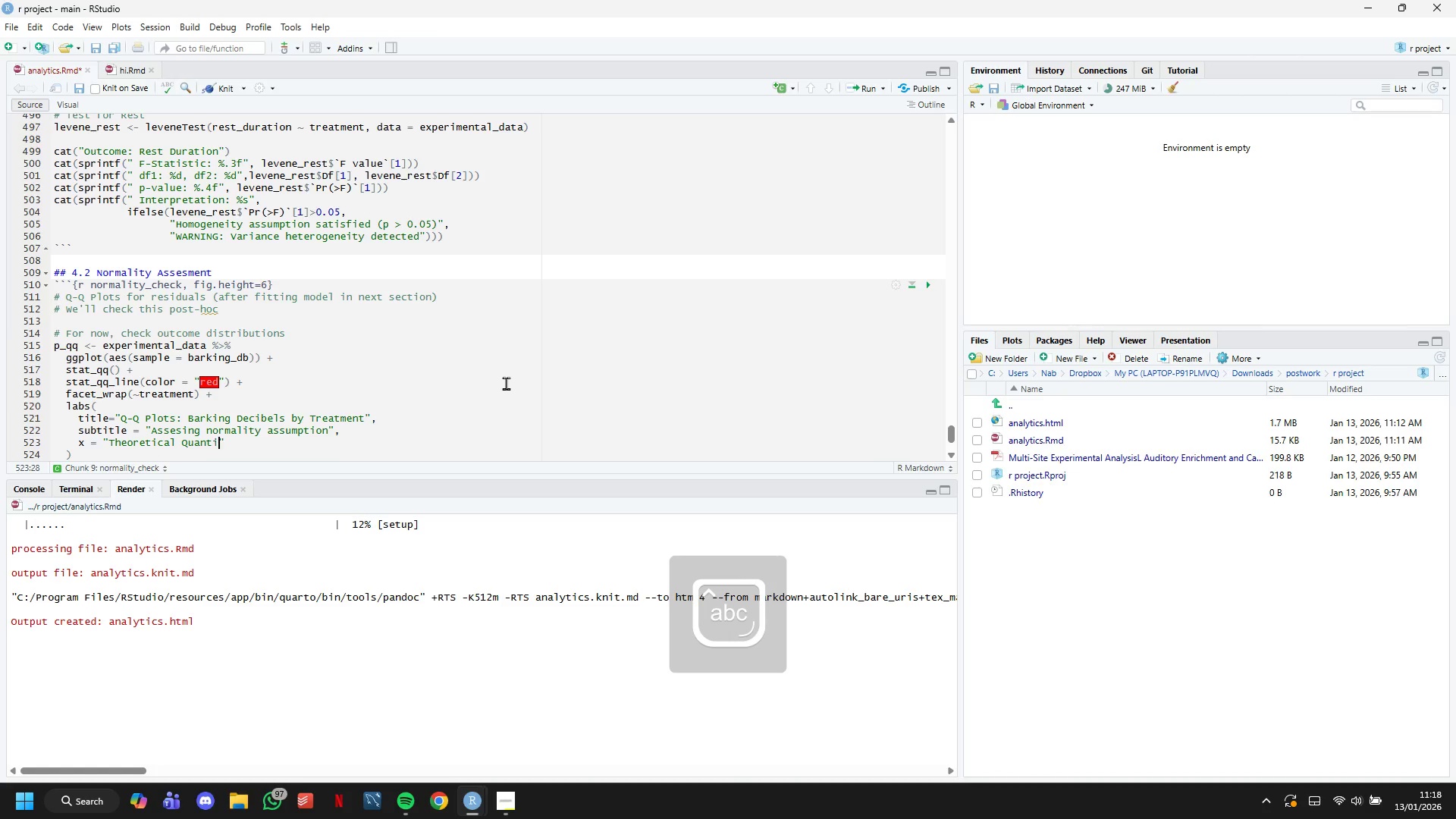 
key(ArrowRight)
 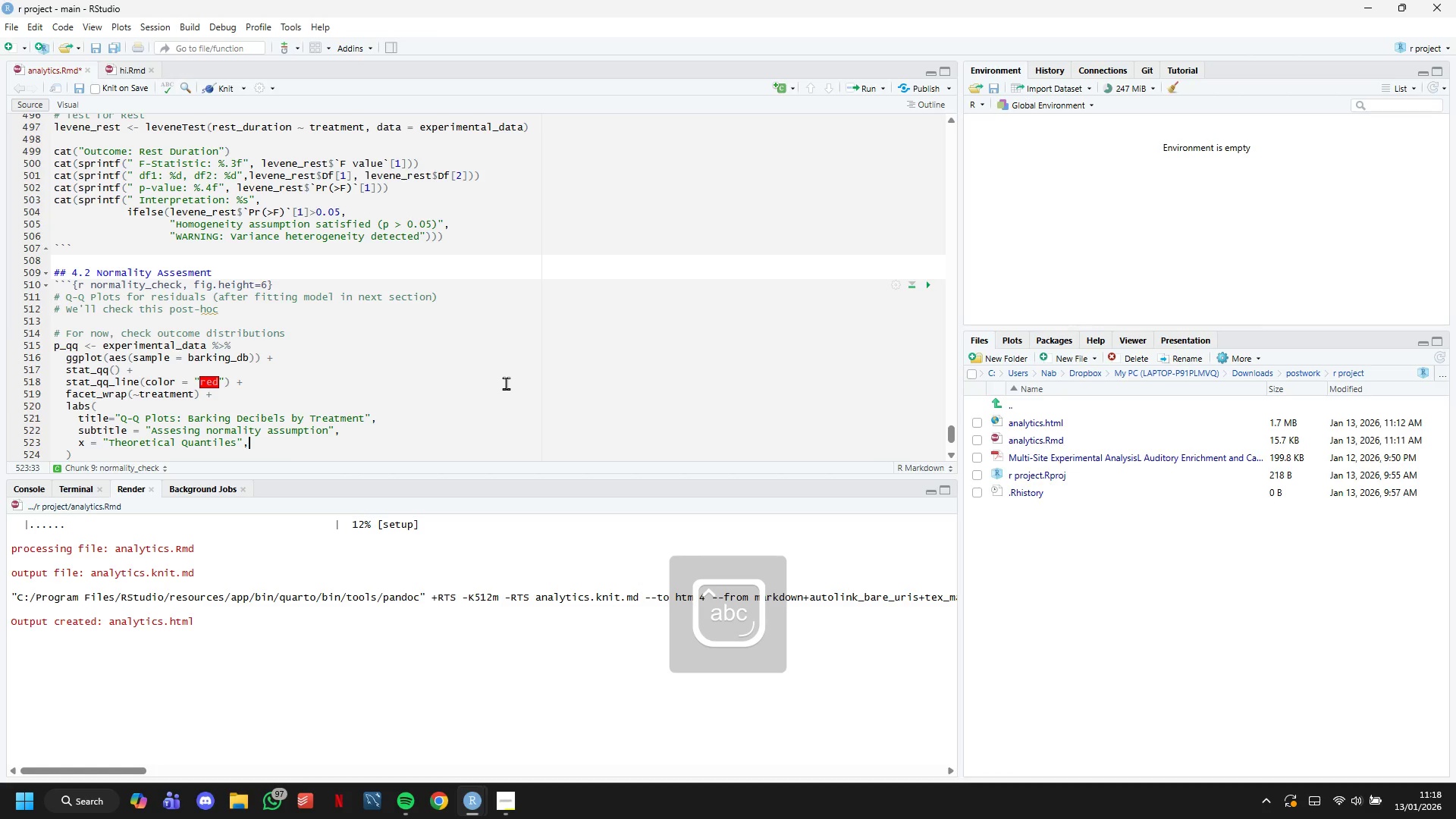 
key(Comma)
 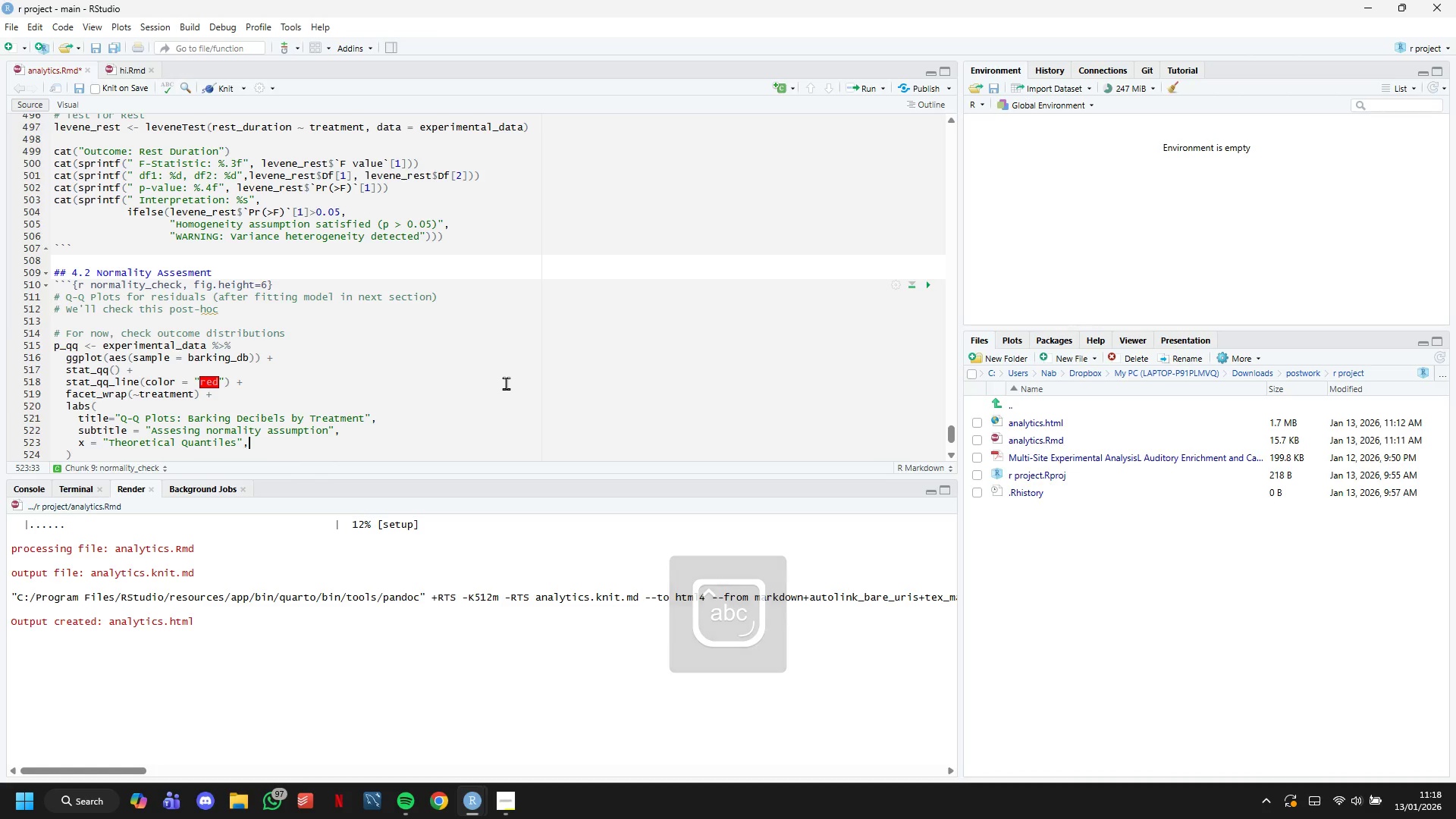 
key(Enter)
 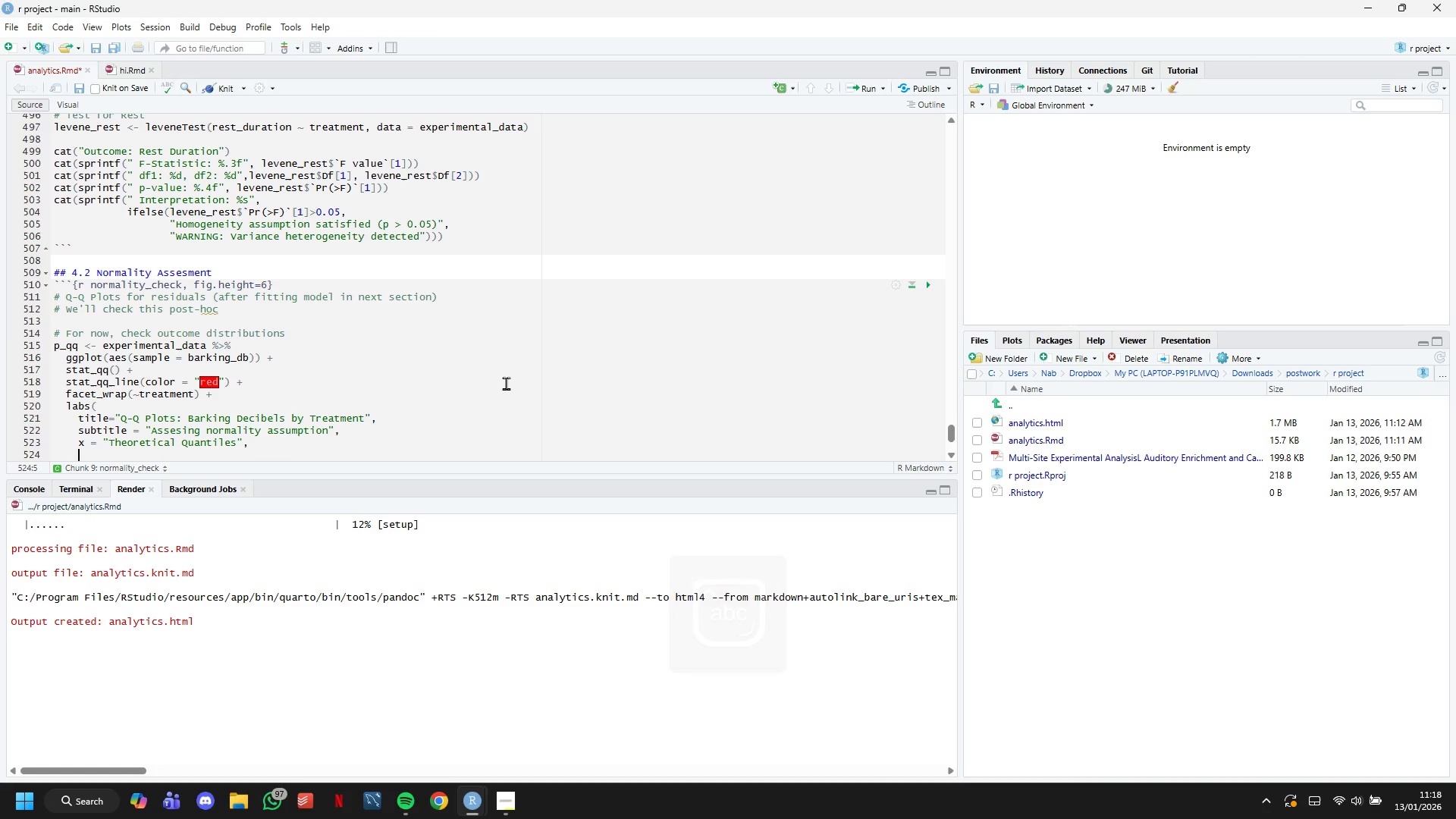 
type(y = "Sample Quantiles)
 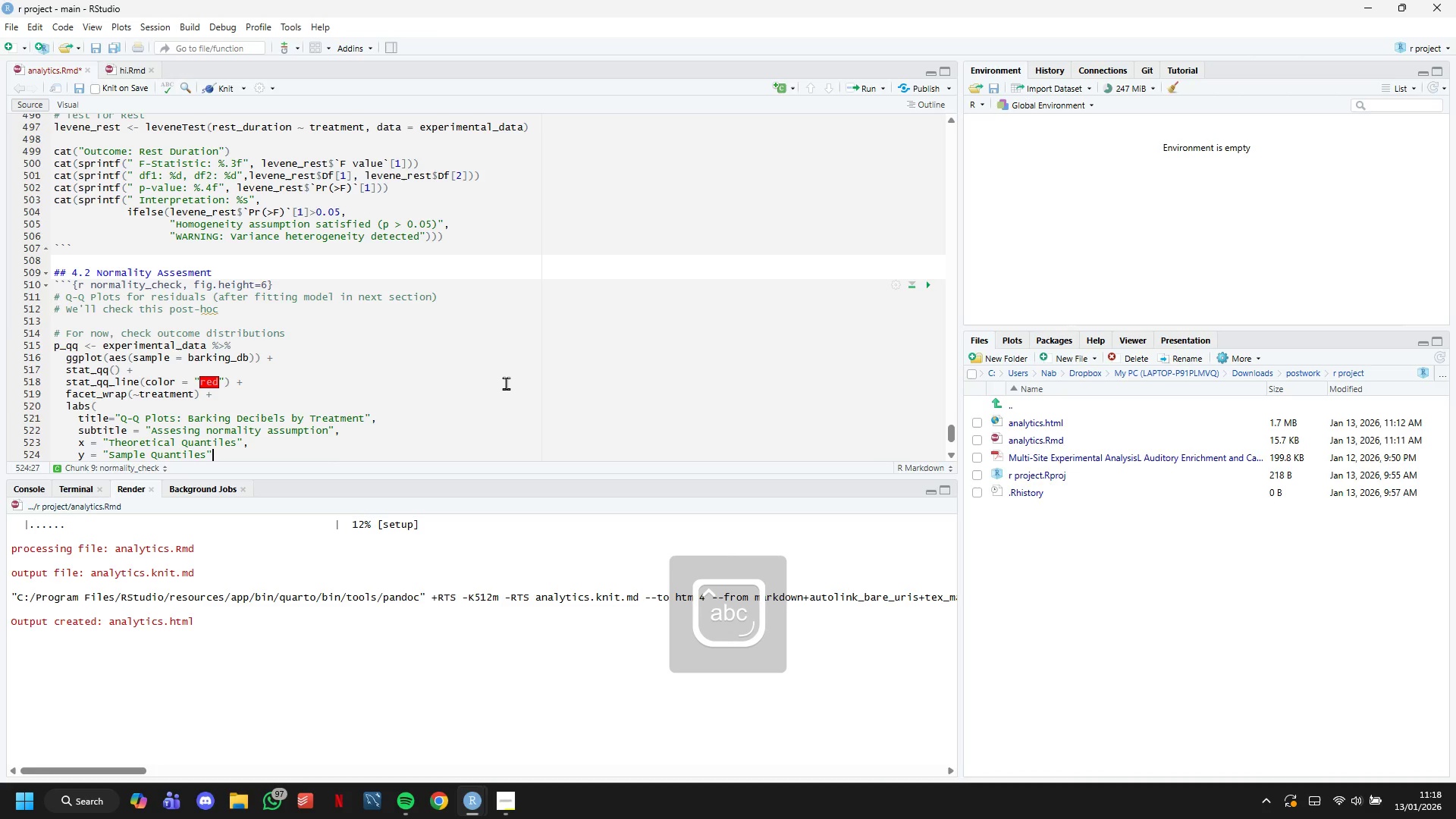 
key(ArrowRight)
 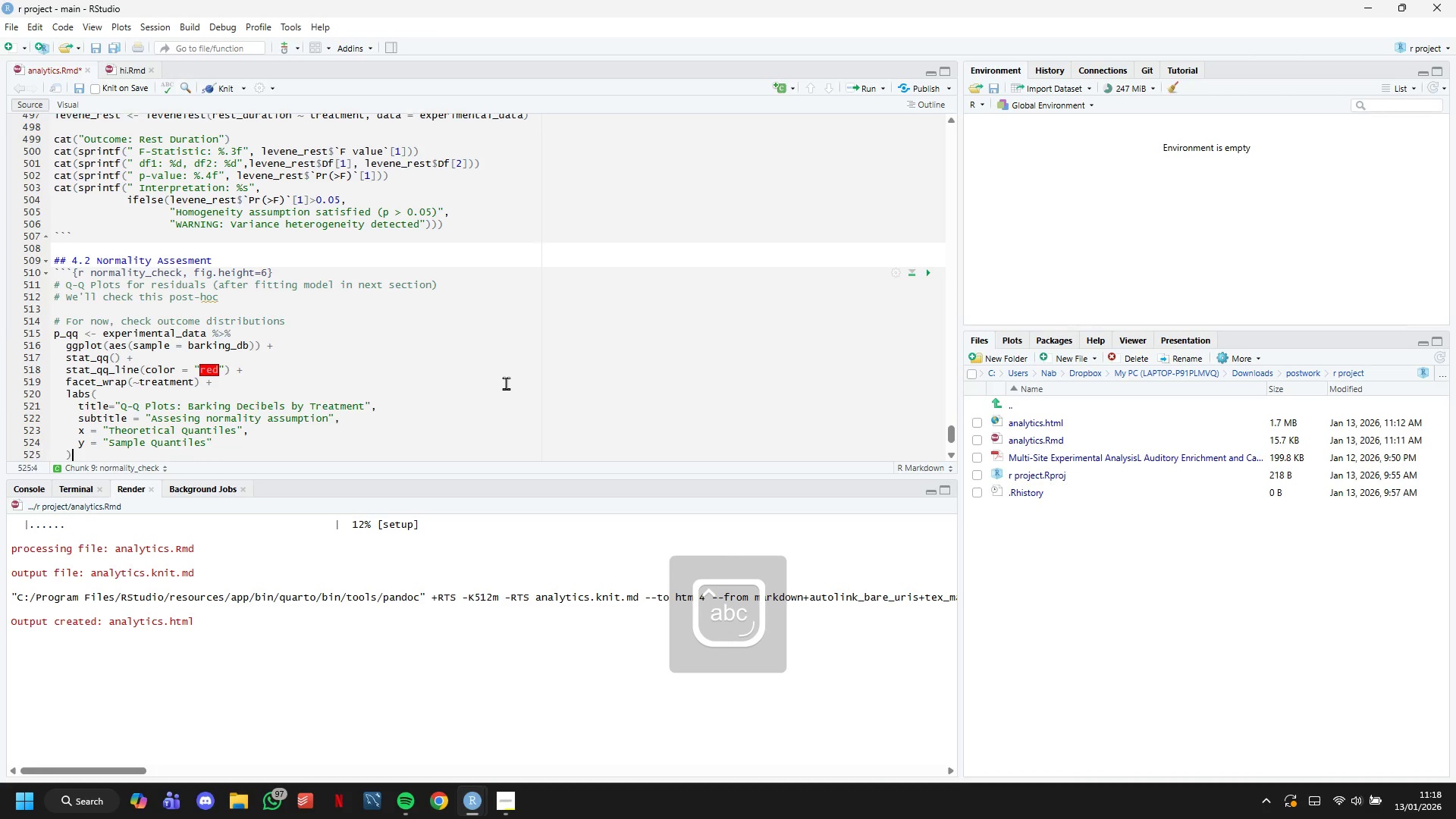 
key(ArrowDown)
 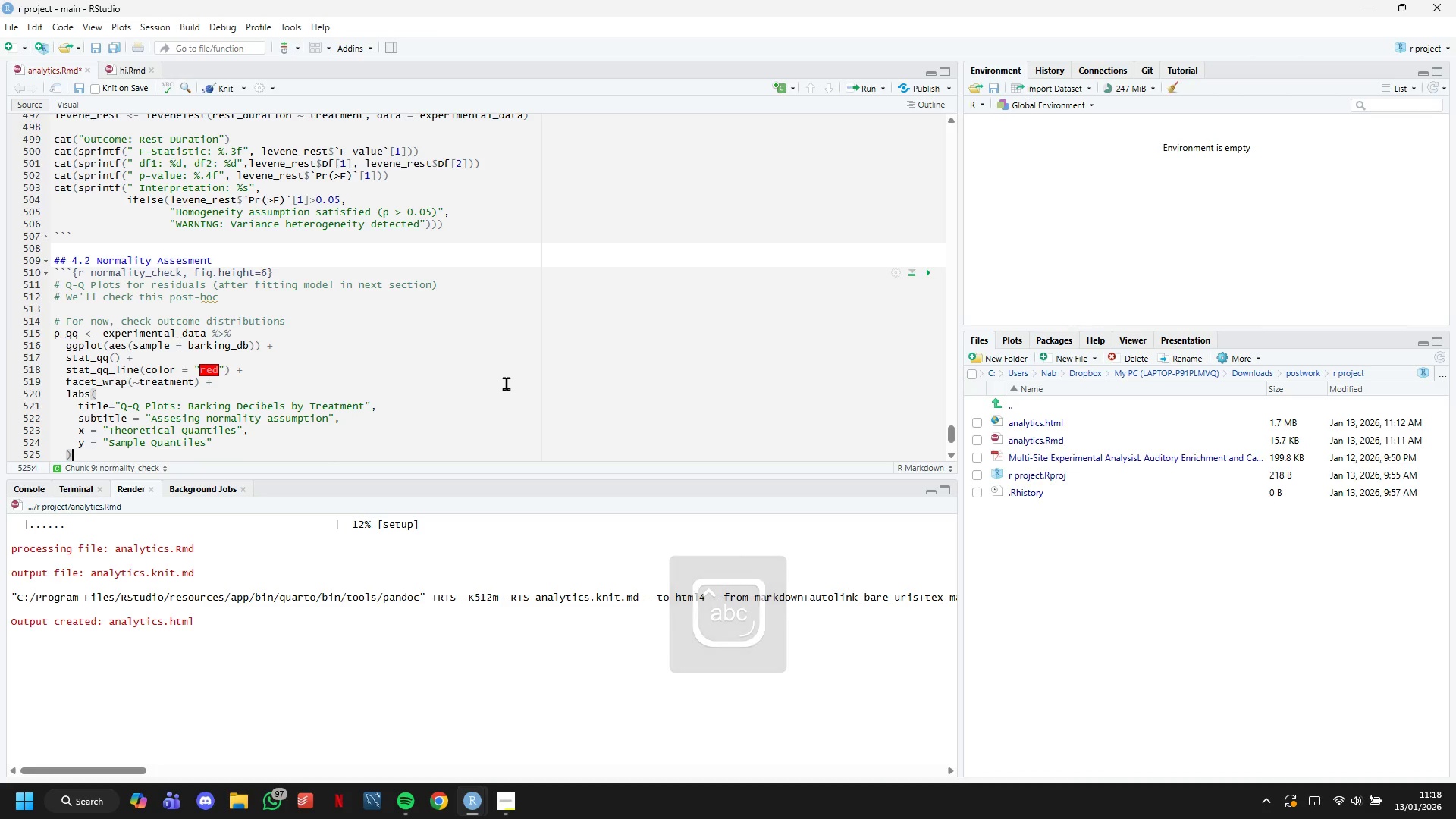 
key(ArrowDown)
 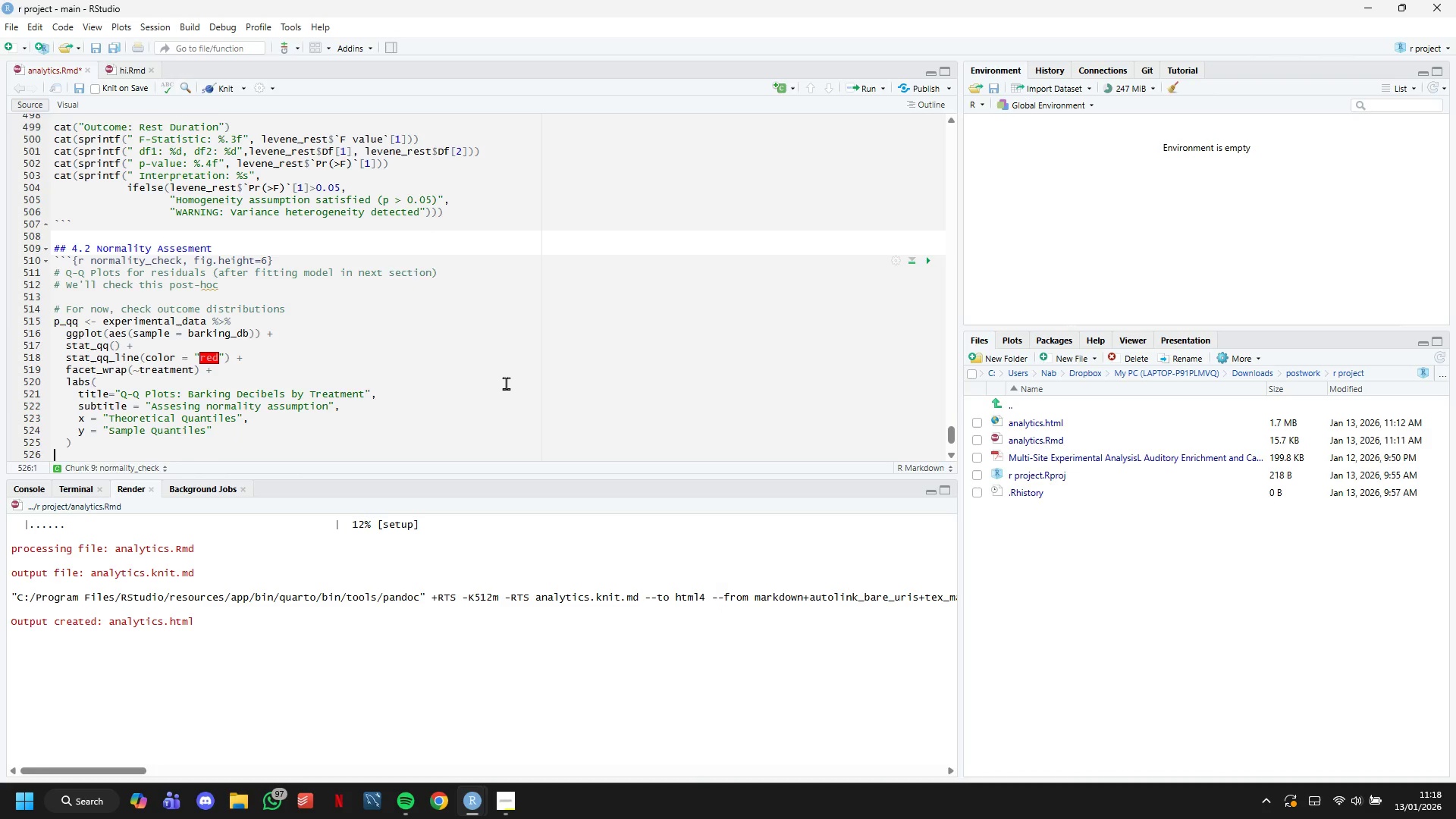 
key(ArrowDown)
 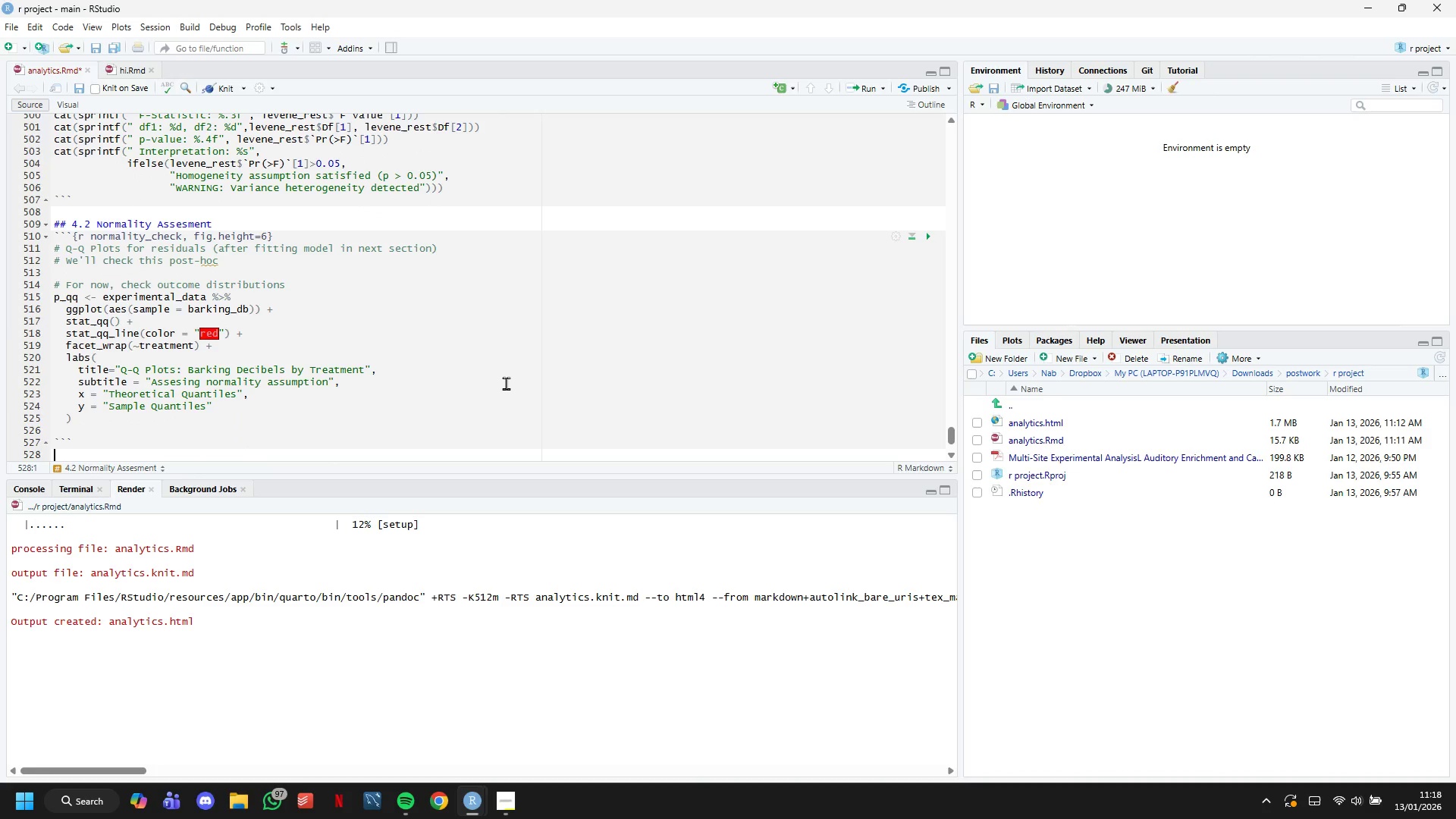 
key(ArrowDown)
 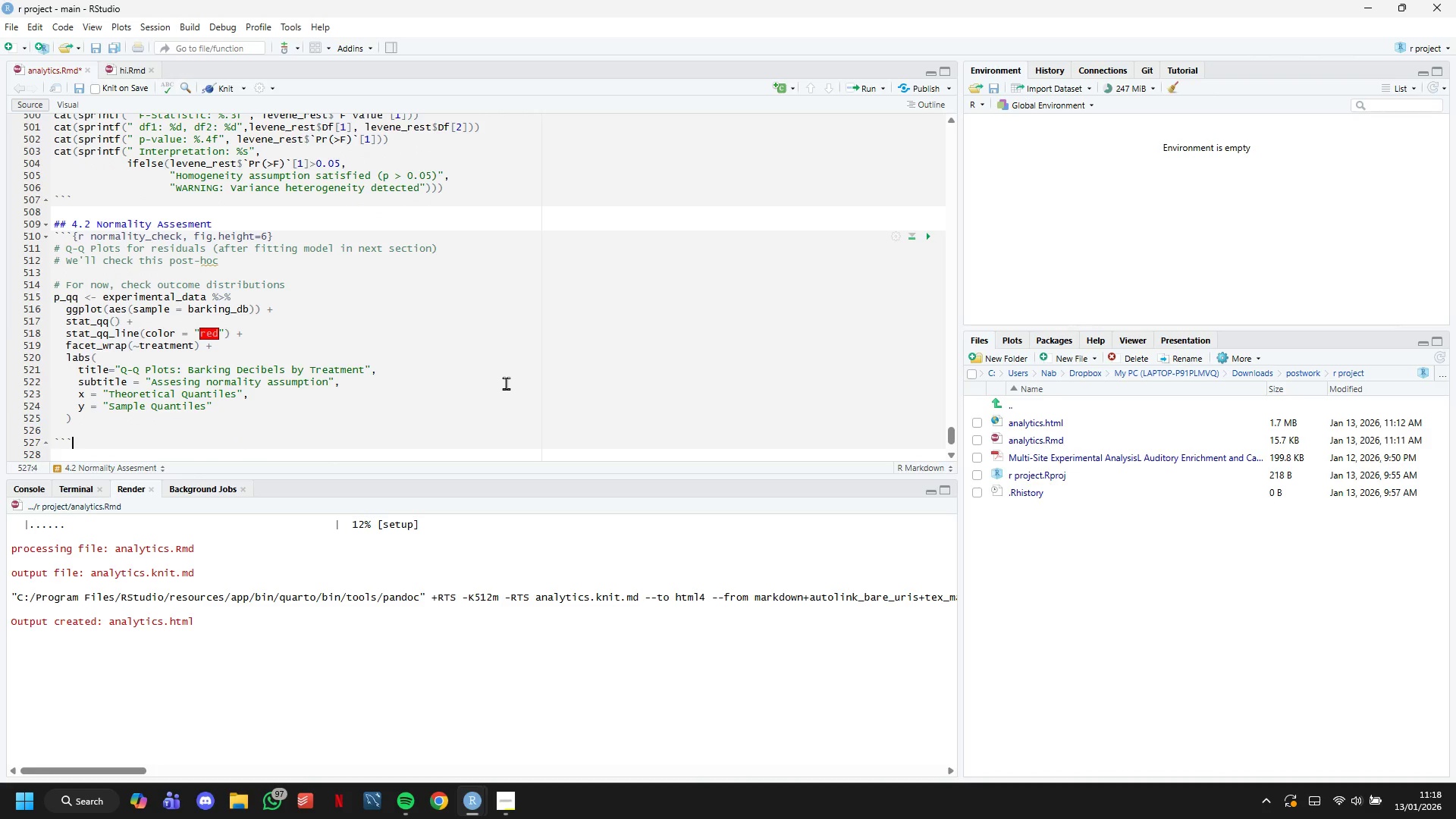 
key(ArrowUp)
 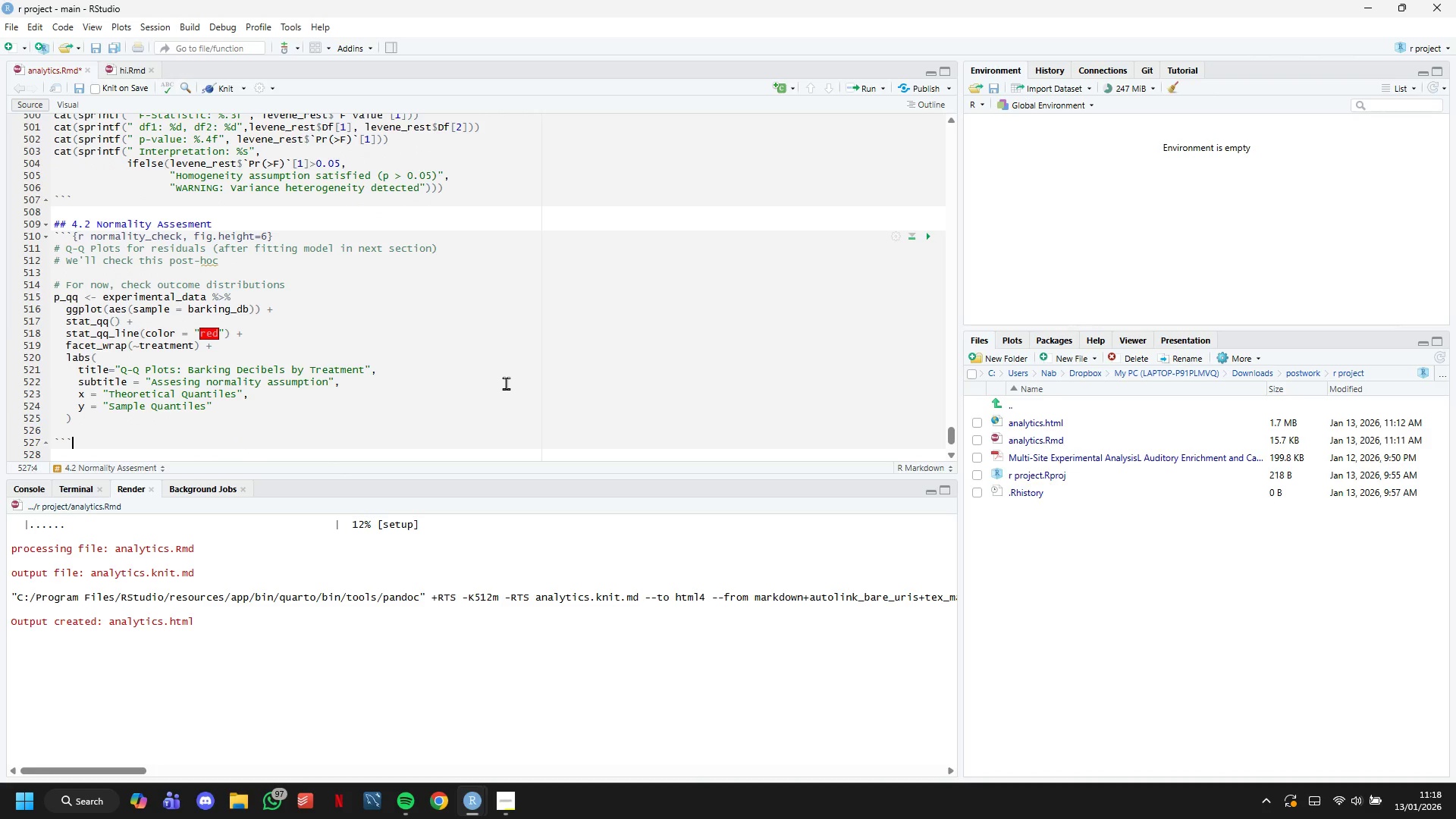 
key(ArrowUp)
 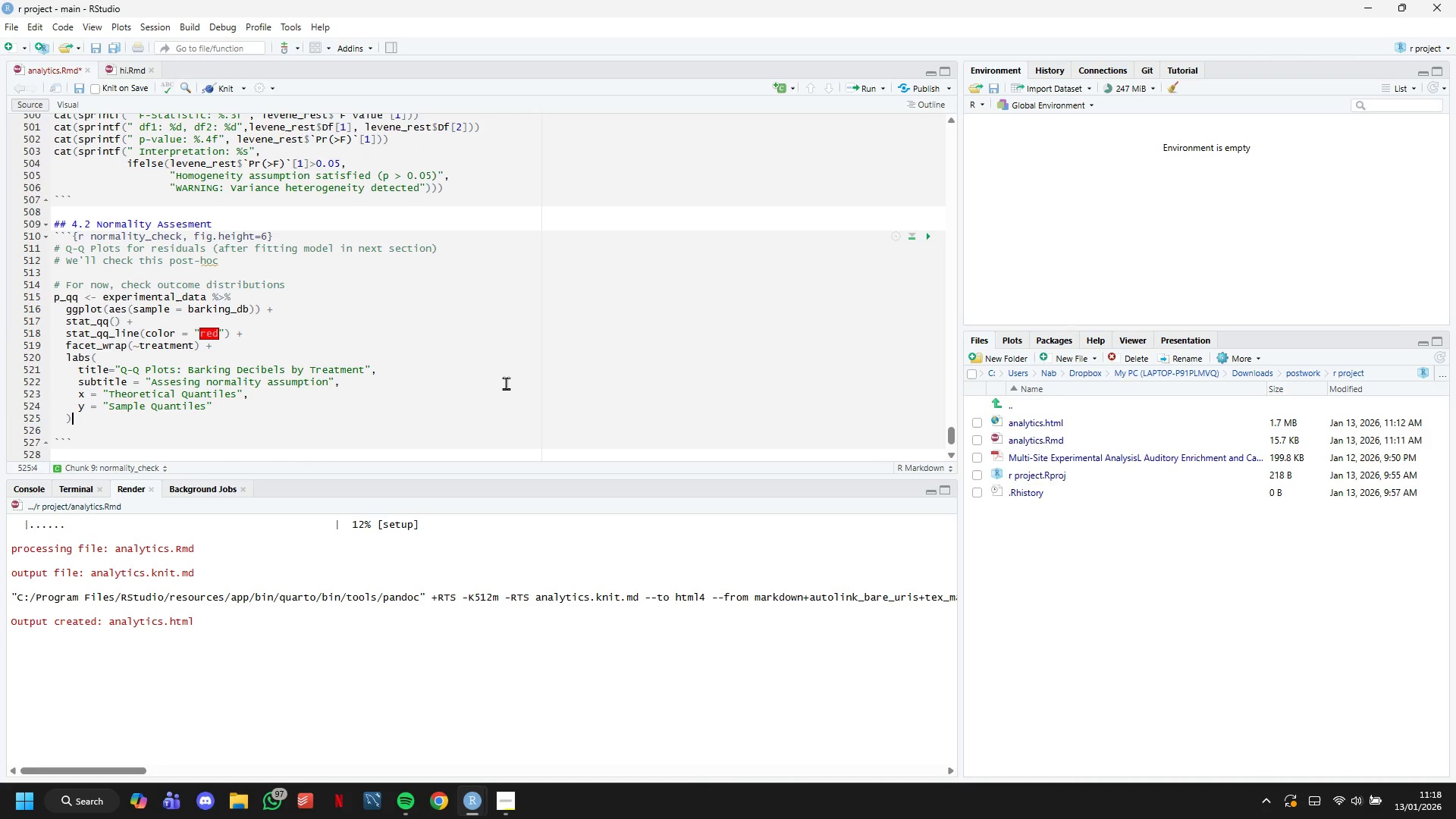 
key(ArrowLeft)
 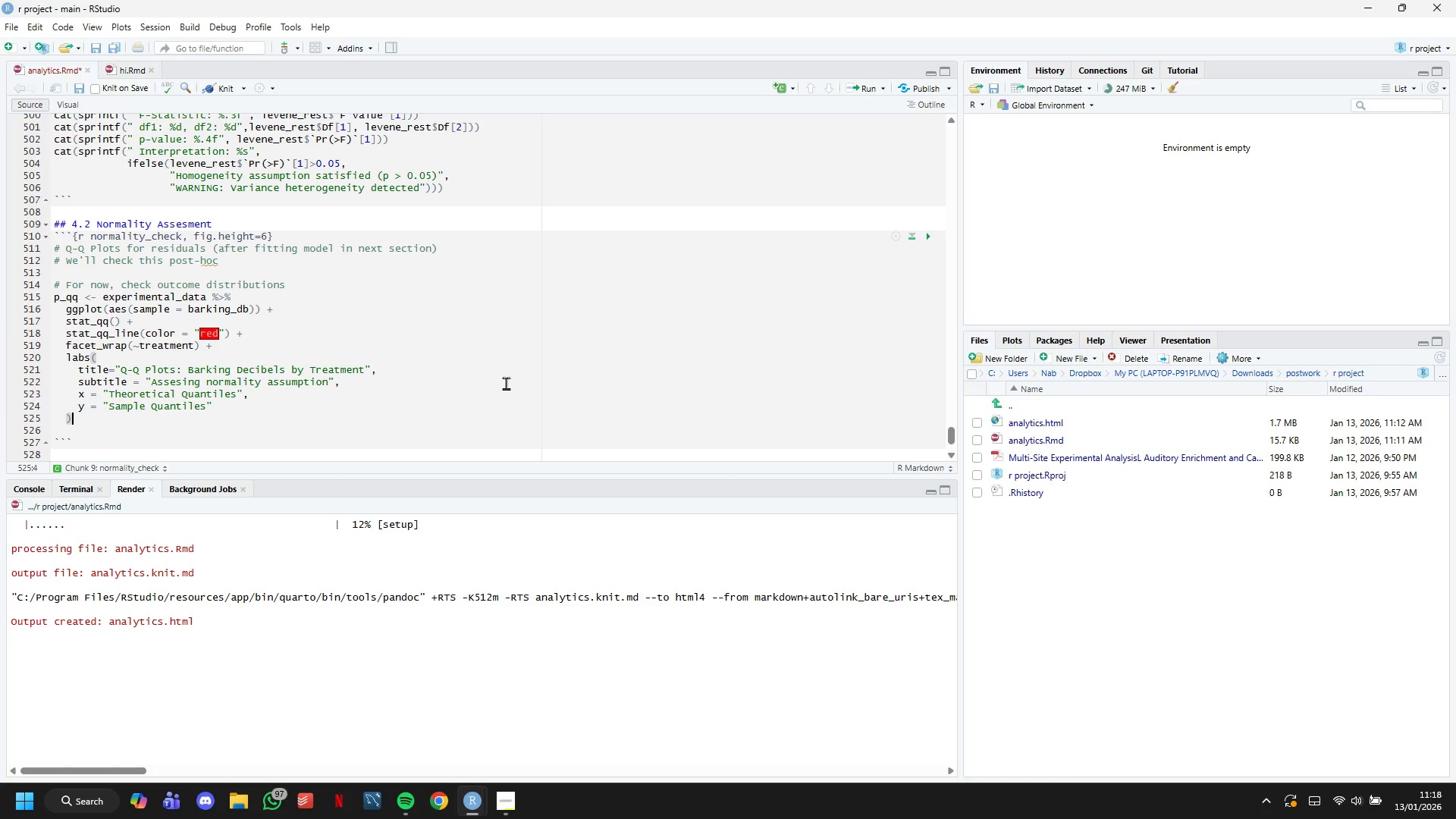 
key(Space)
 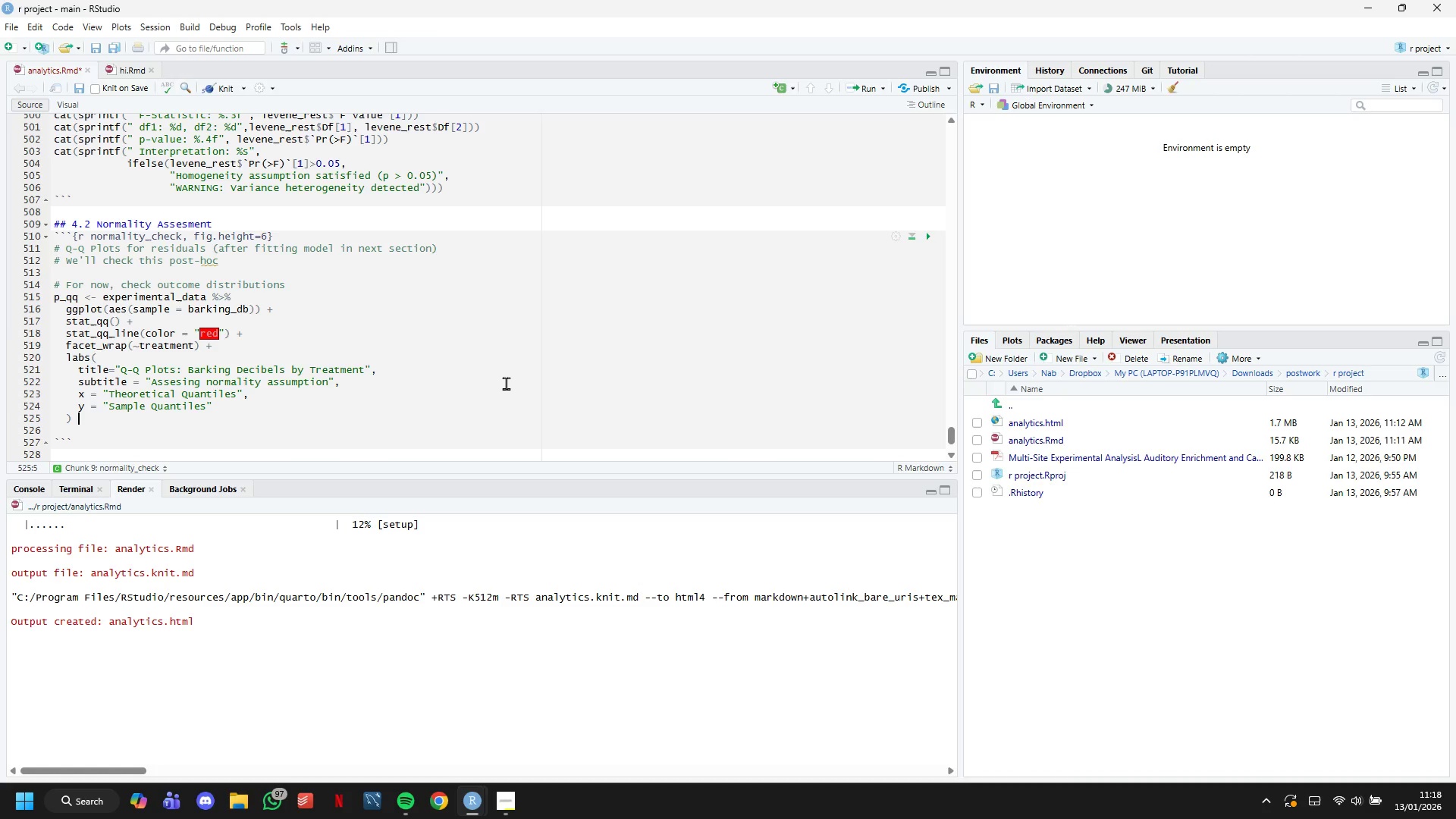 
key(Shift+Equal)
 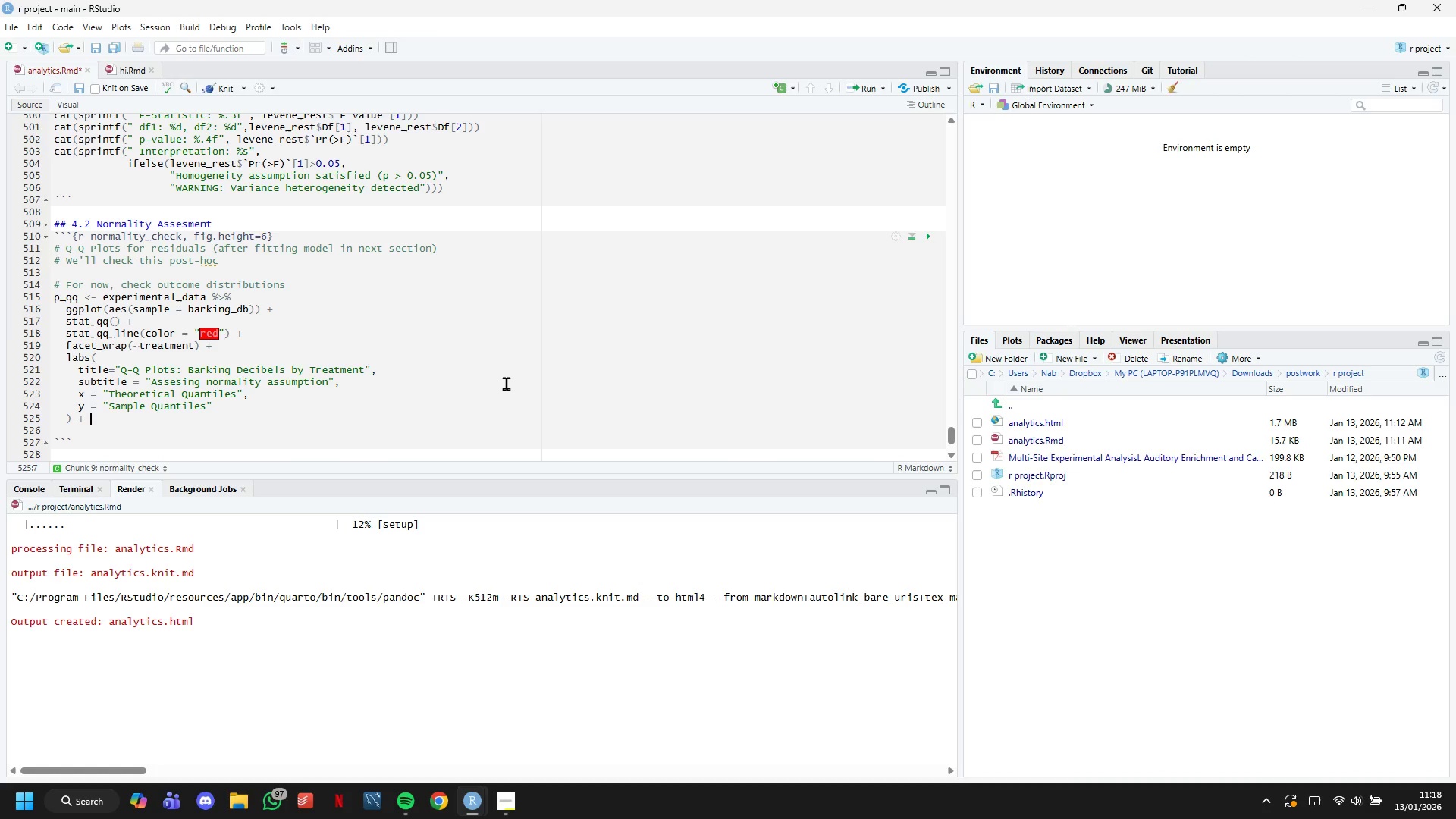 
key(Space)
 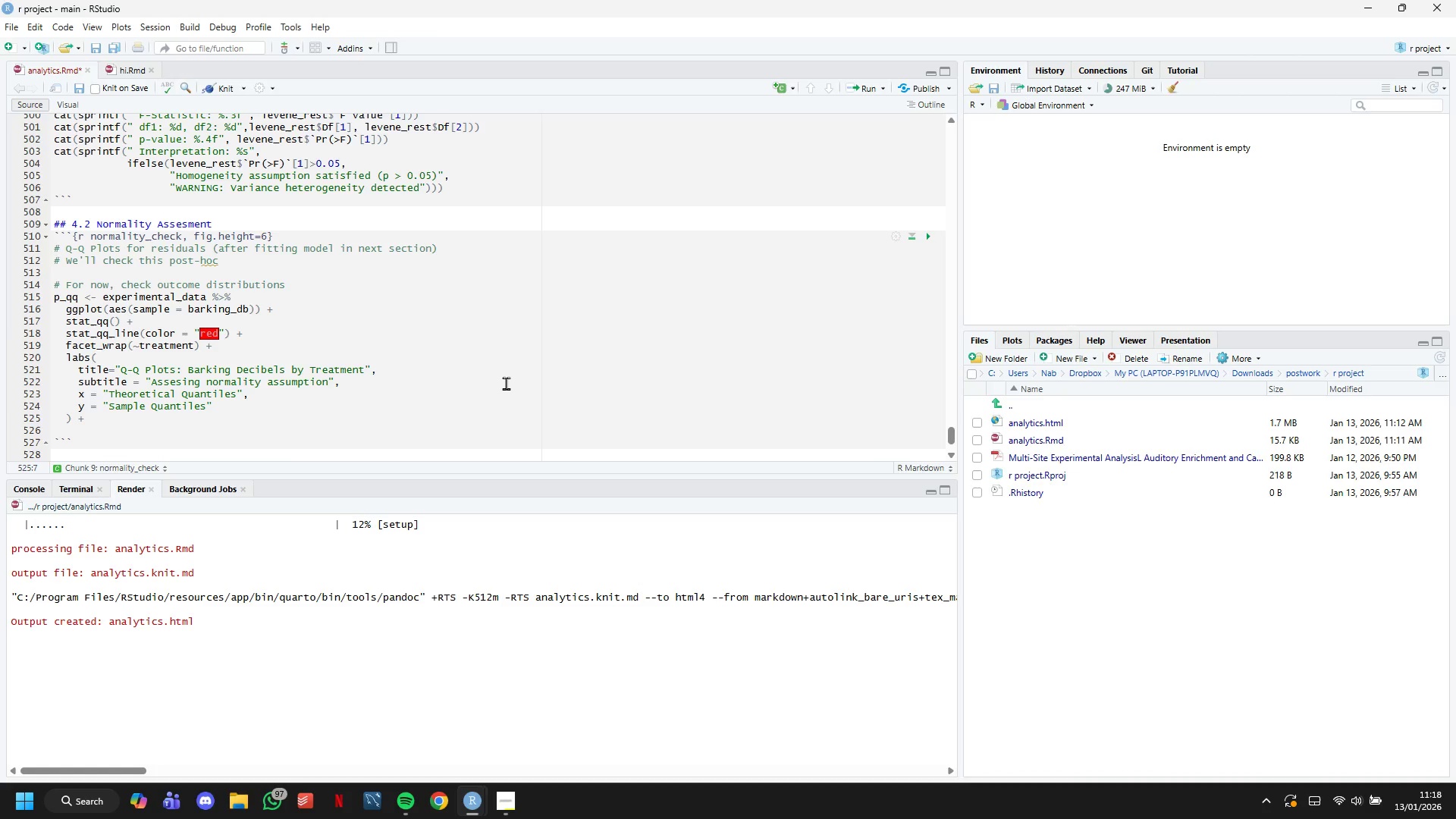 
key(Enter)
 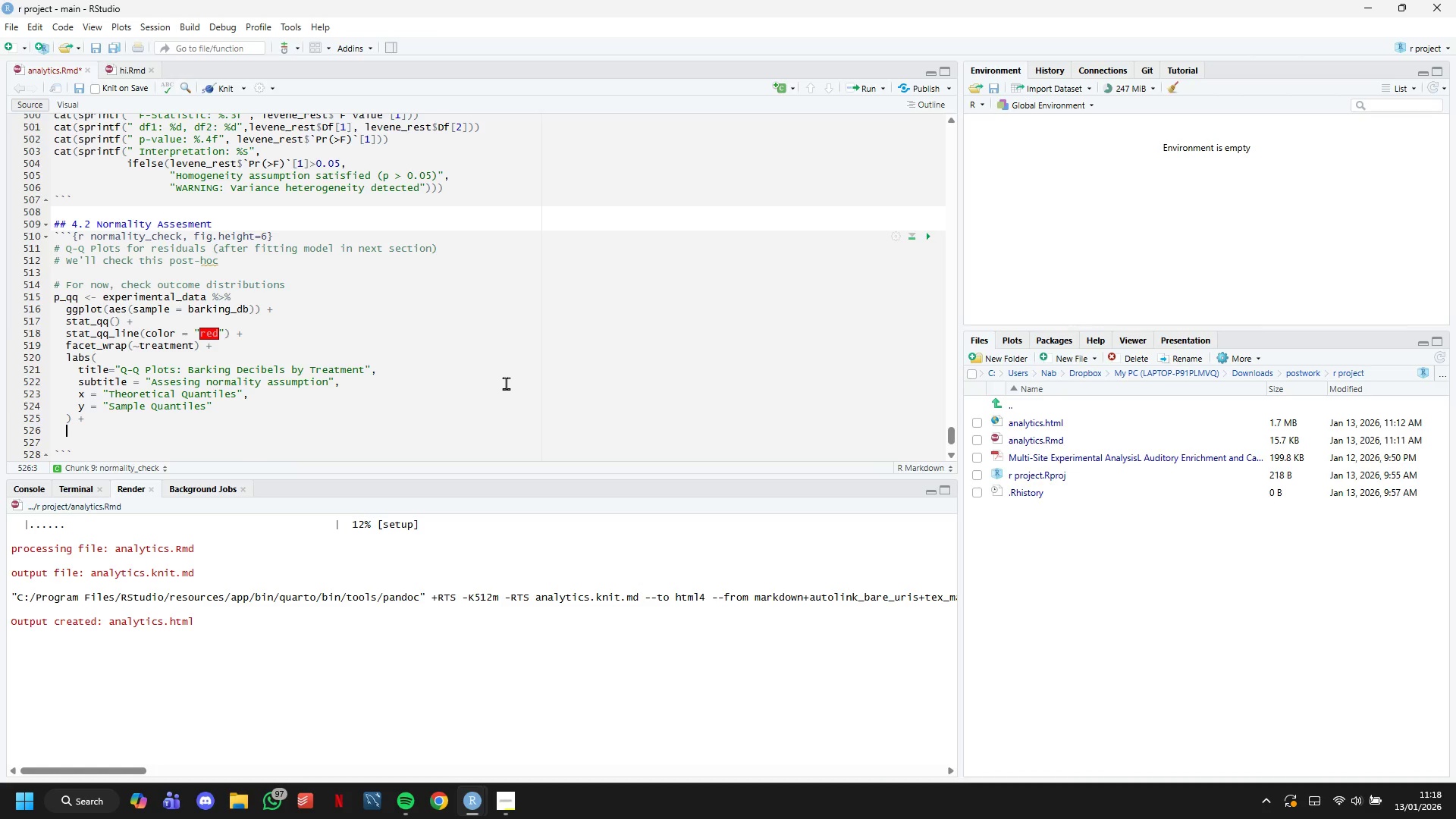 
type(theme_paws)
 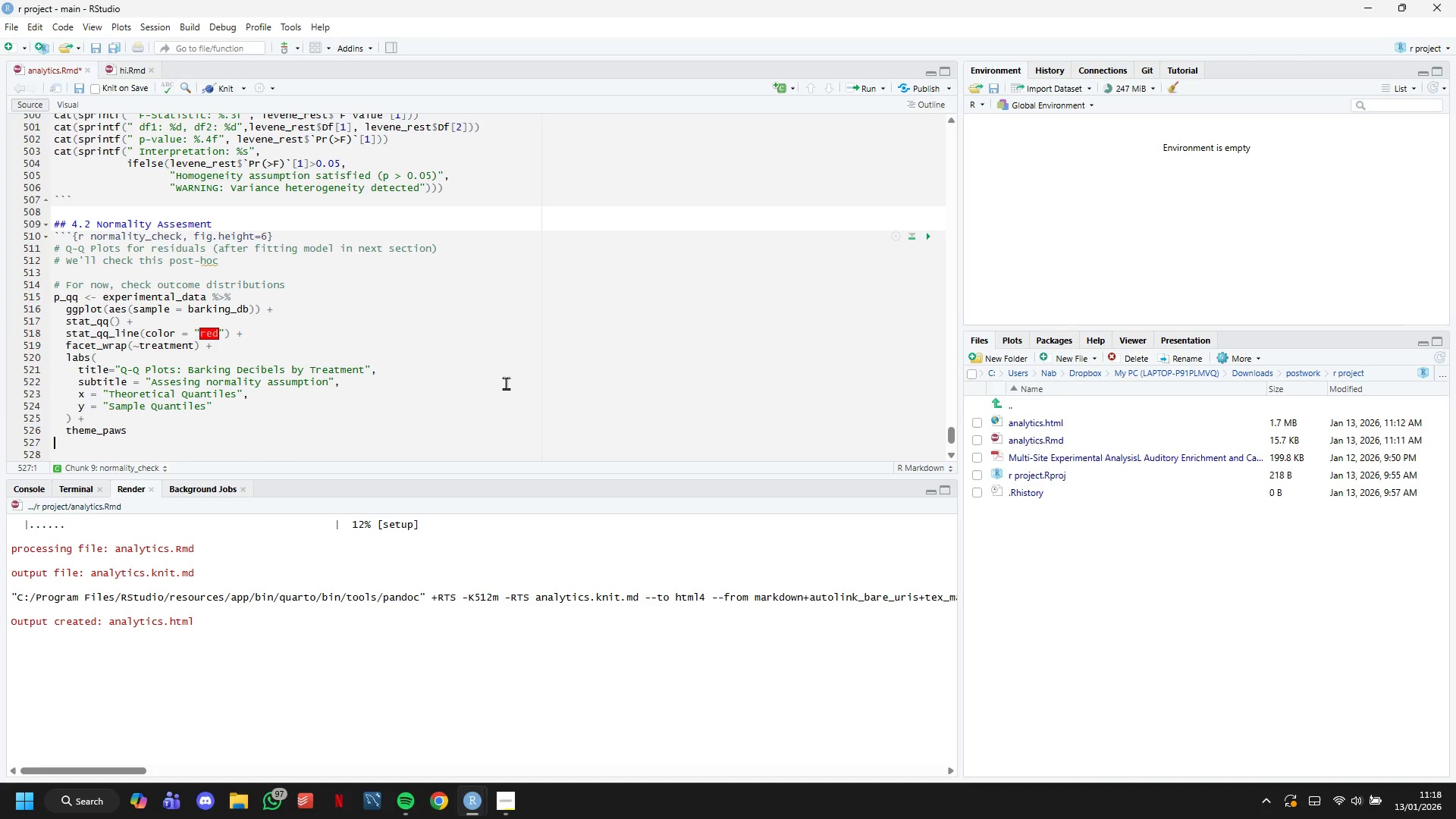 
key(Enter)
 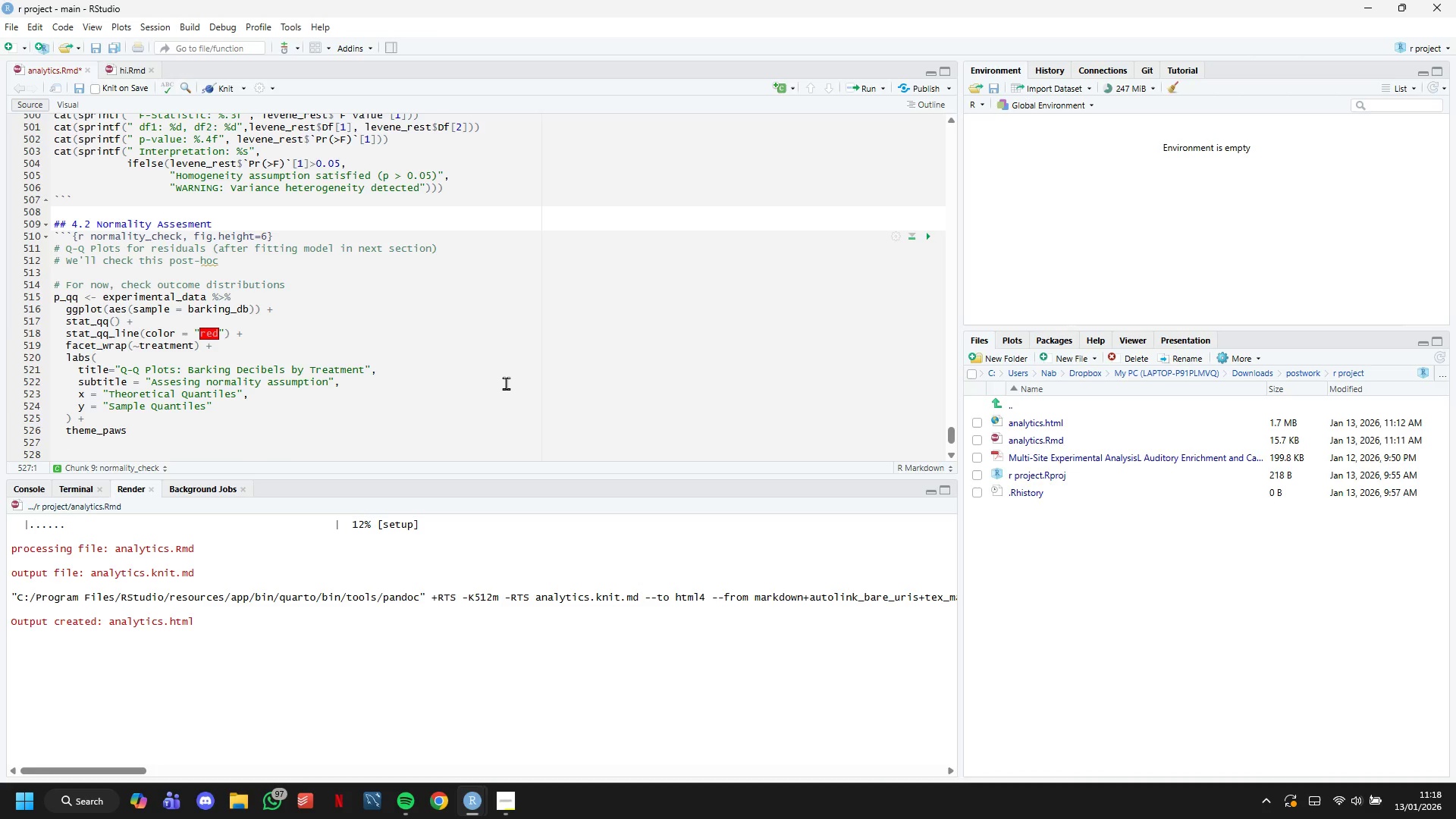 
key(Enter)
 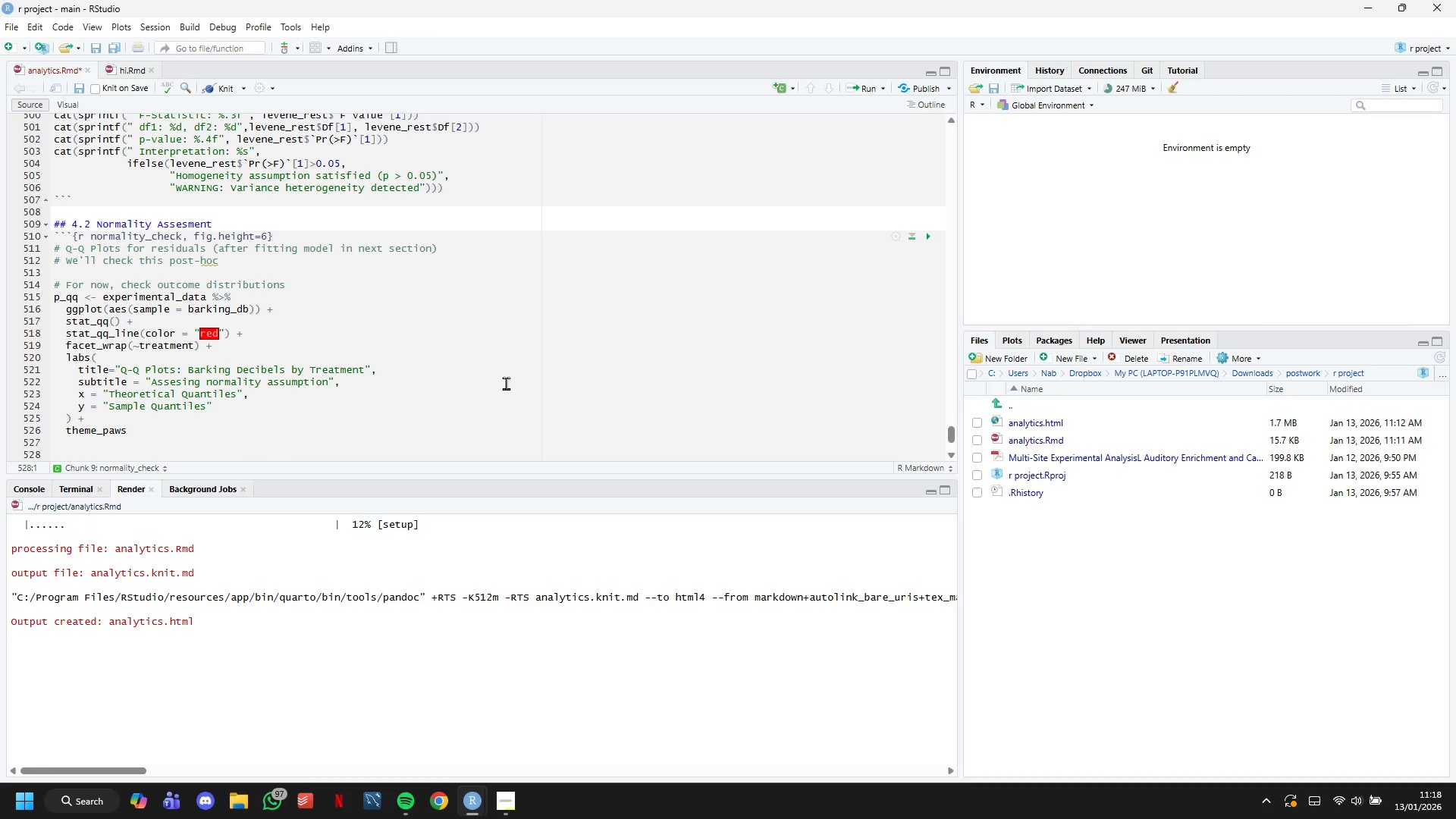 
type(print))
key(Backspace)
type((p_qq)
 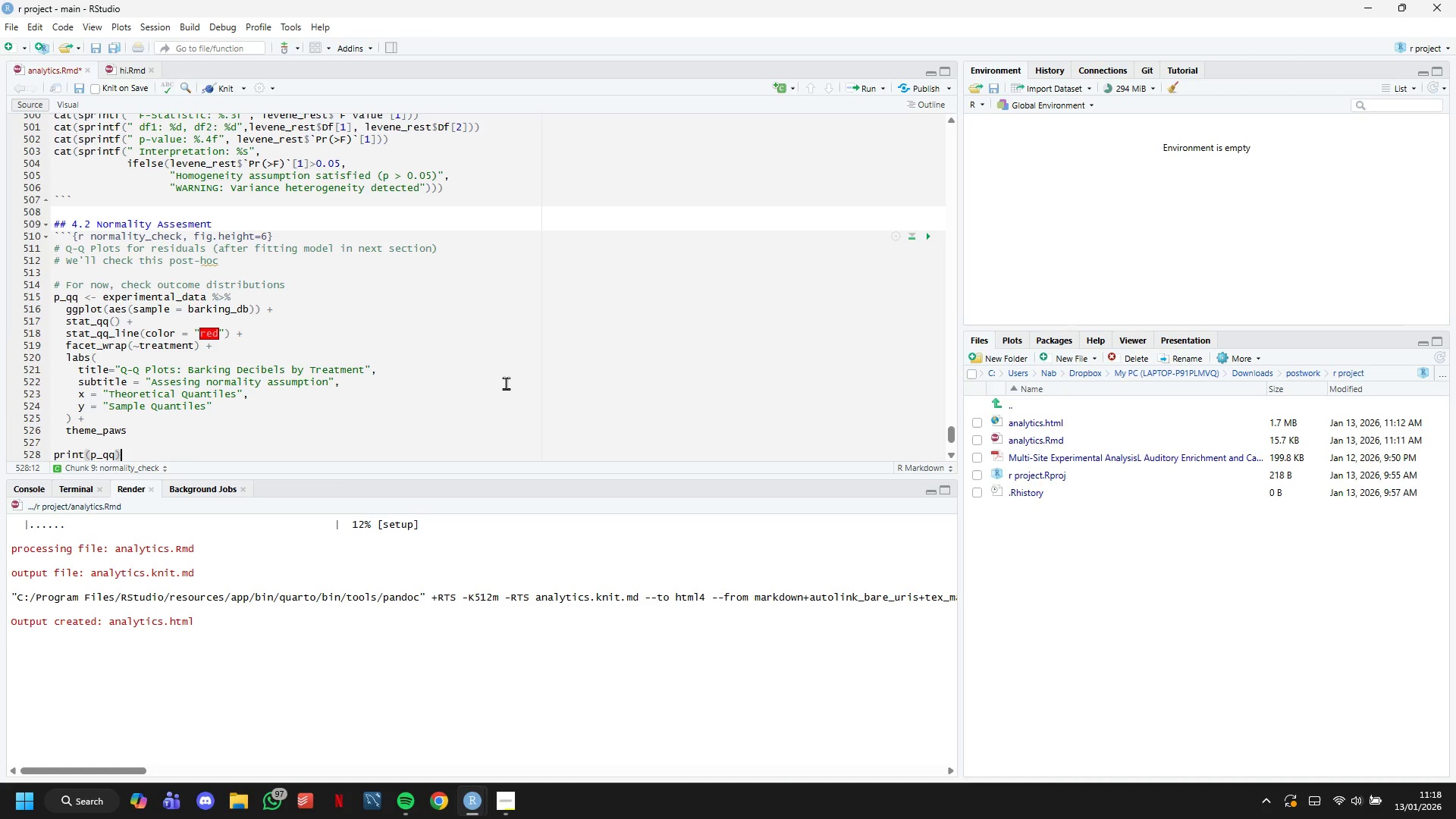 
 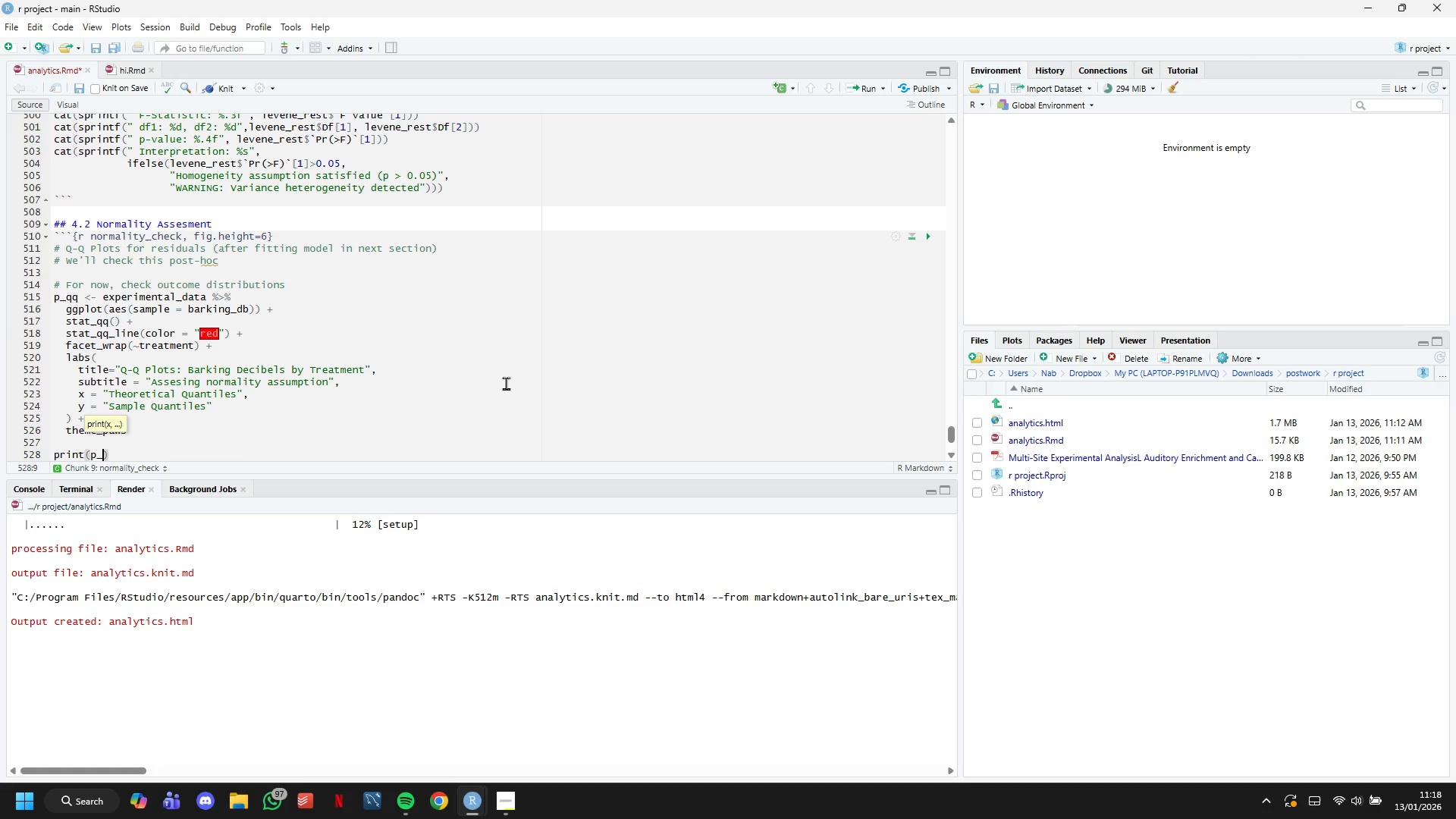 
key(ArrowRight)
 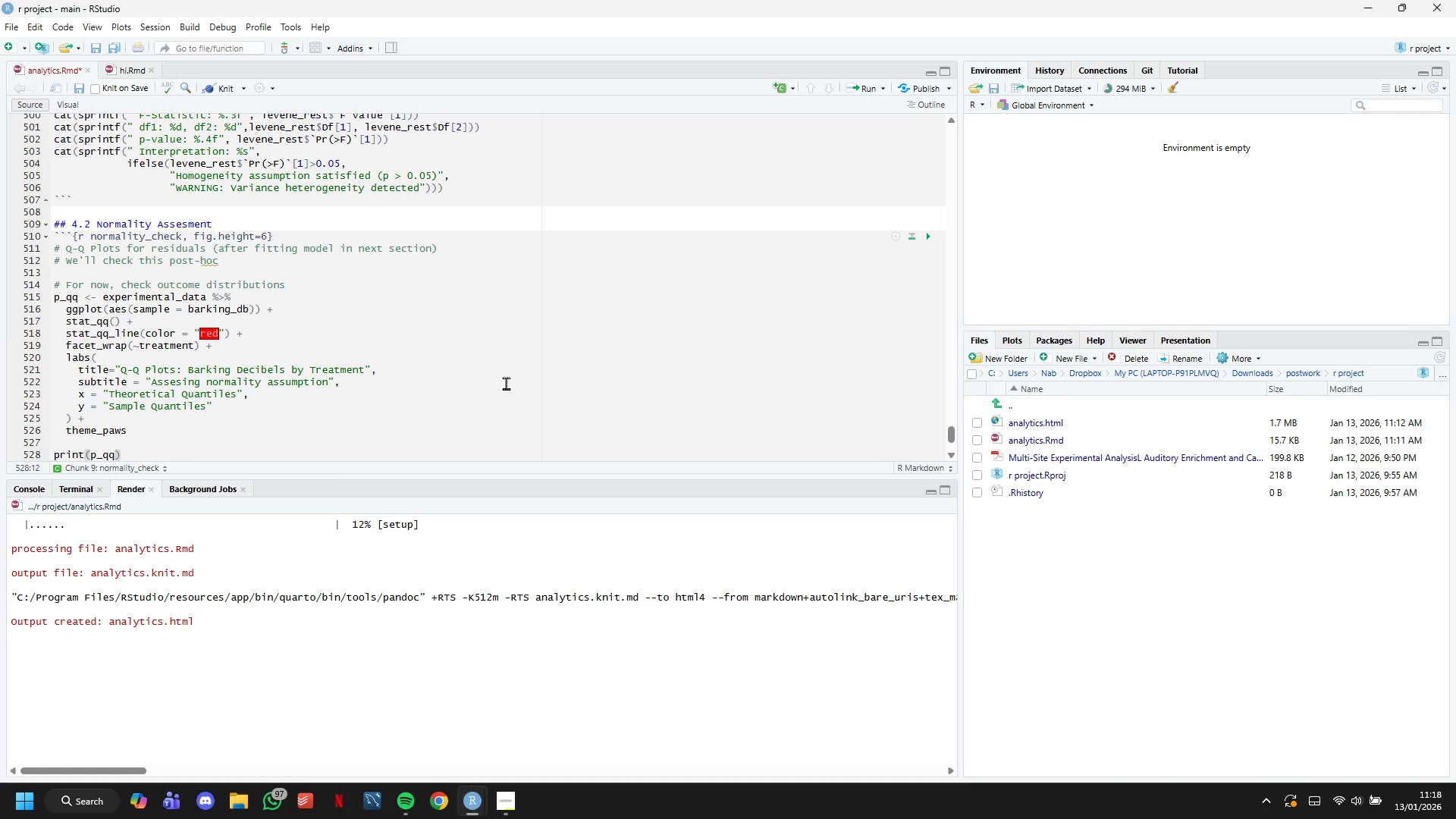 
key(Enter)
 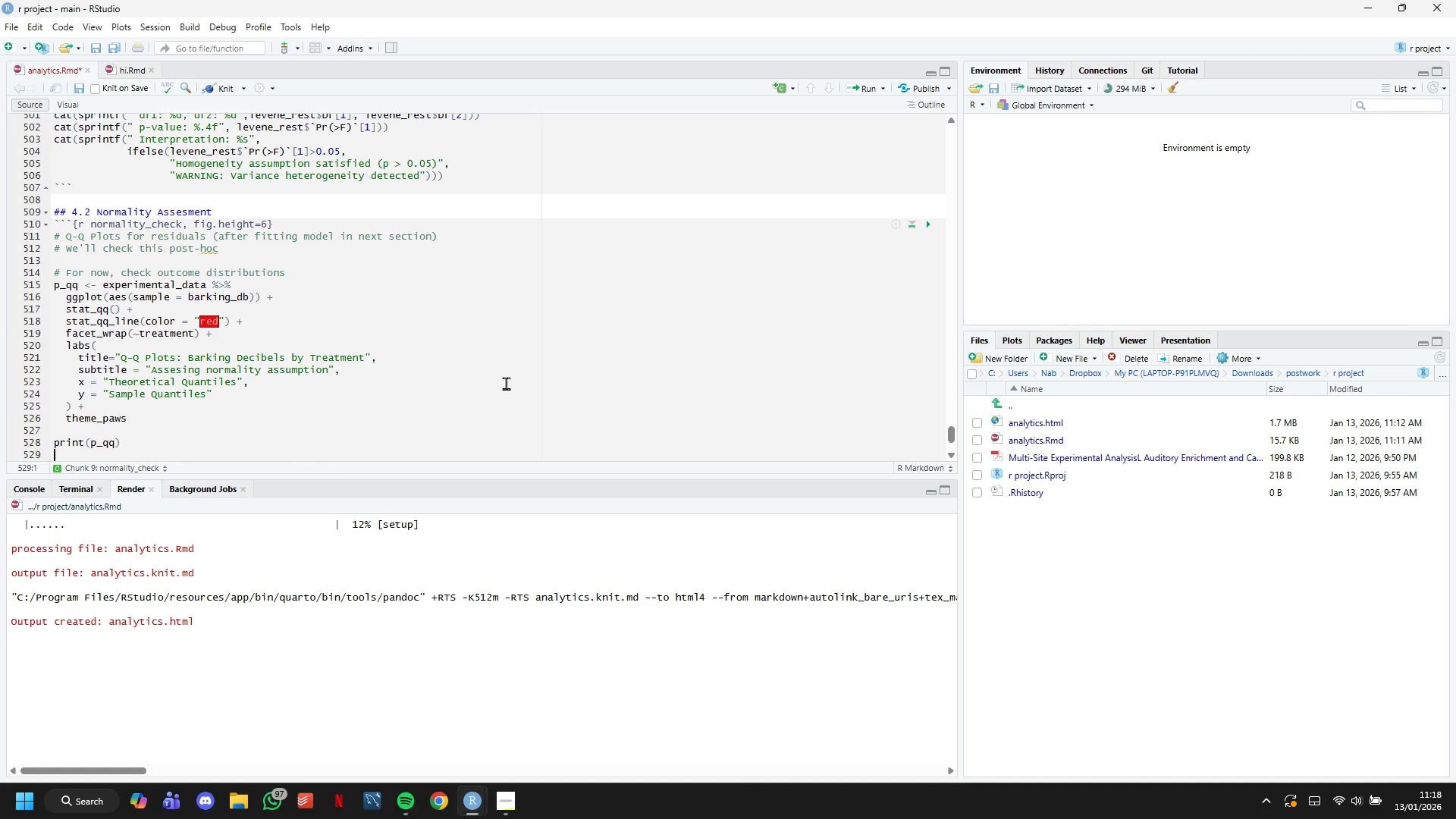 
type(cat("Note: forma; nomrality tested post-model )
 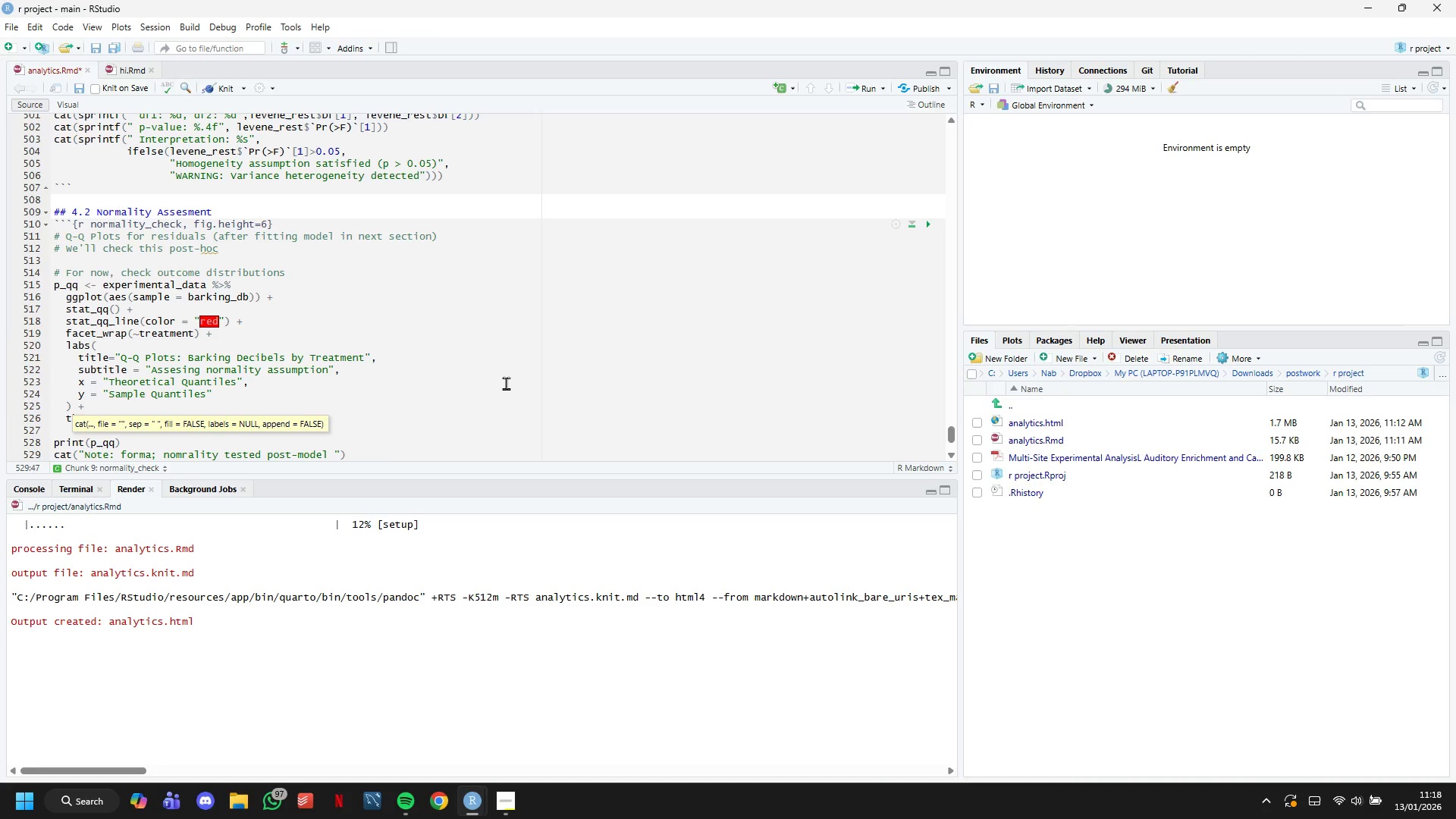 
type(with residual diagnostic )
key(Backspace)
type(s (Section (5()
key(Backspace)
type())
 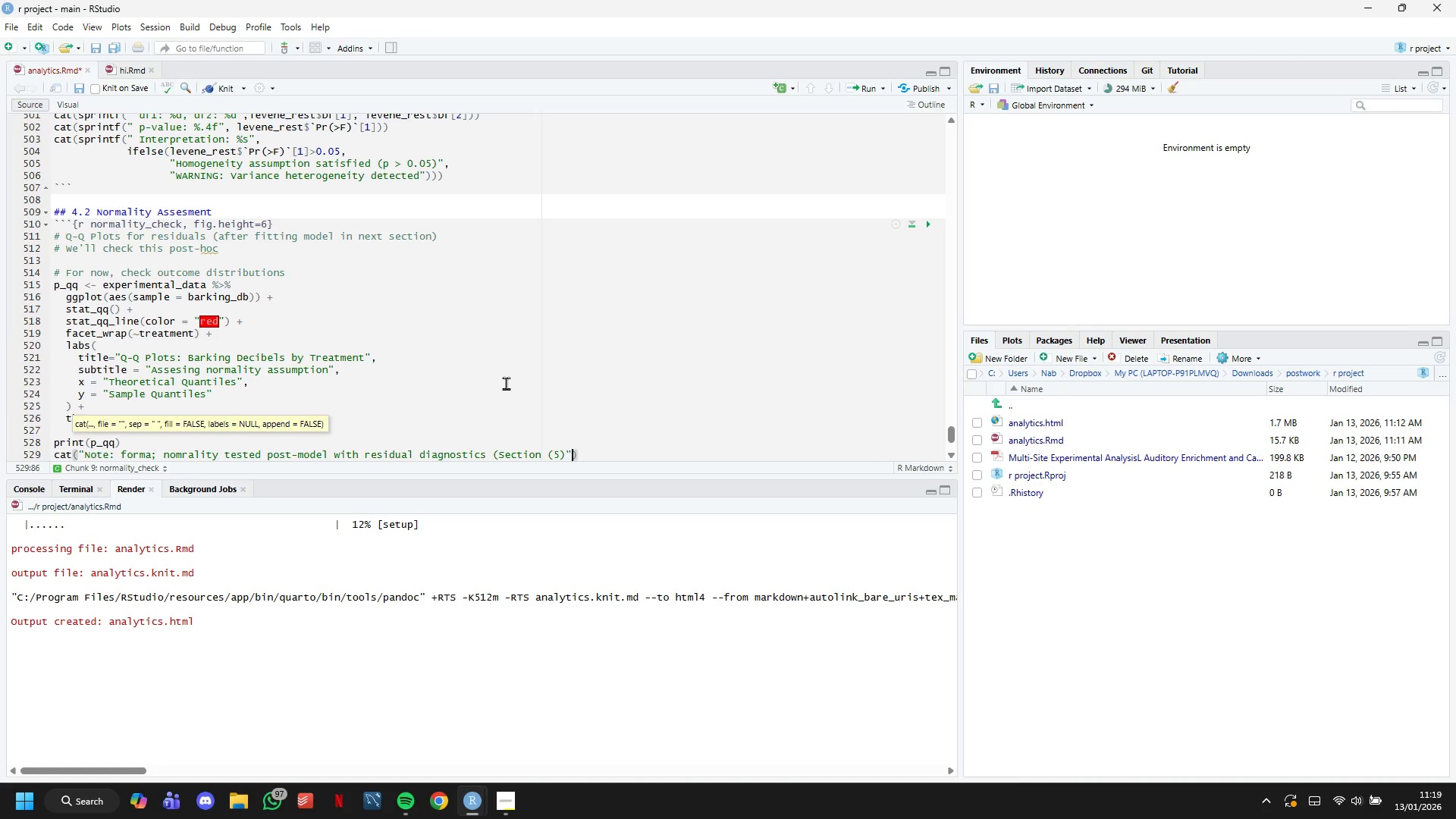 
 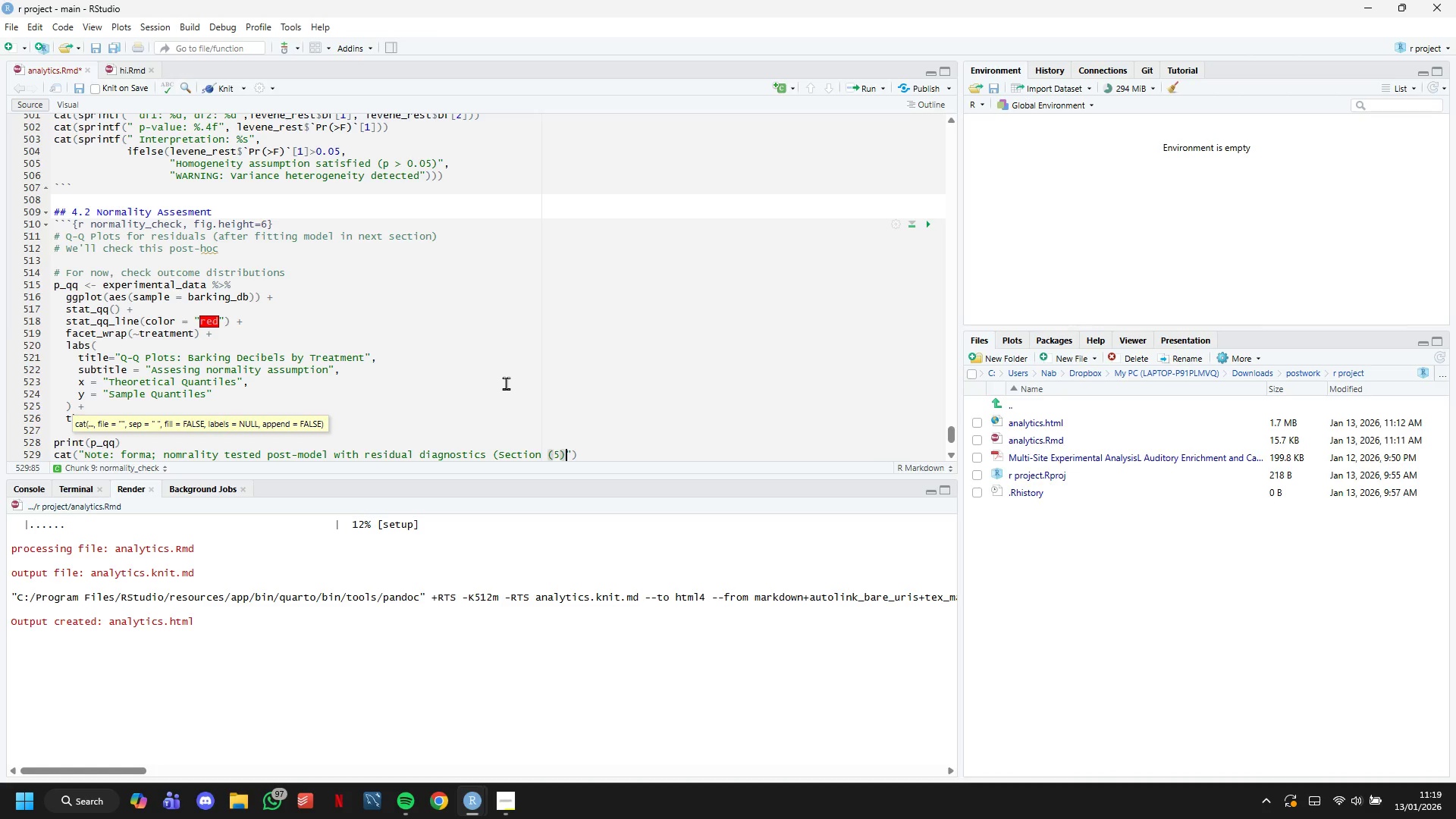 
key(ArrowRight)
 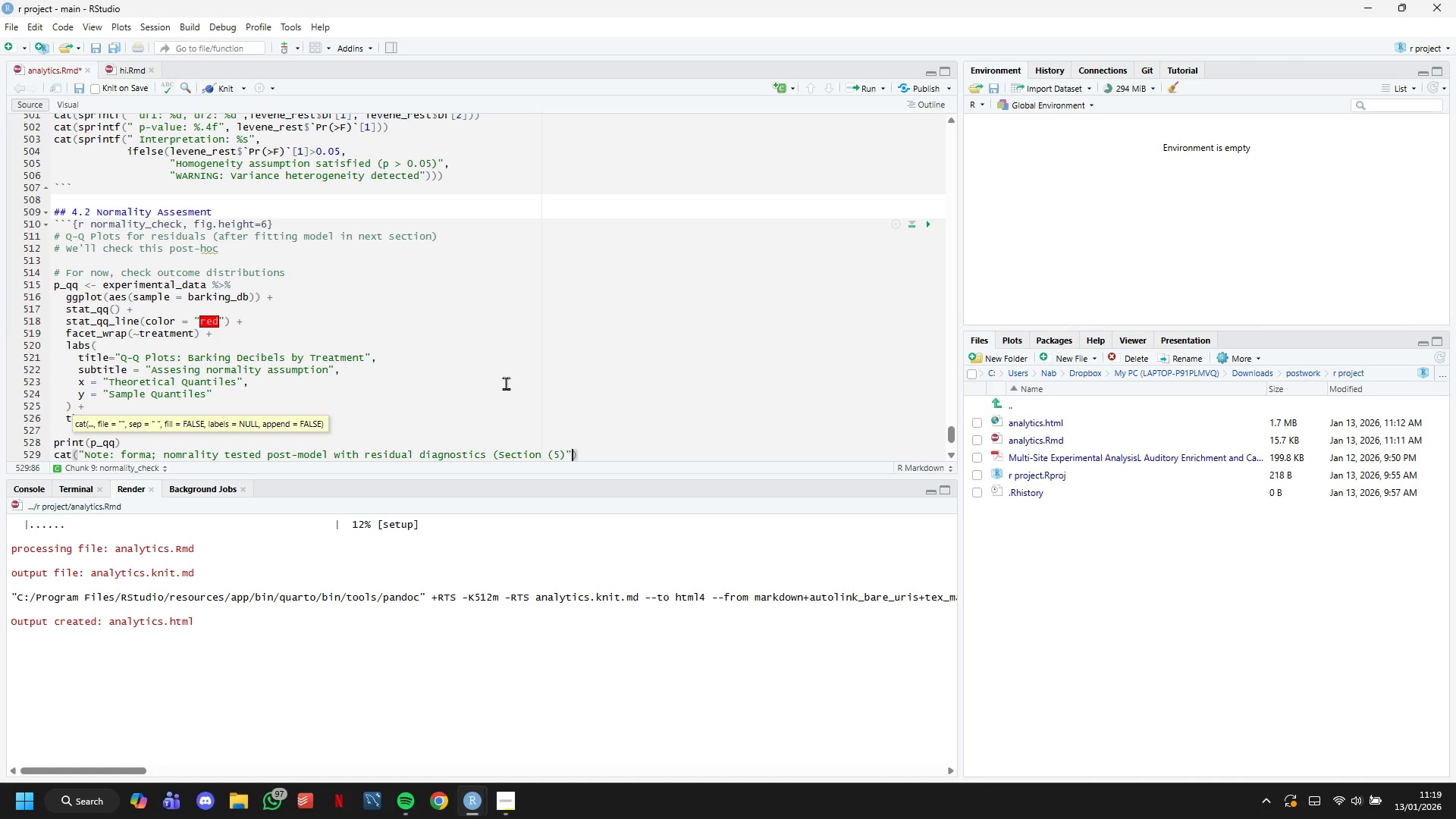 
key(ArrowRight)
 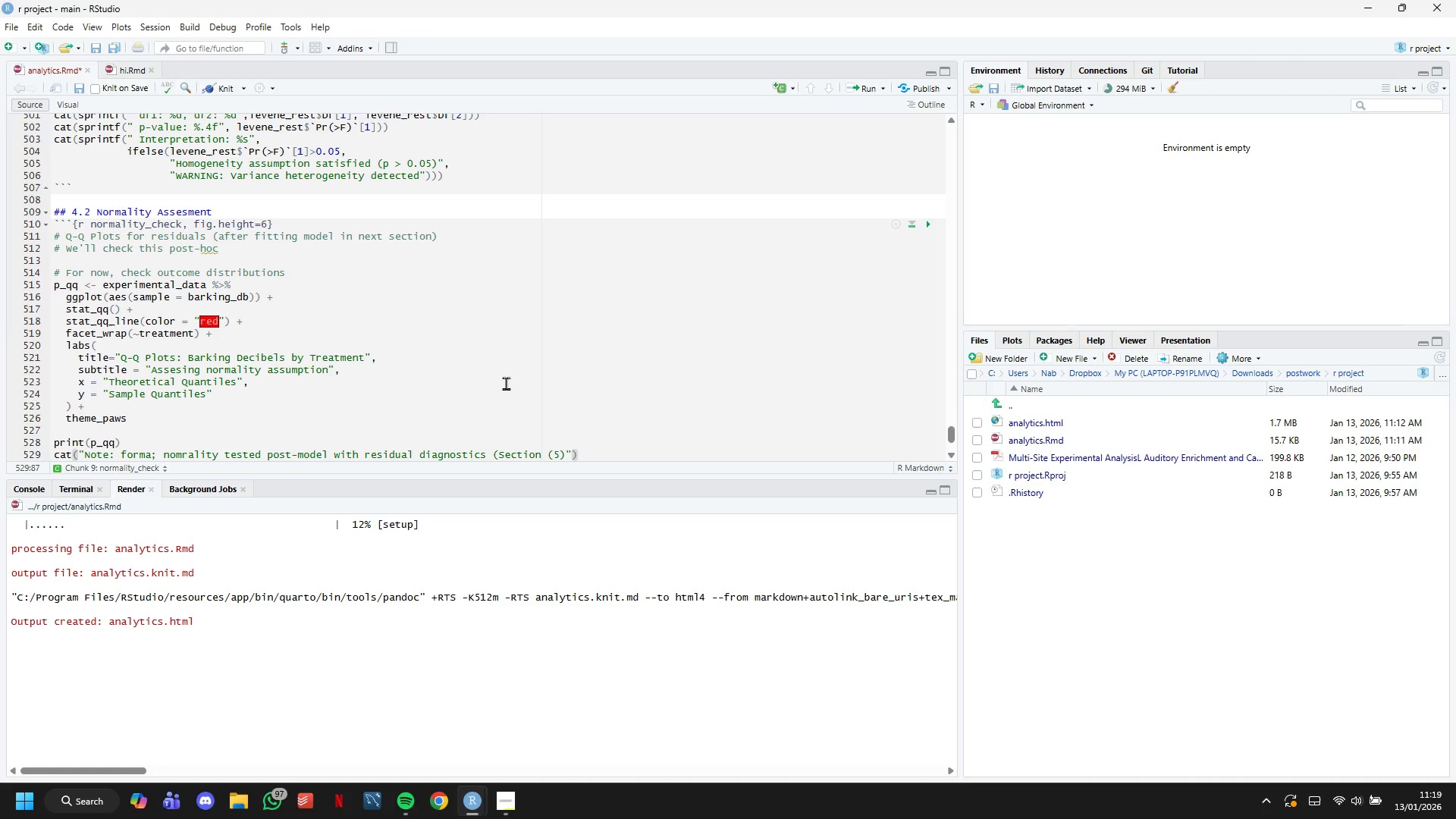 
key(ArrowDown)
 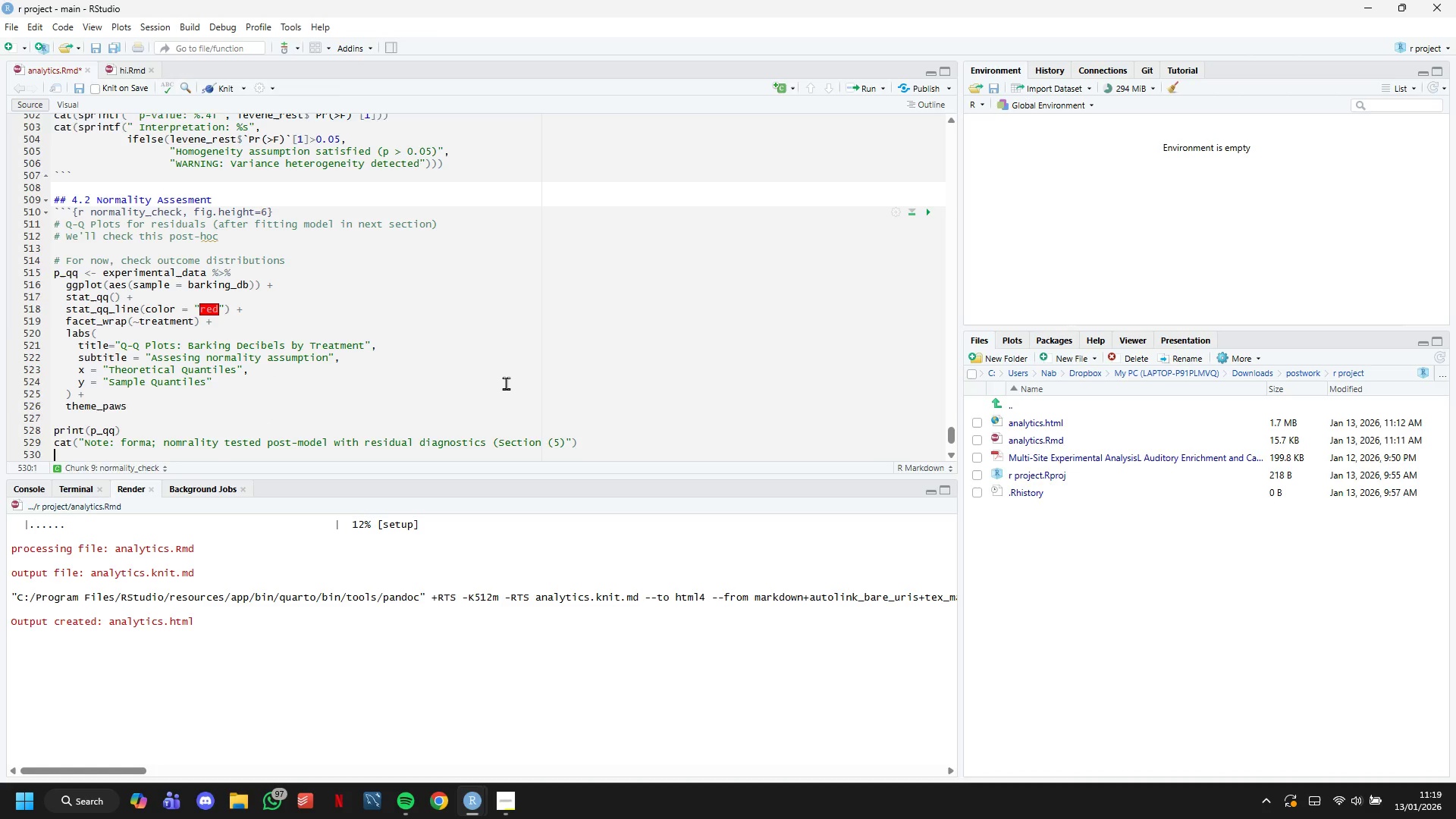 
key(ArrowDown)
 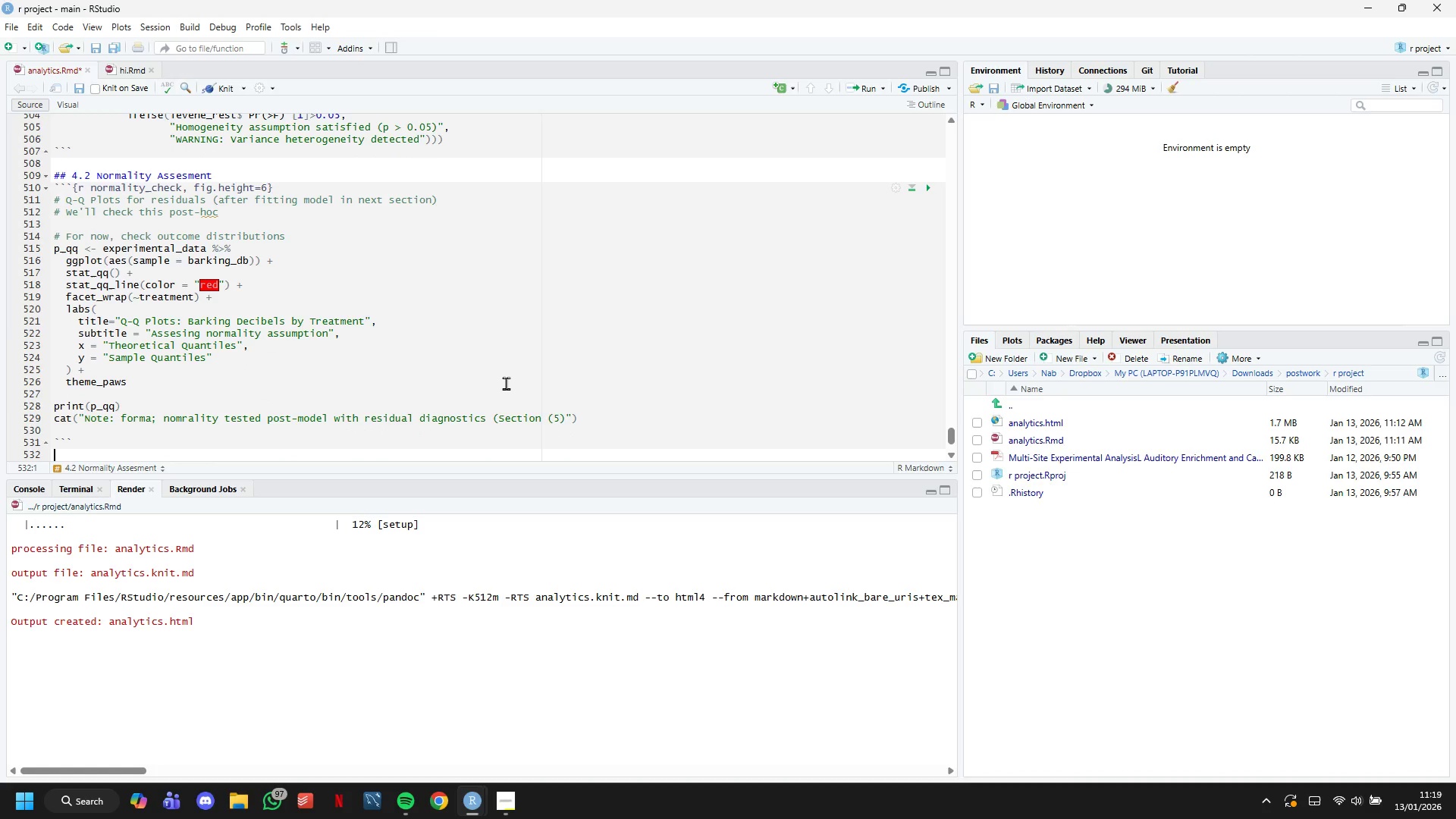 
key(ArrowDown)
 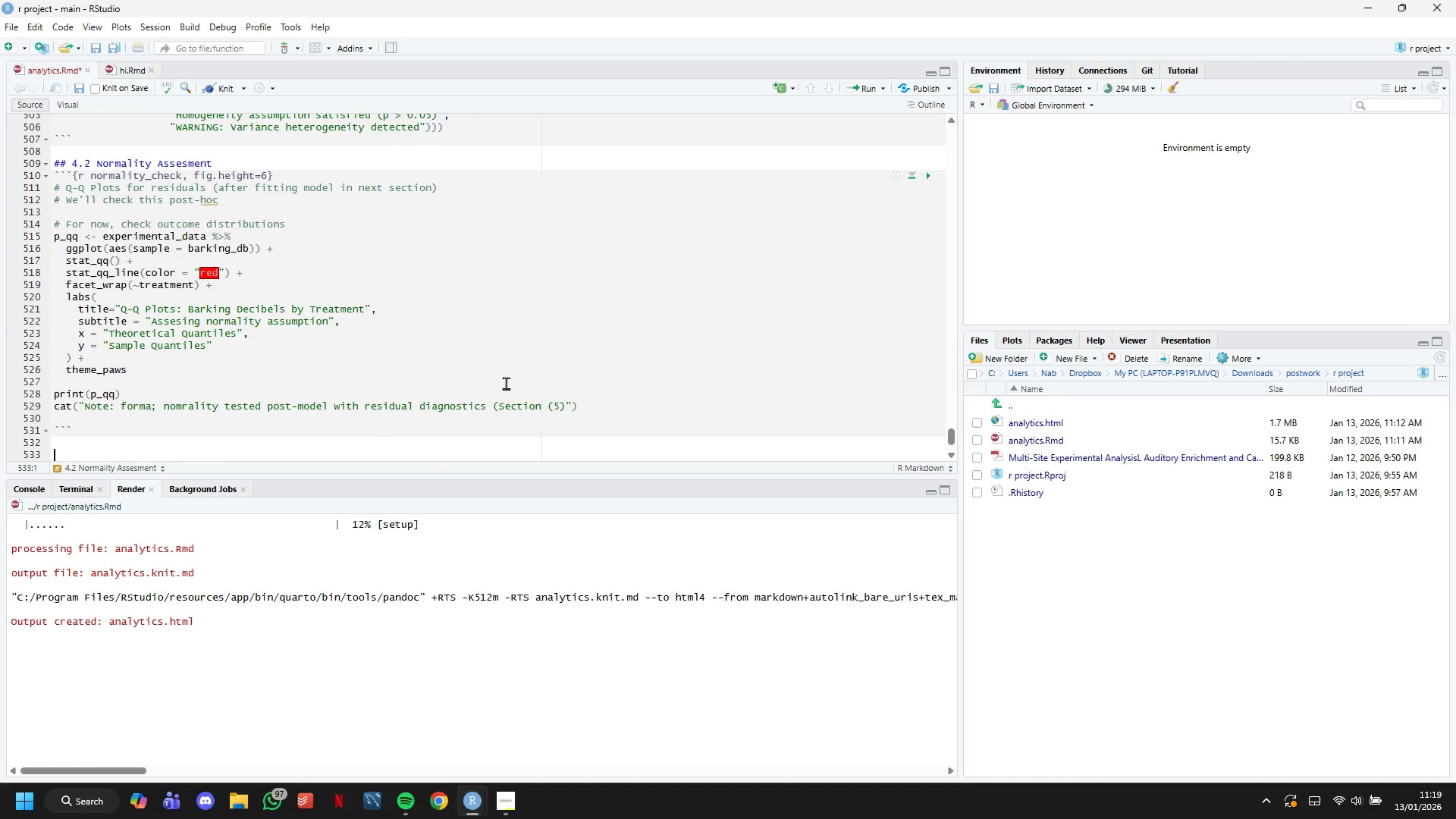 
key(ArrowDown)
 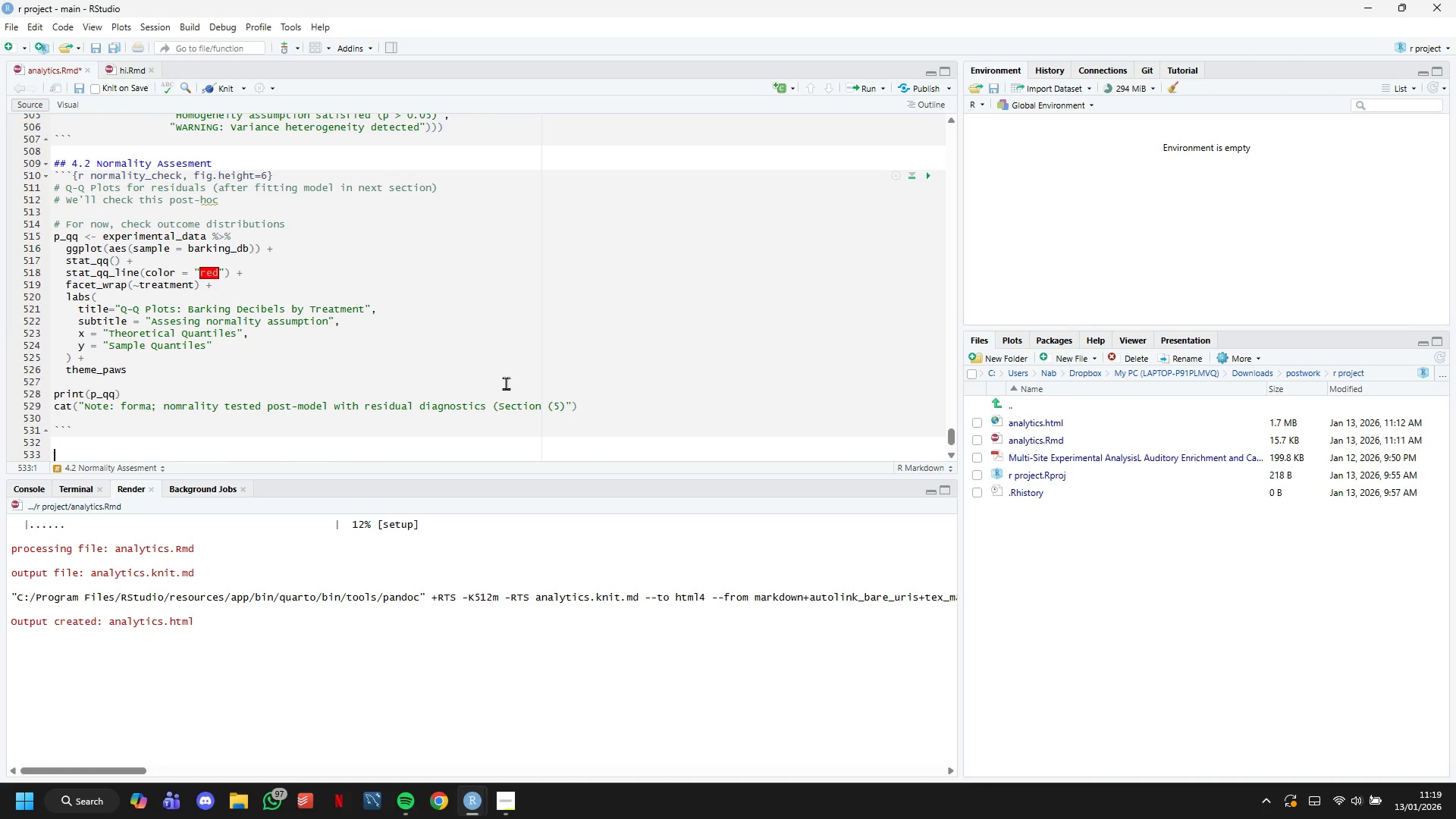 
key(Minus)
 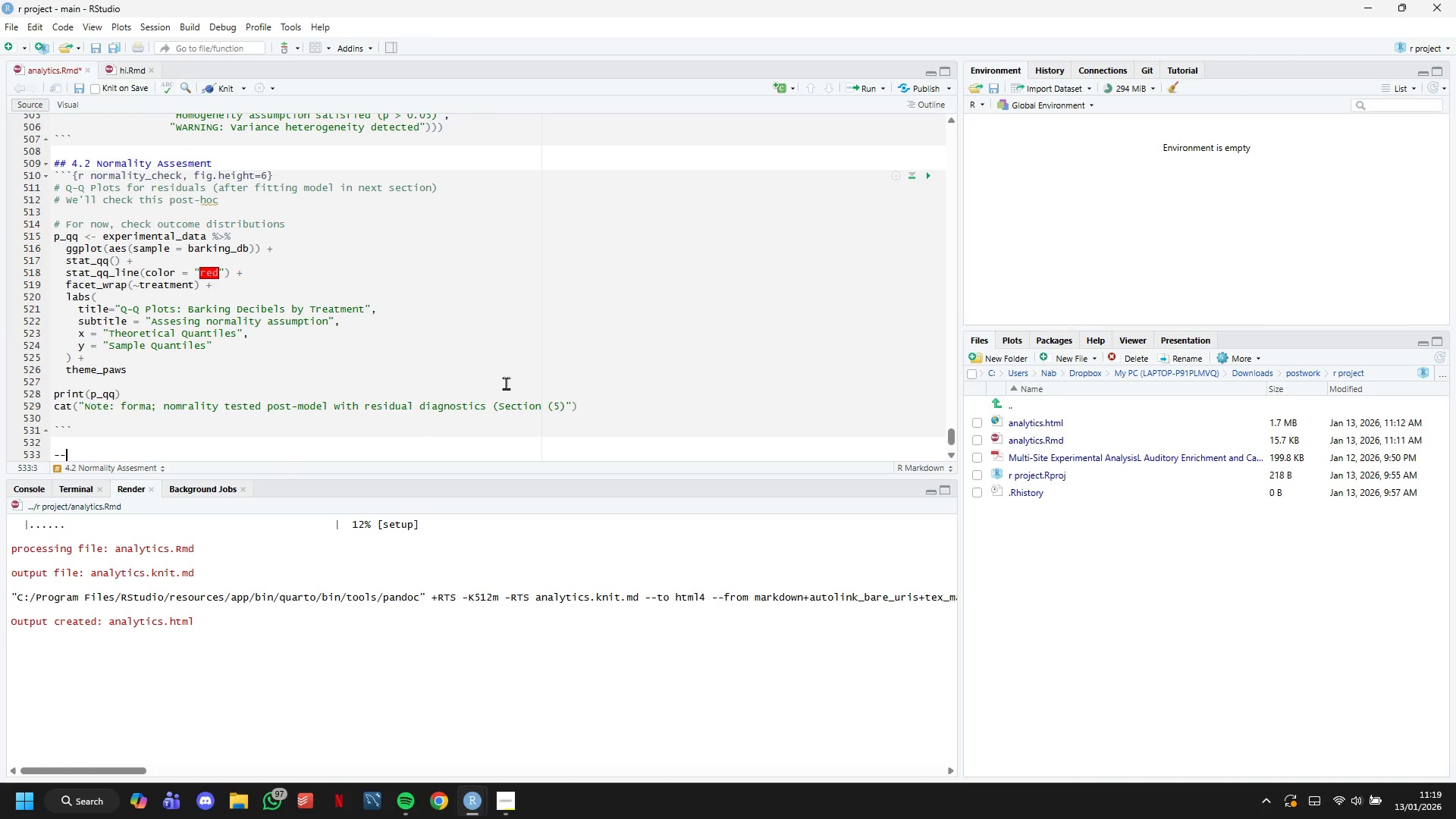 
key(Minus)
 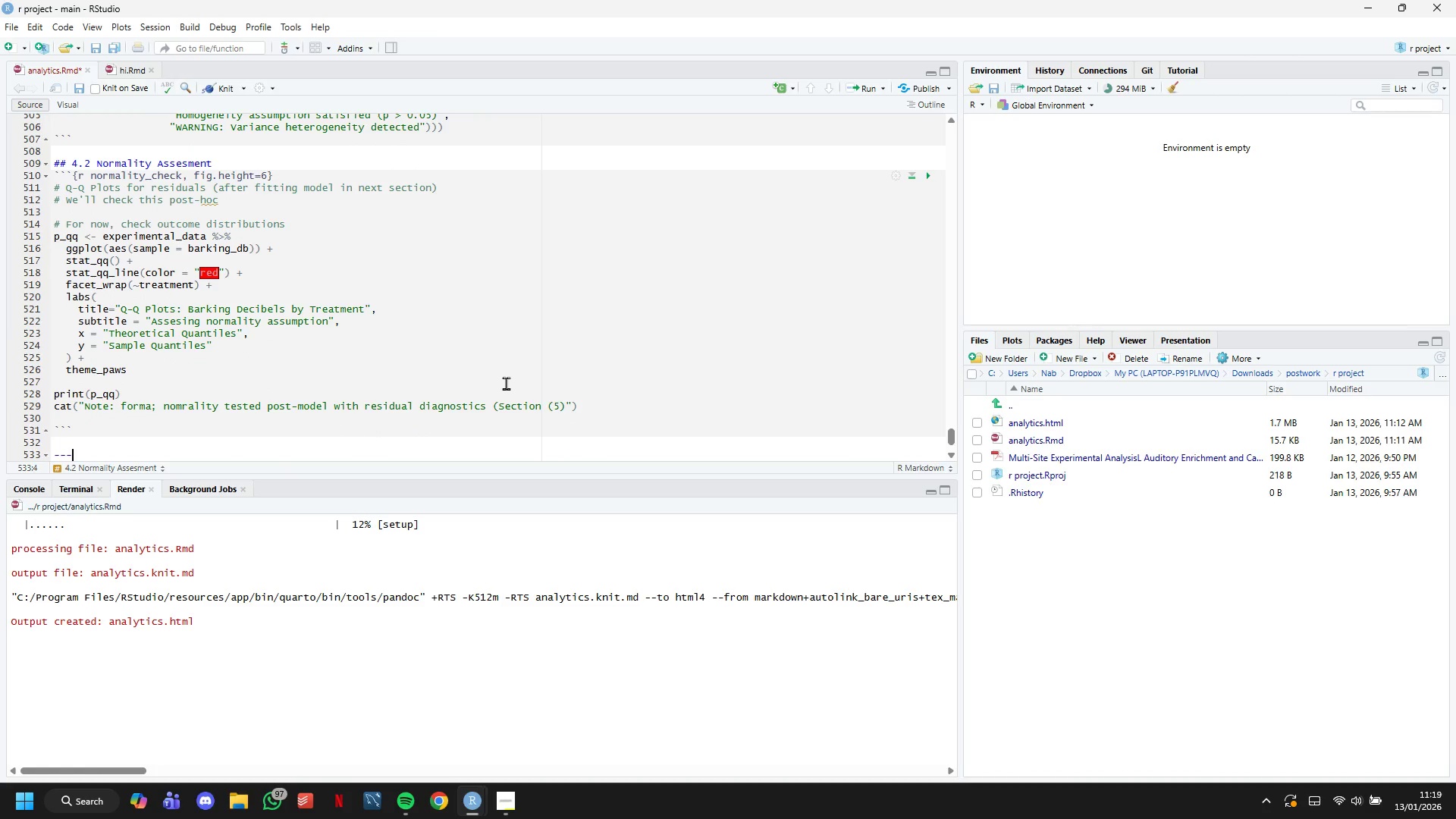 
key(Minus)
 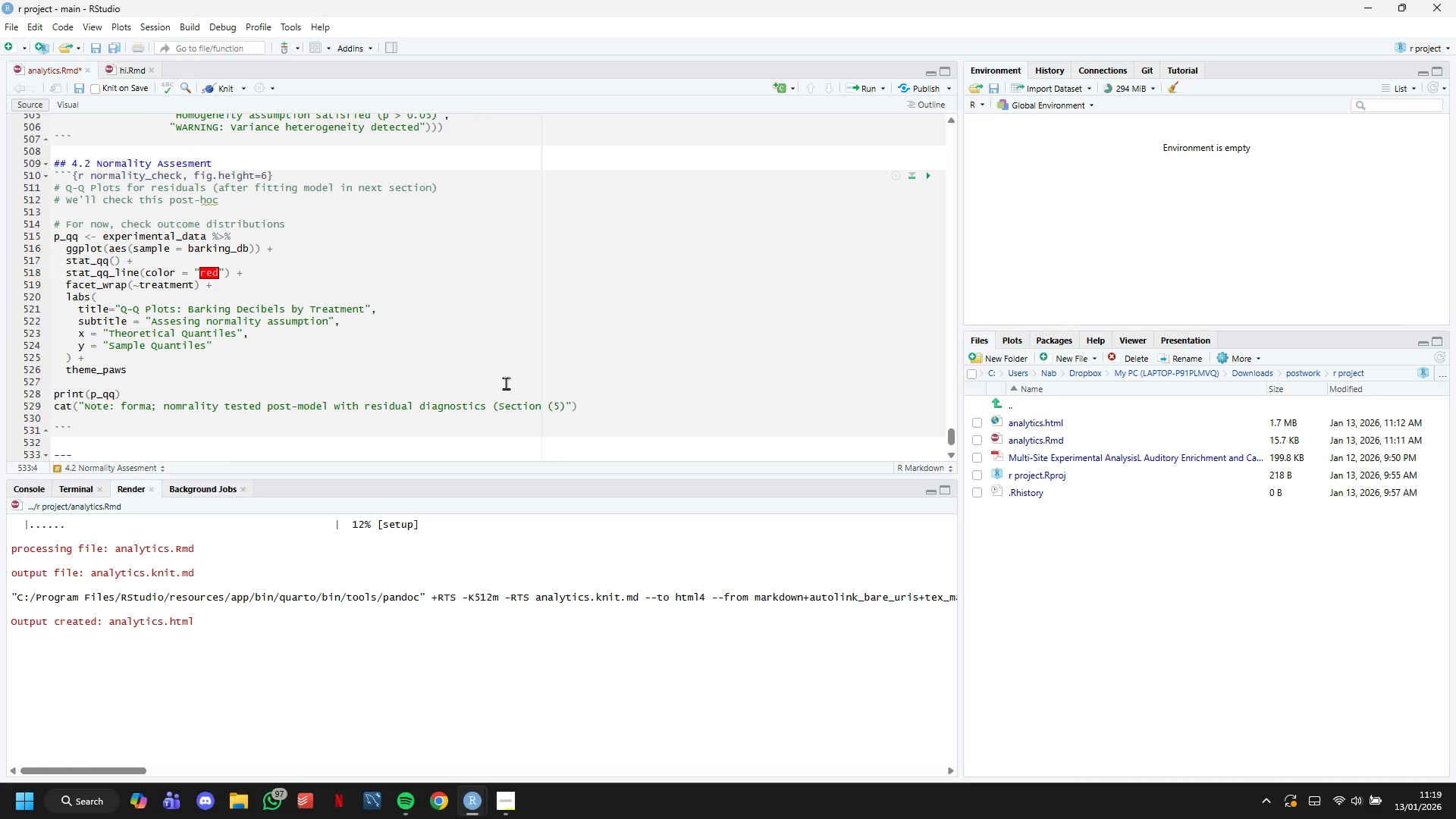 
key(Control+S)
 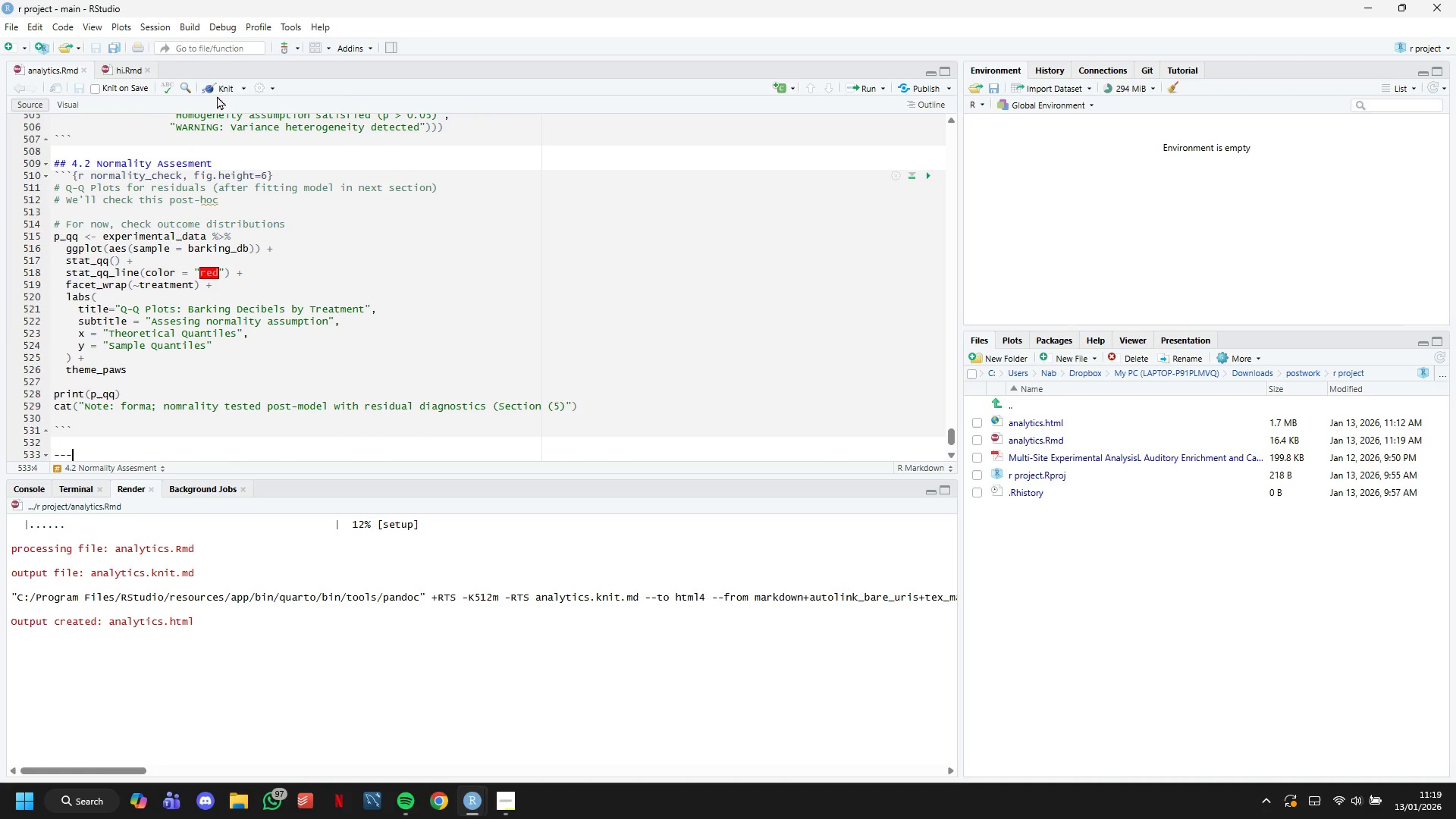 
left_click([217, 91])
 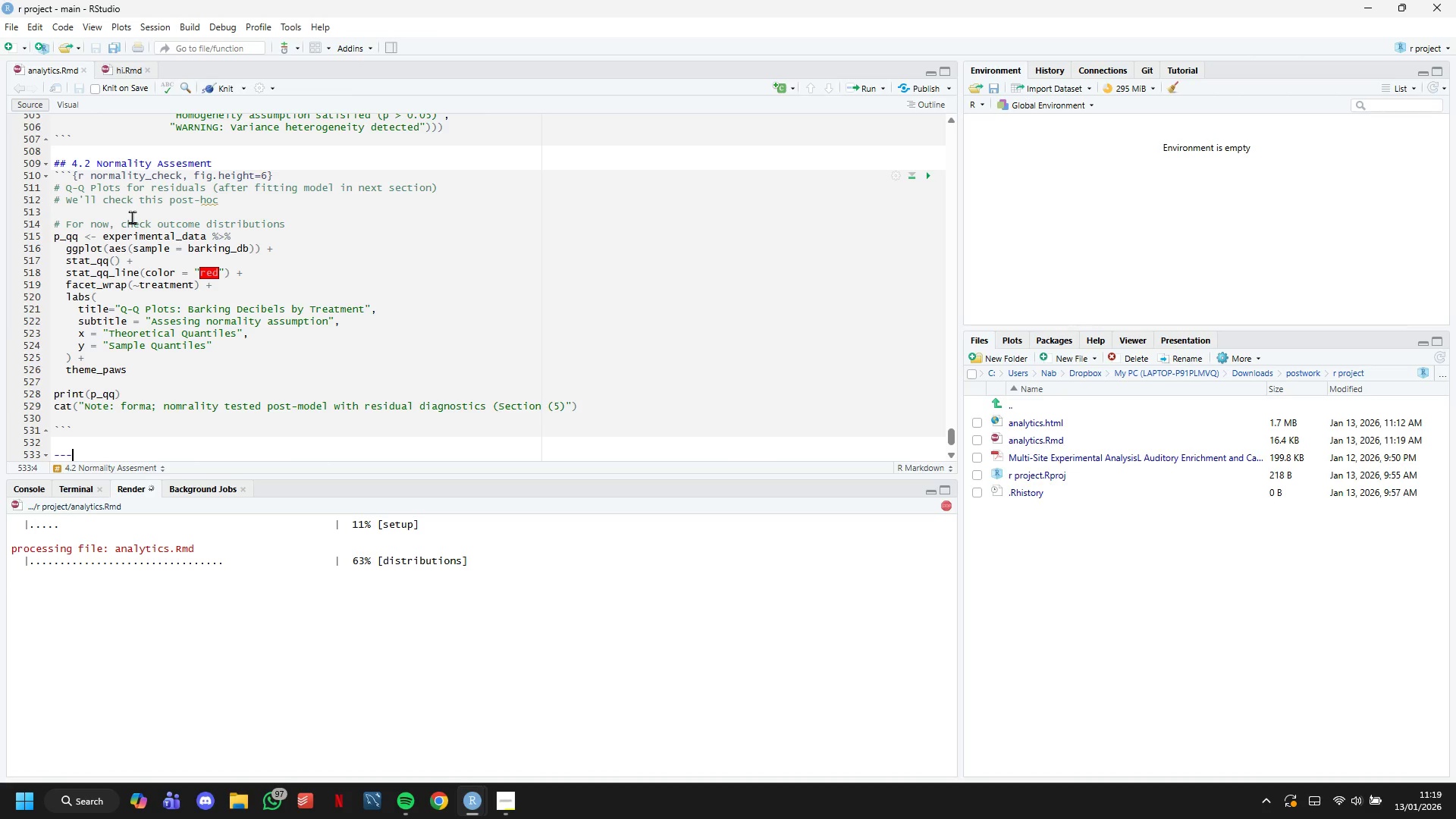 
wait(21.41)
 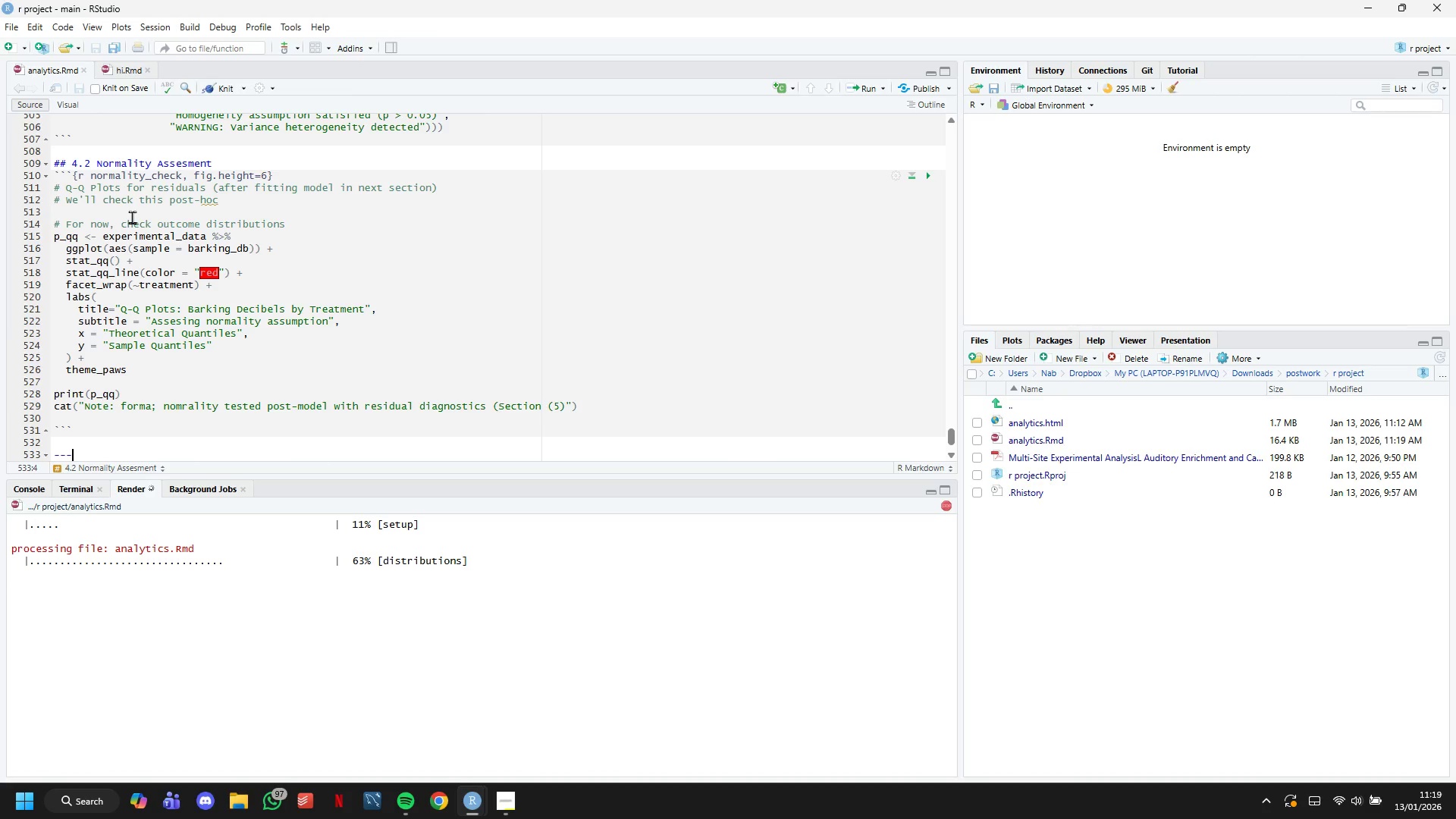 
scroll: coordinate [186, 312], scroll_direction: down, amount: 3.0
 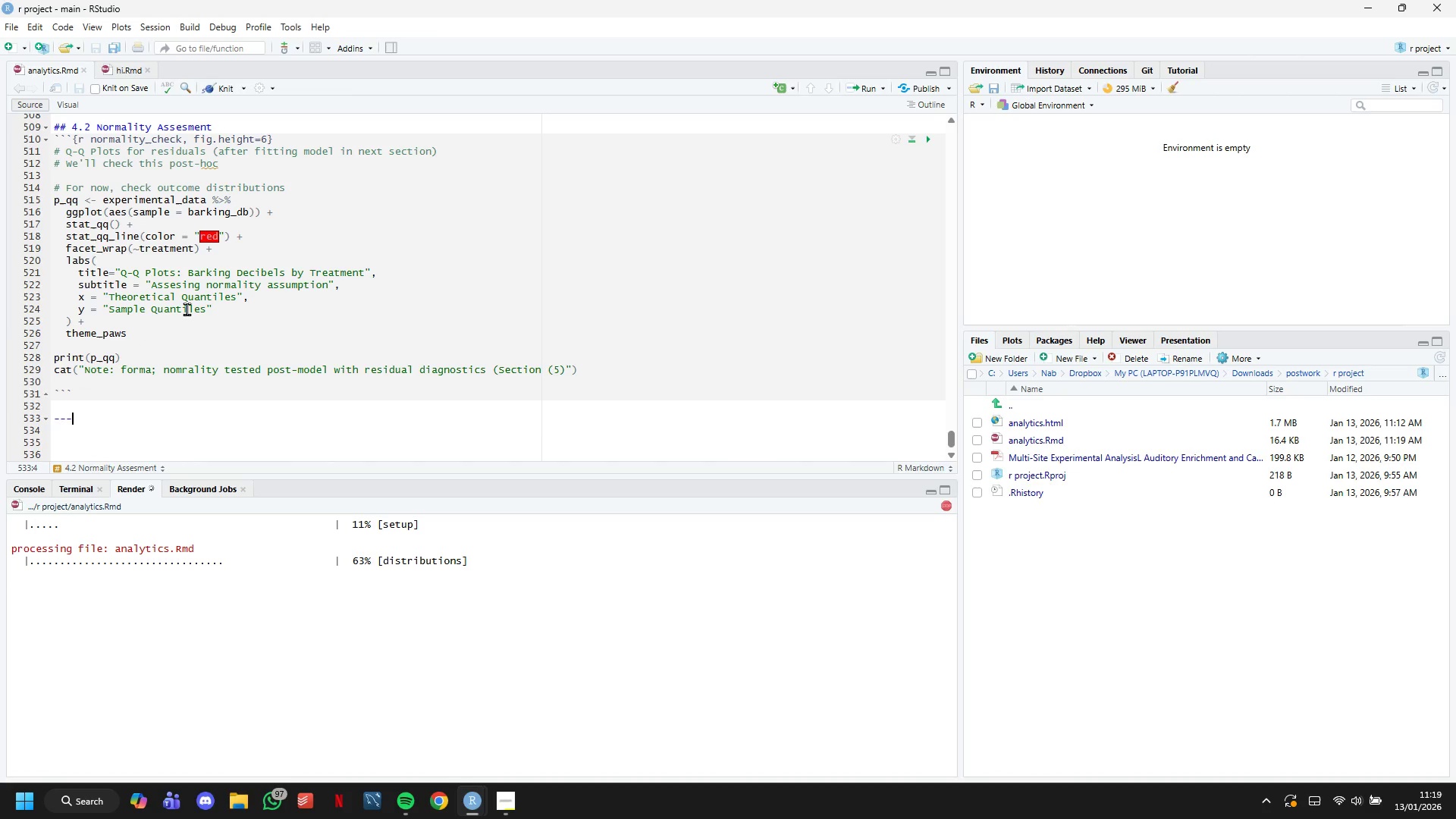 
key(Enter)
 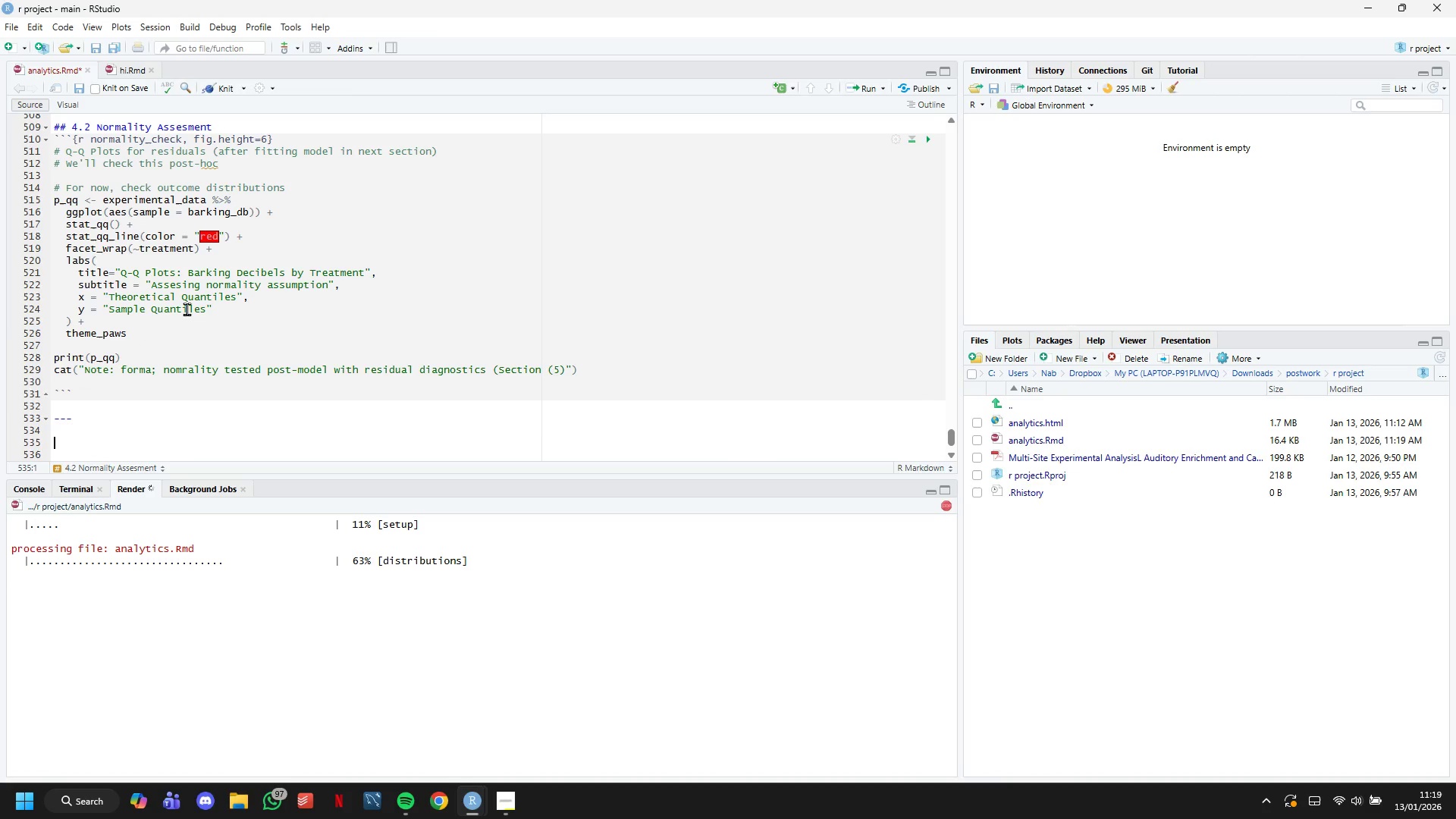 
key(Enter)
 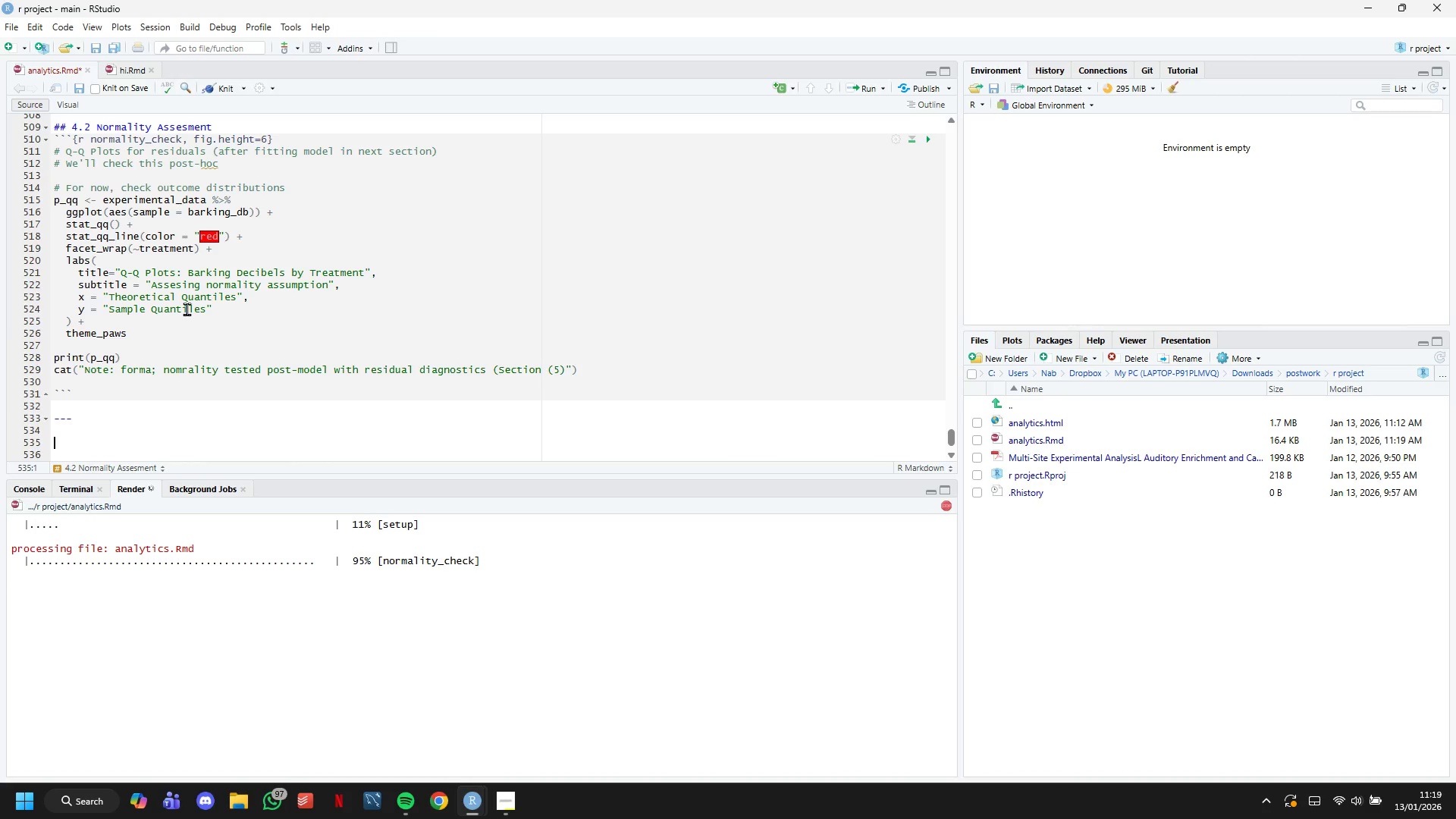 
wait(12.06)
 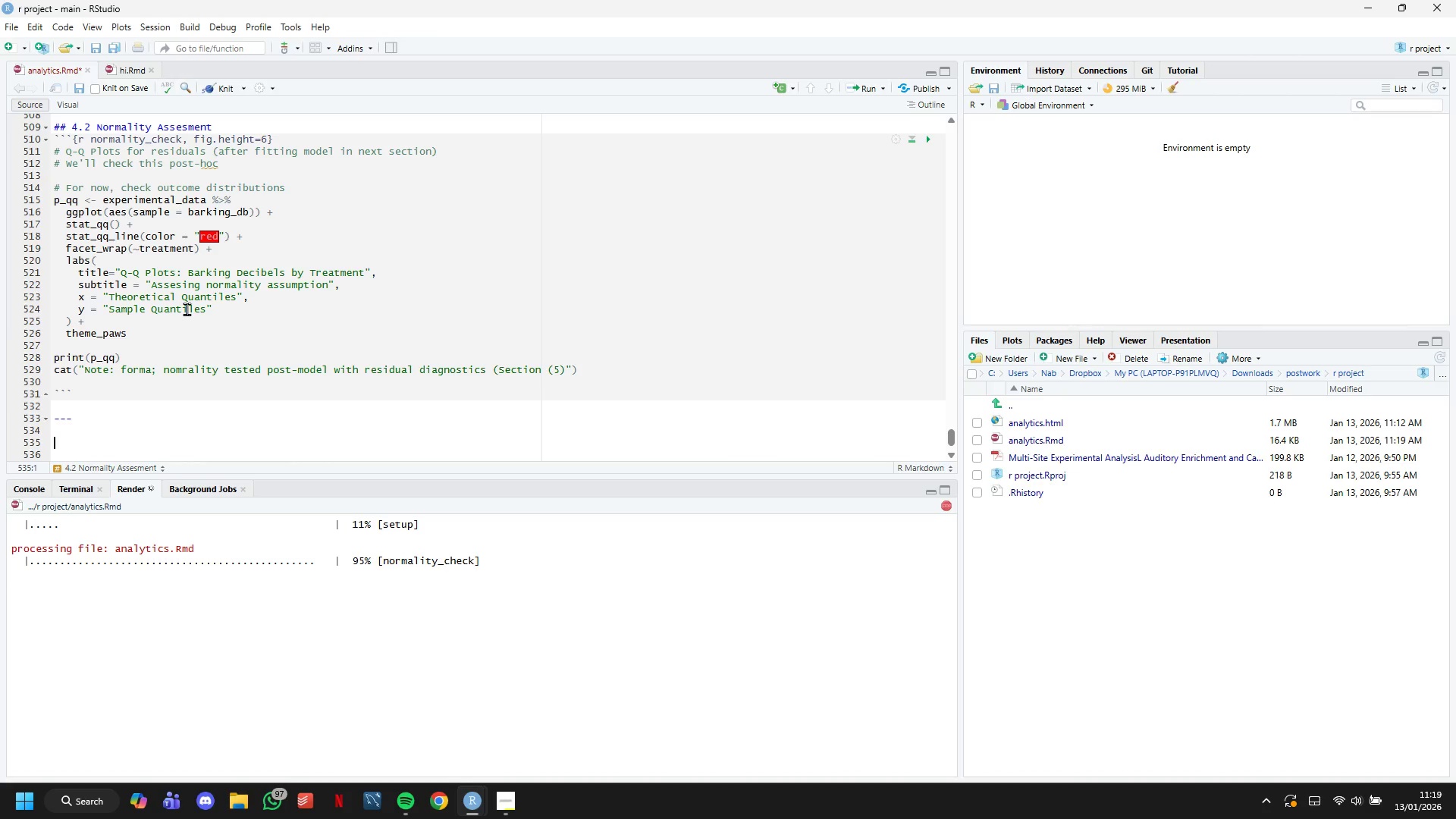 
scroll: coordinate [576, 440], scroll_direction: down, amount: 17.0
 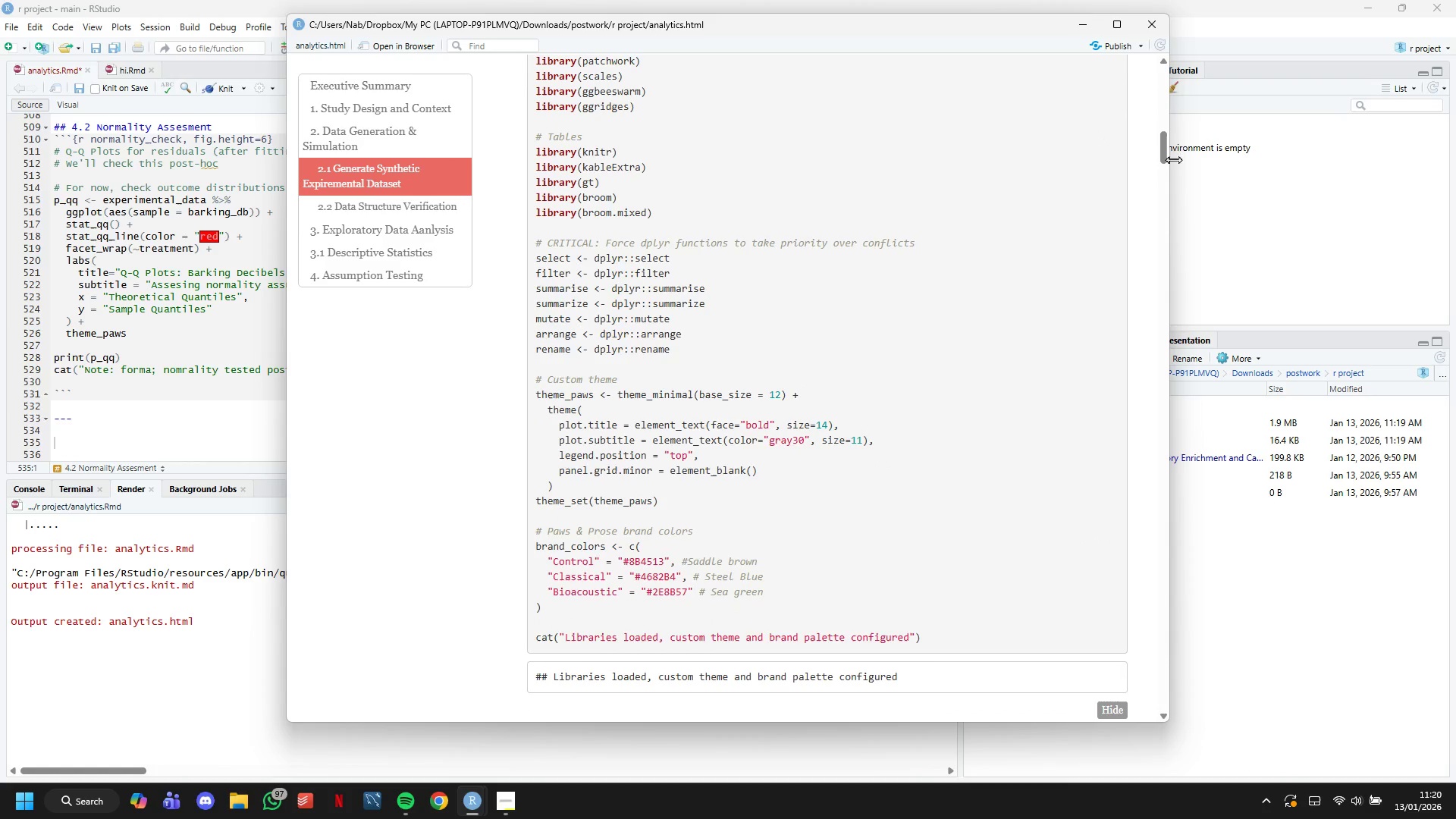 
left_click_drag(start_coordinate=[1164, 142], to_coordinate=[1161, 689])
 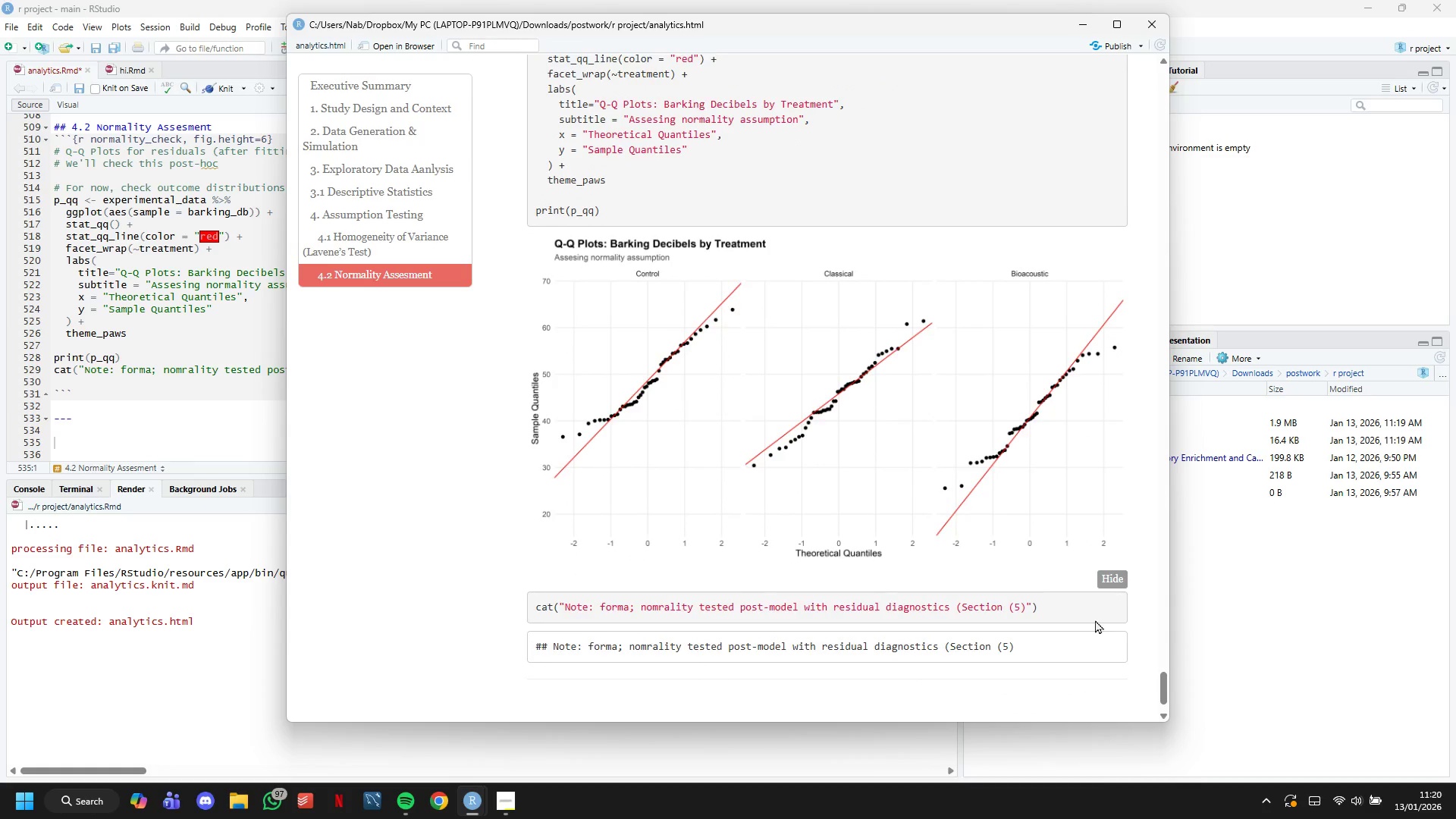 
scroll: coordinate [1095, 620], scroll_direction: down, amount: 2.0
 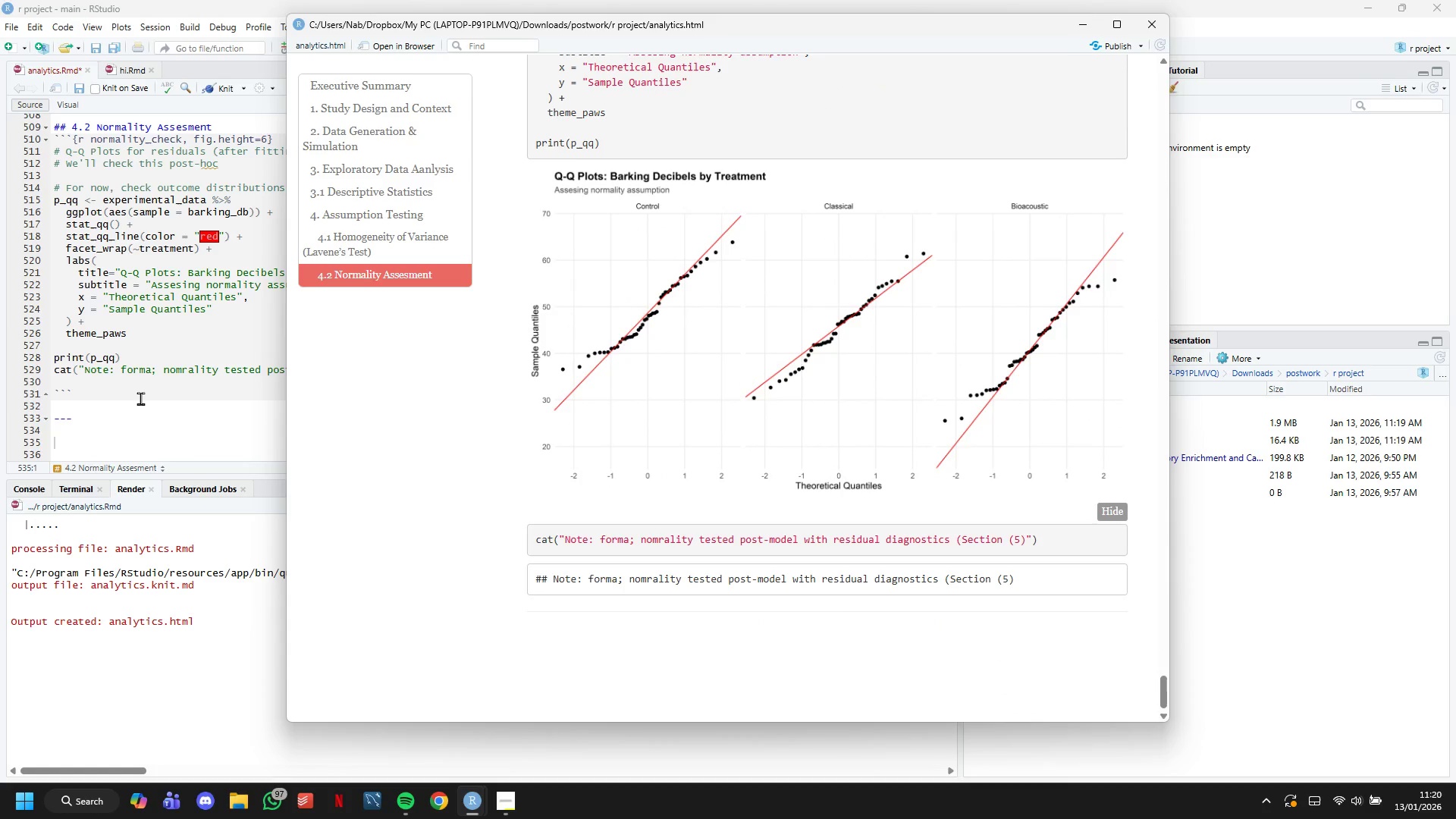 
left_click([155, 368])
 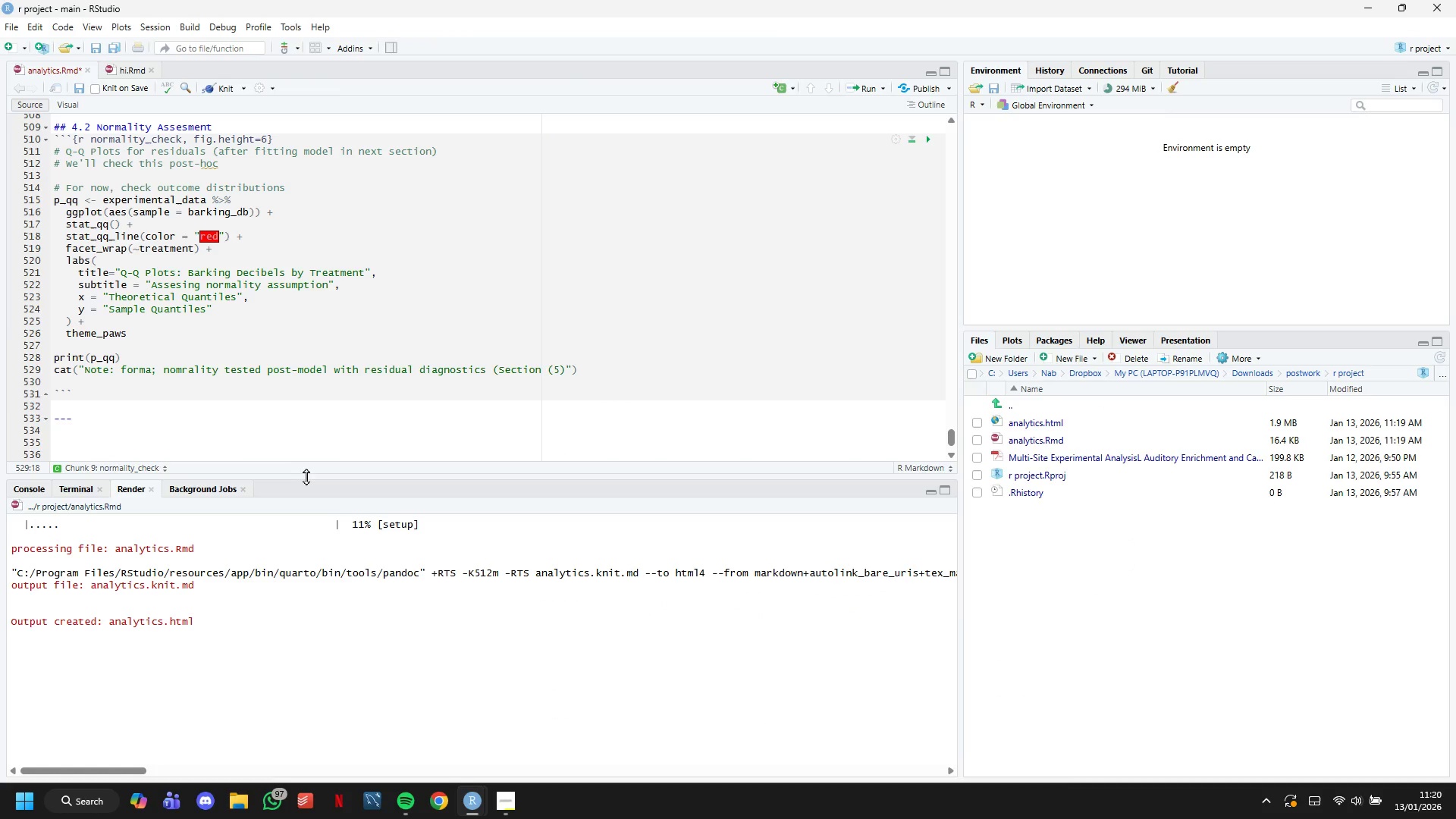 
key(Backspace)
 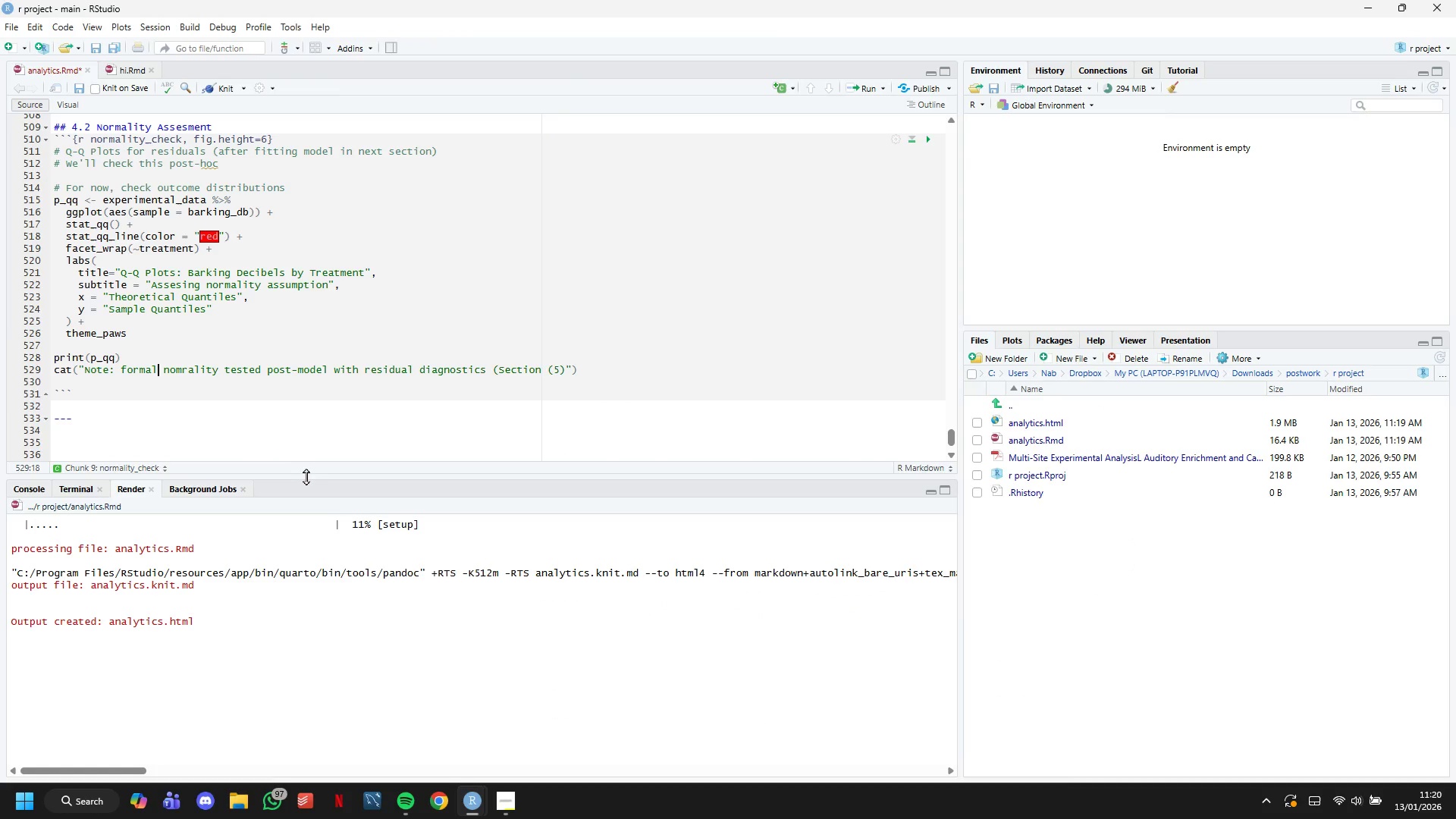 
key(L)
 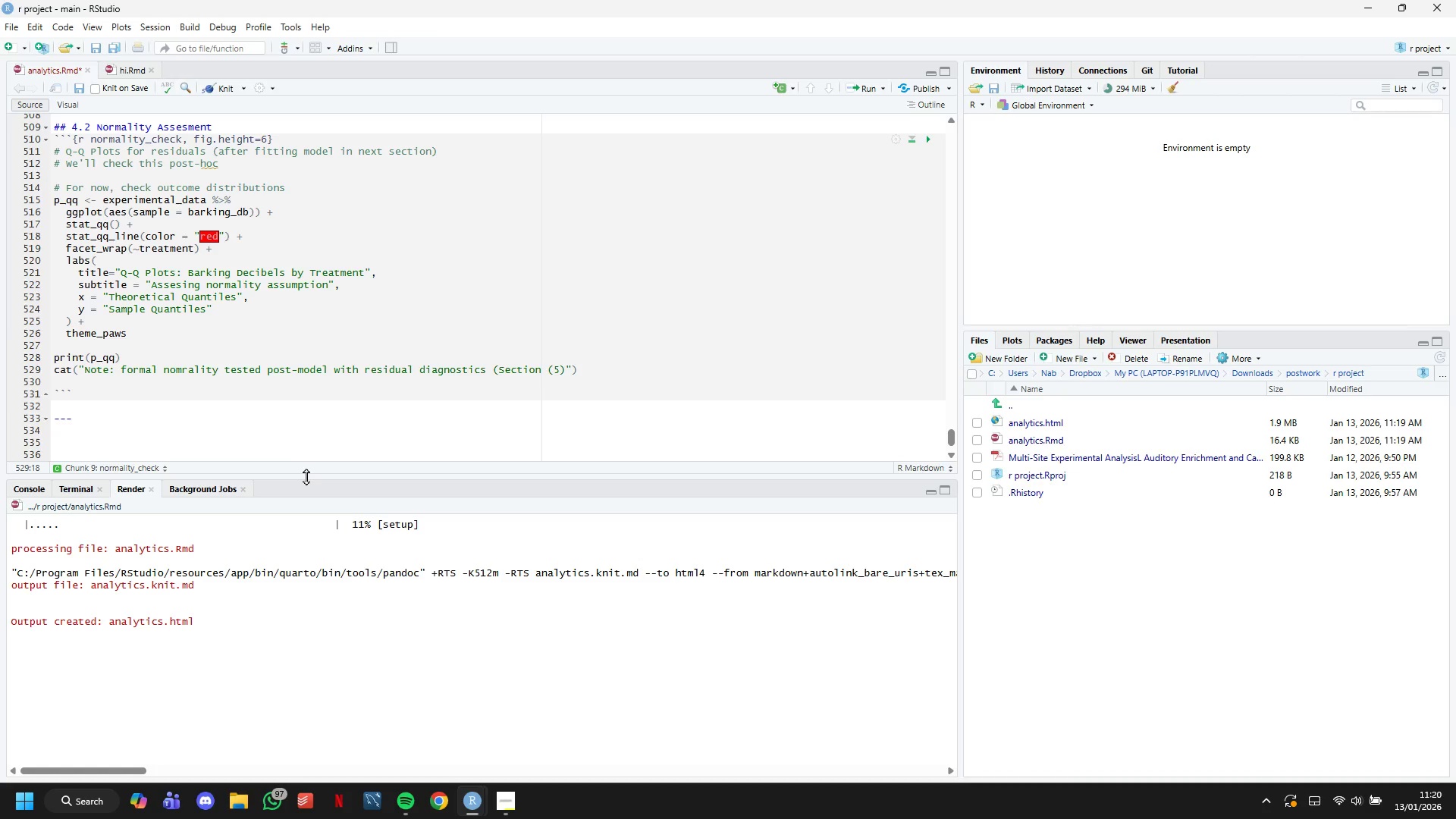 
hold_key(key=ArrowRight, duration=0.44)
 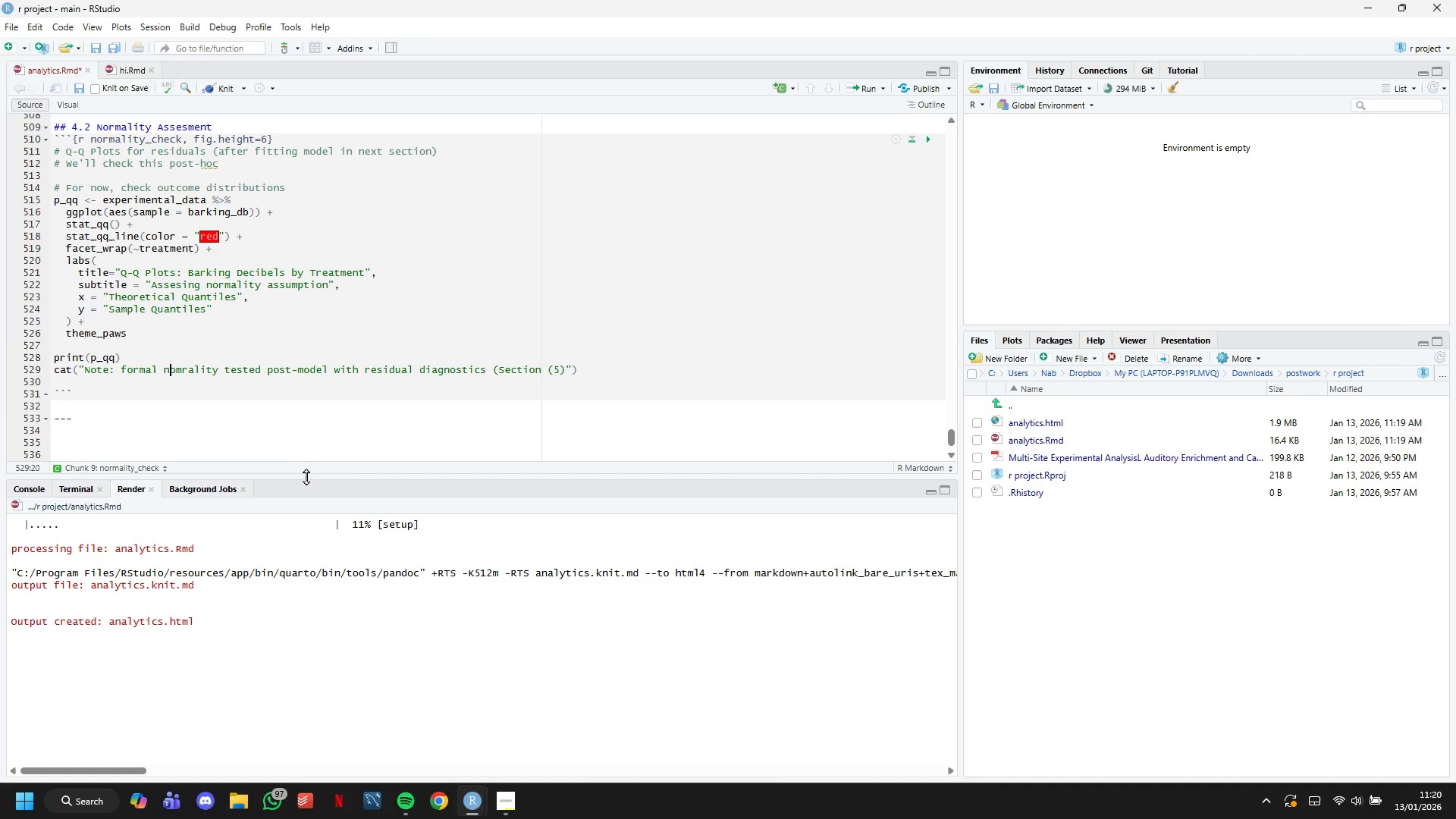 
key(ArrowRight)
 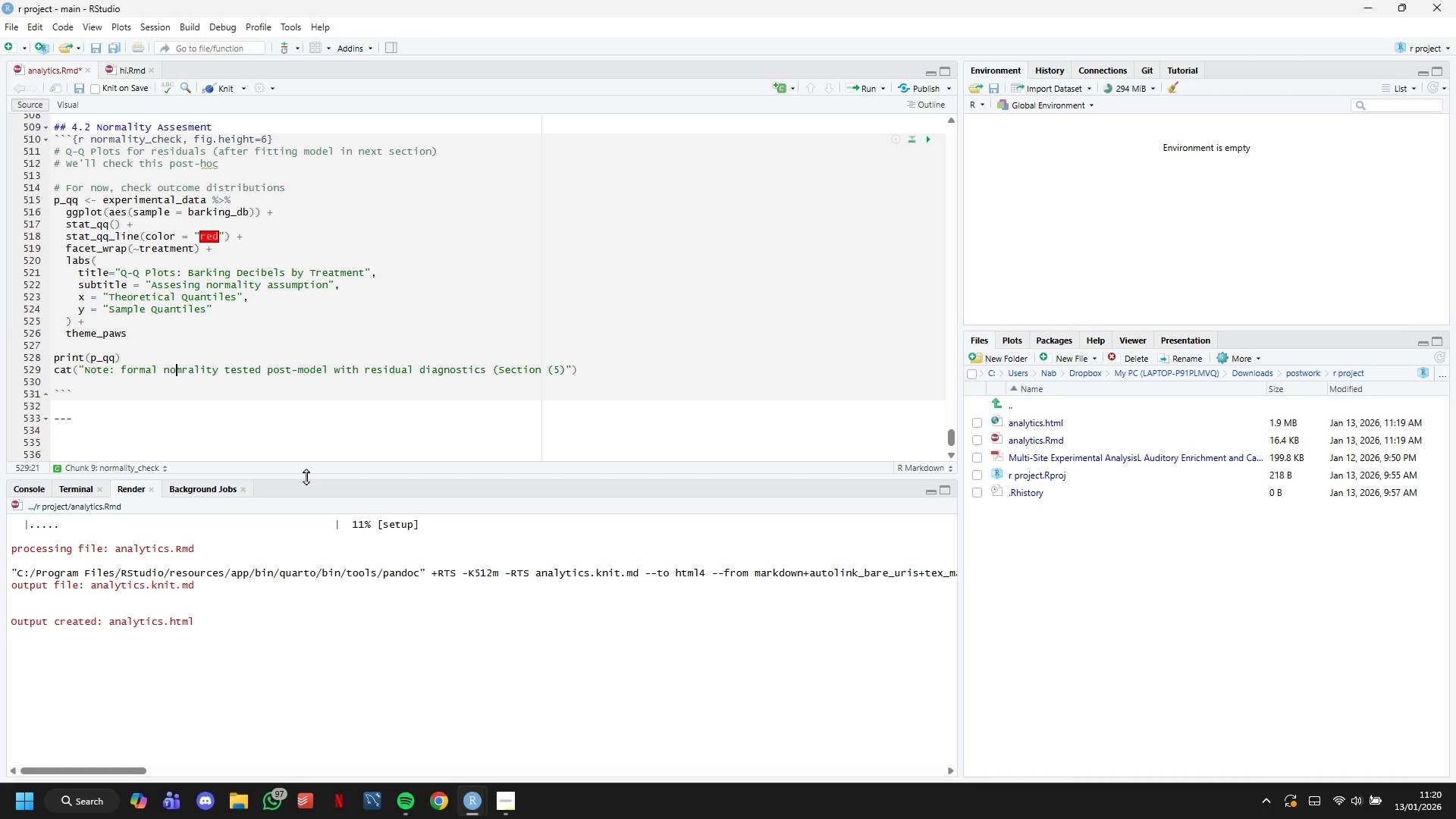 
key(ArrowRight)
 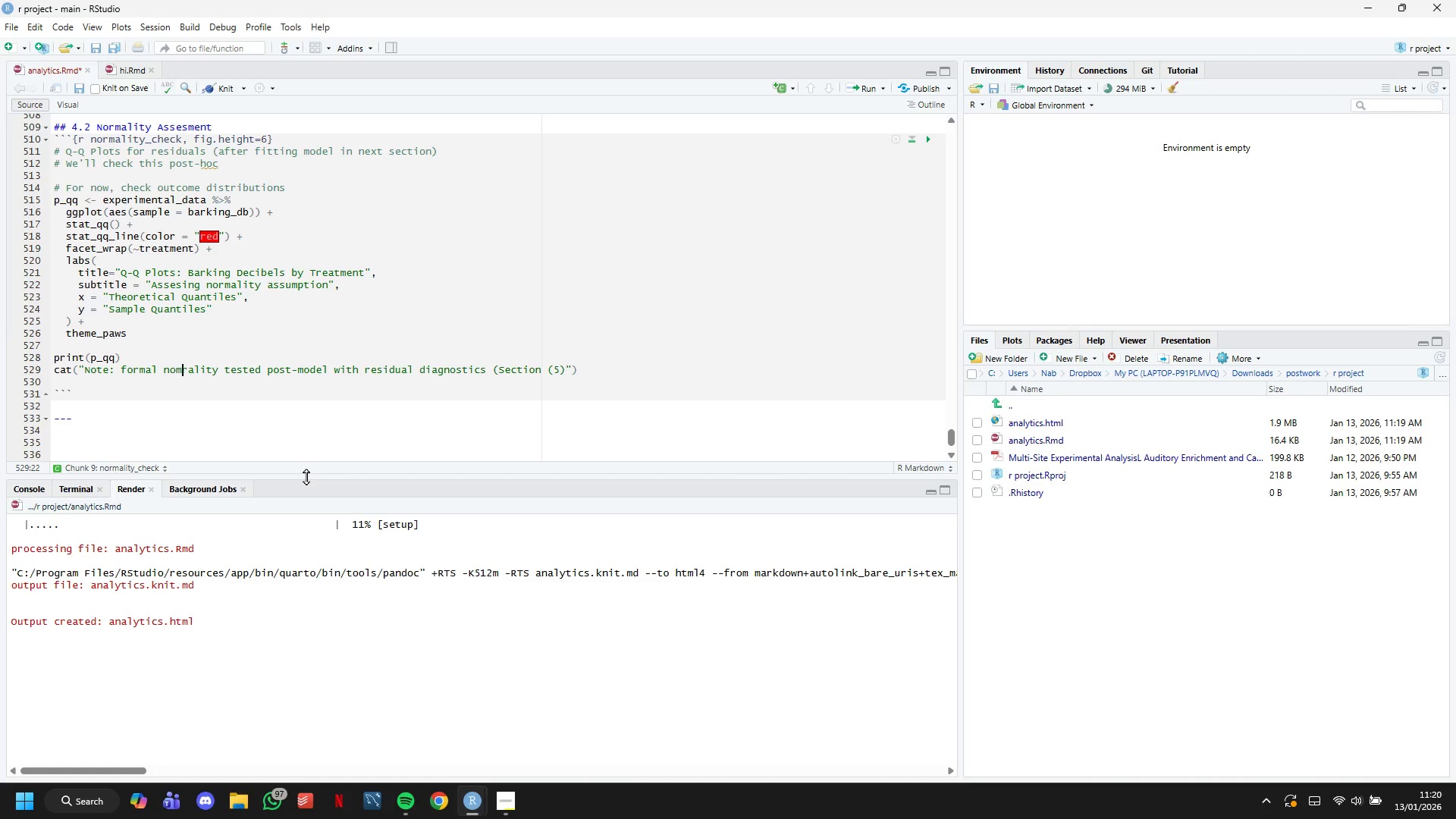 
key(ArrowRight)
 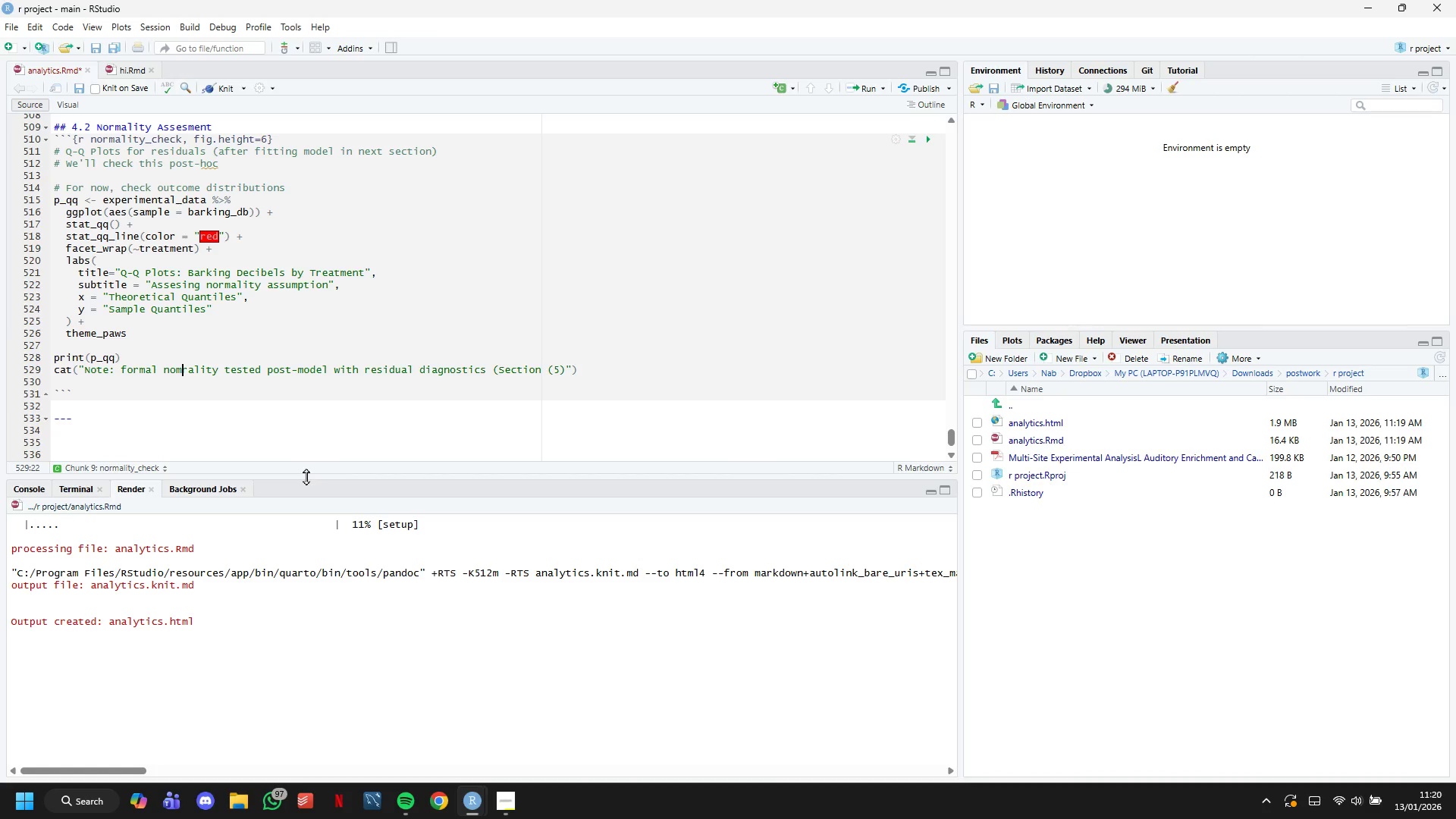 
key(Backspace)
 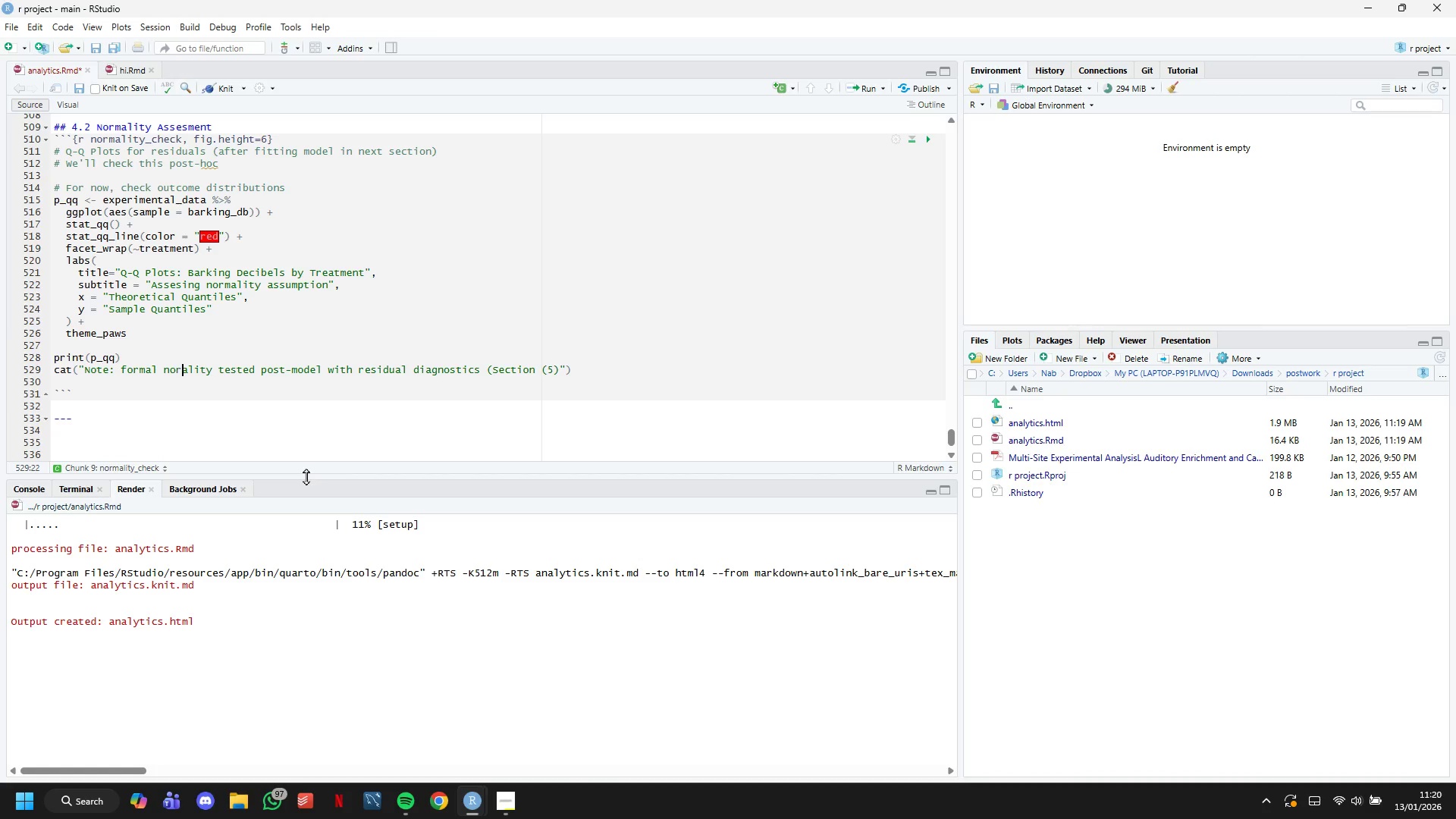 
key(ArrowRight)
 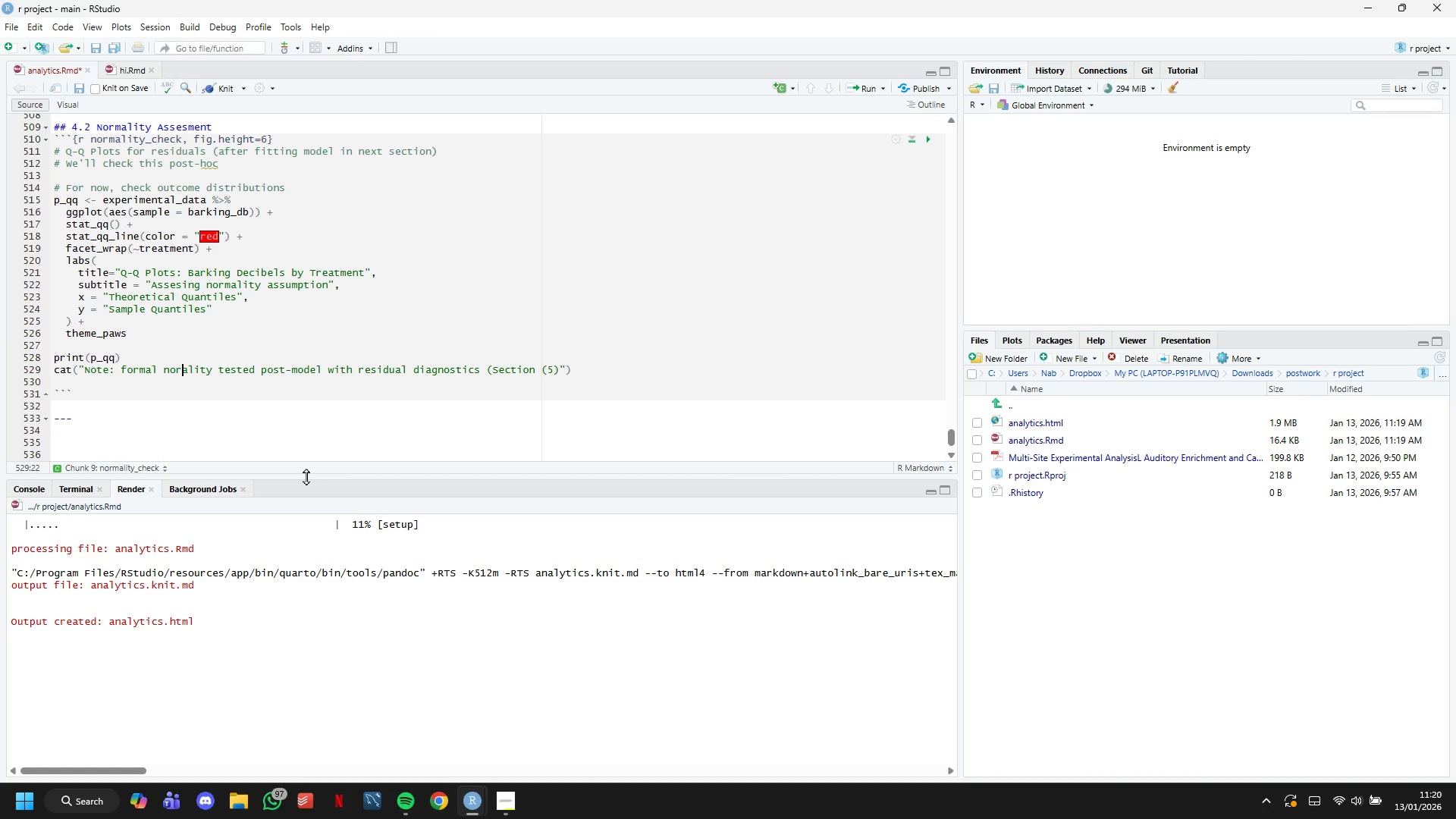 
key(M)
 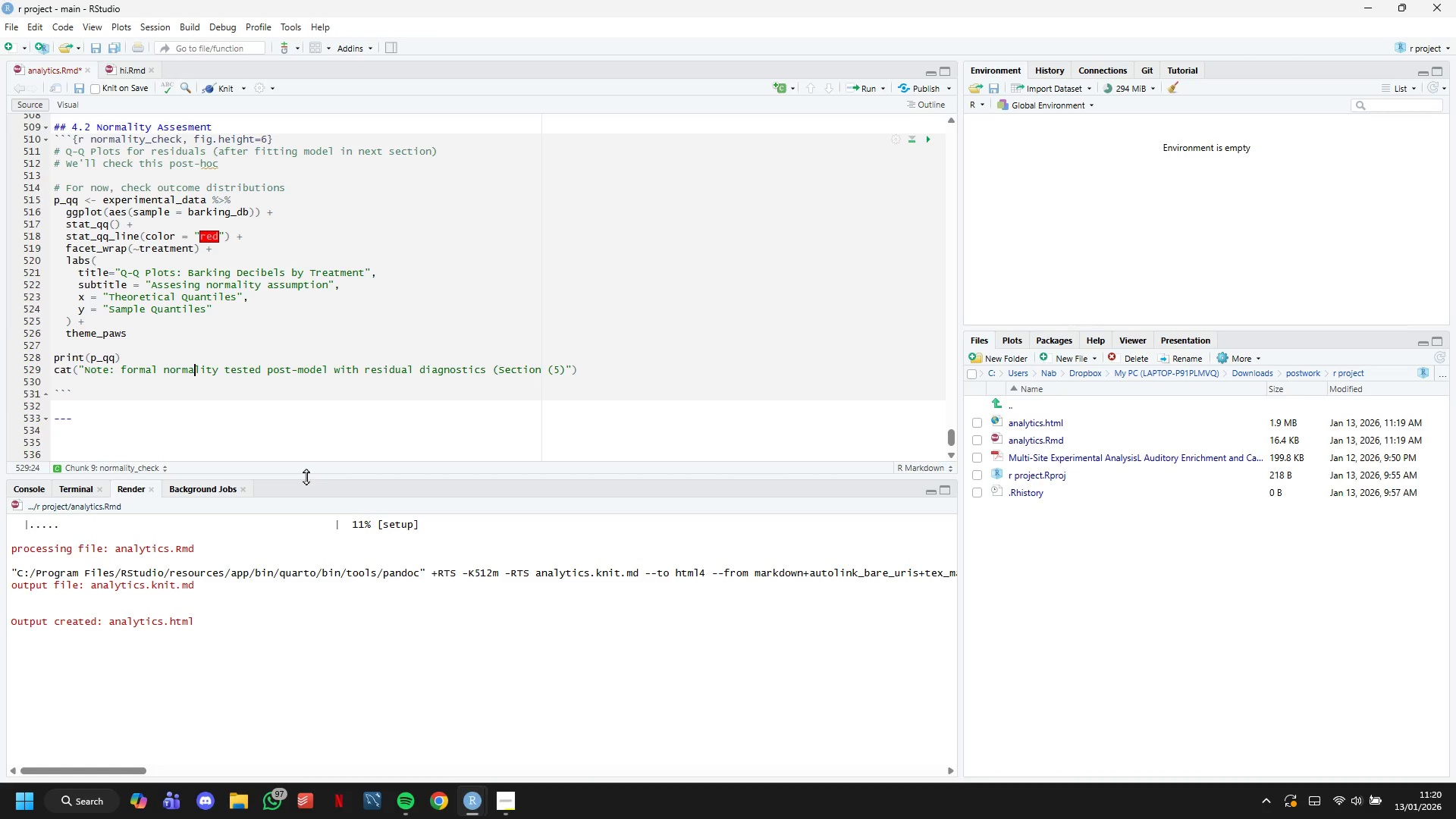 
hold_key(key=ArrowRight, duration=1.5)
 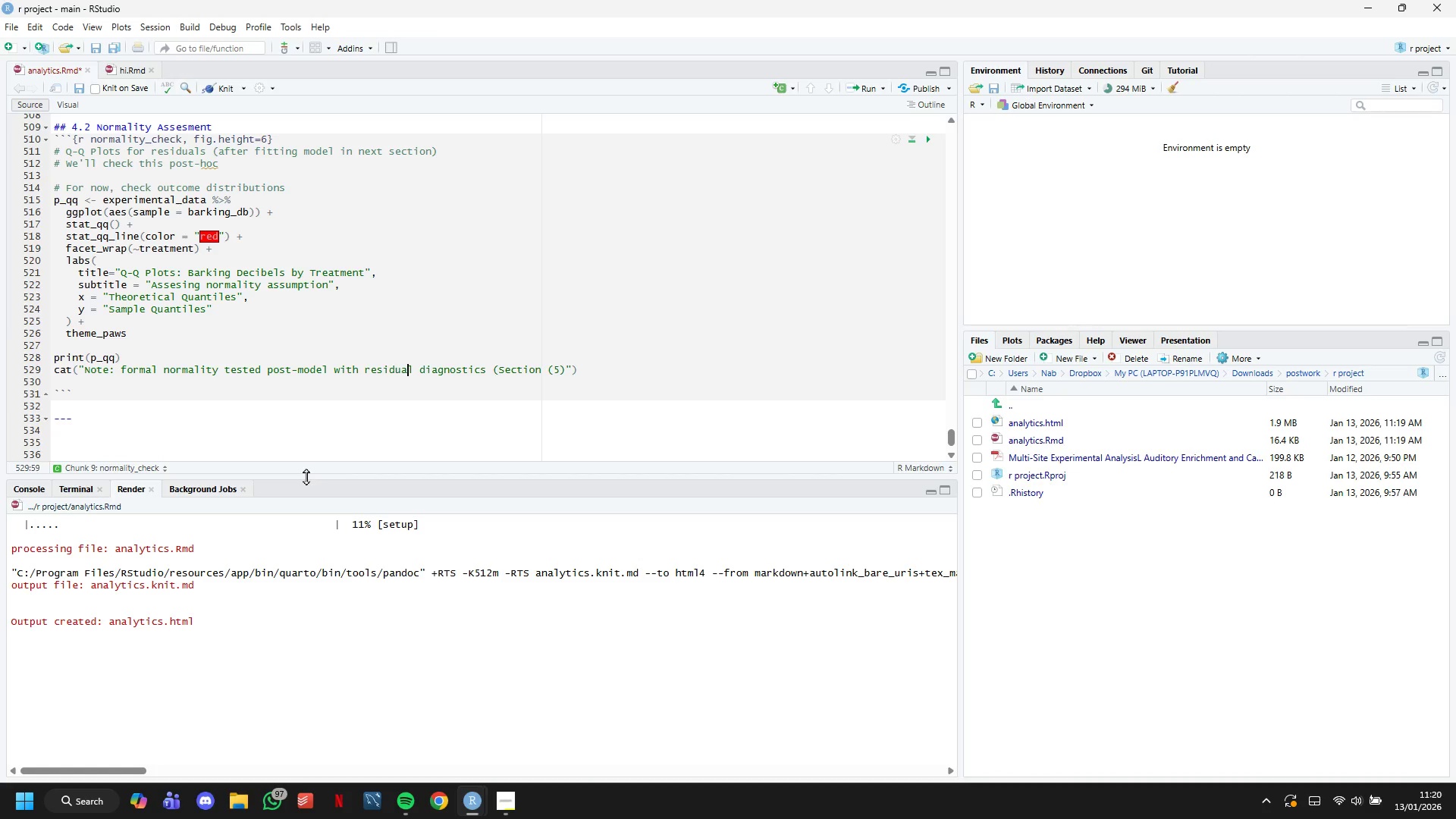 
key(ArrowRight)
 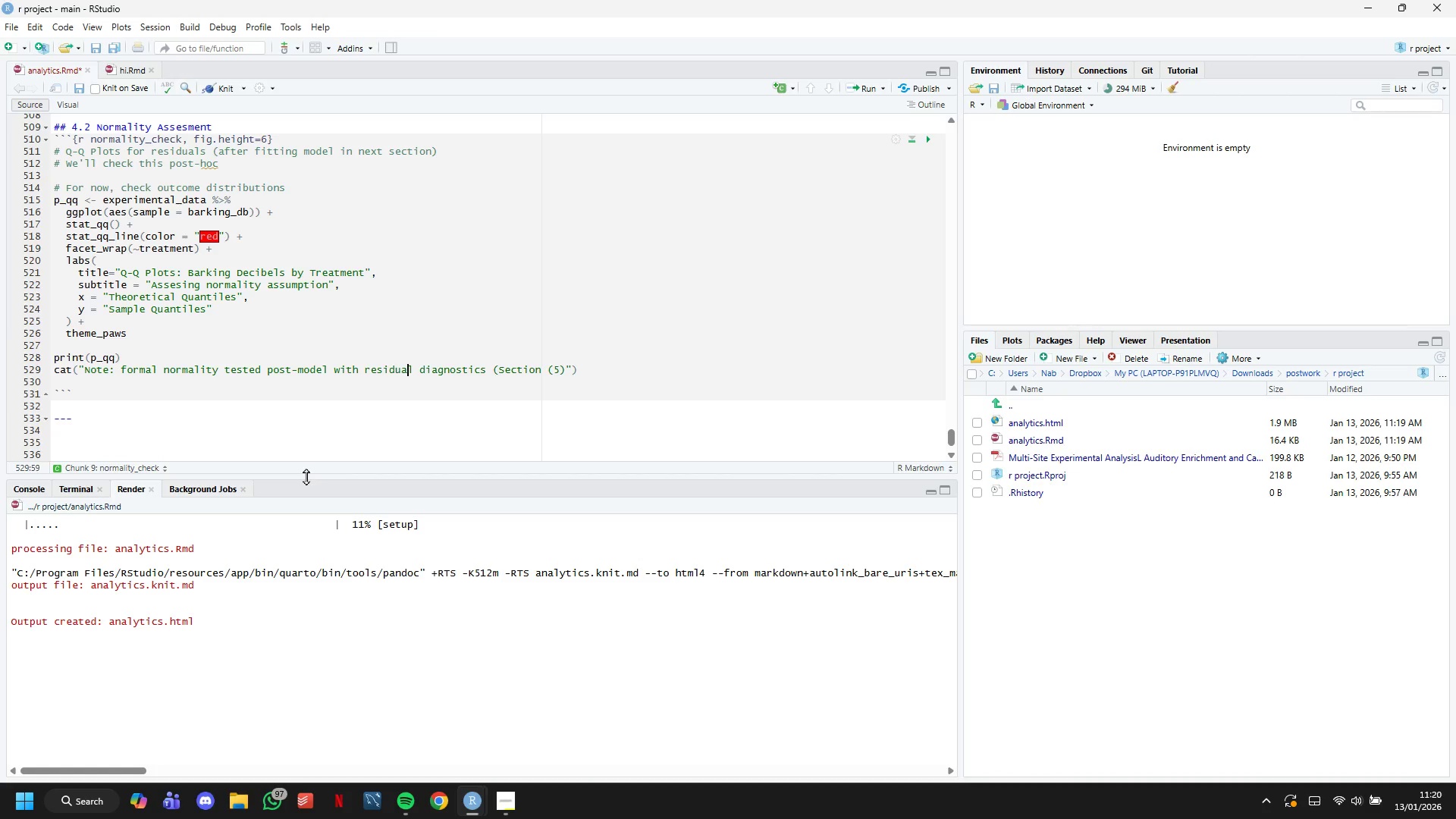 
key(ArrowRight)
 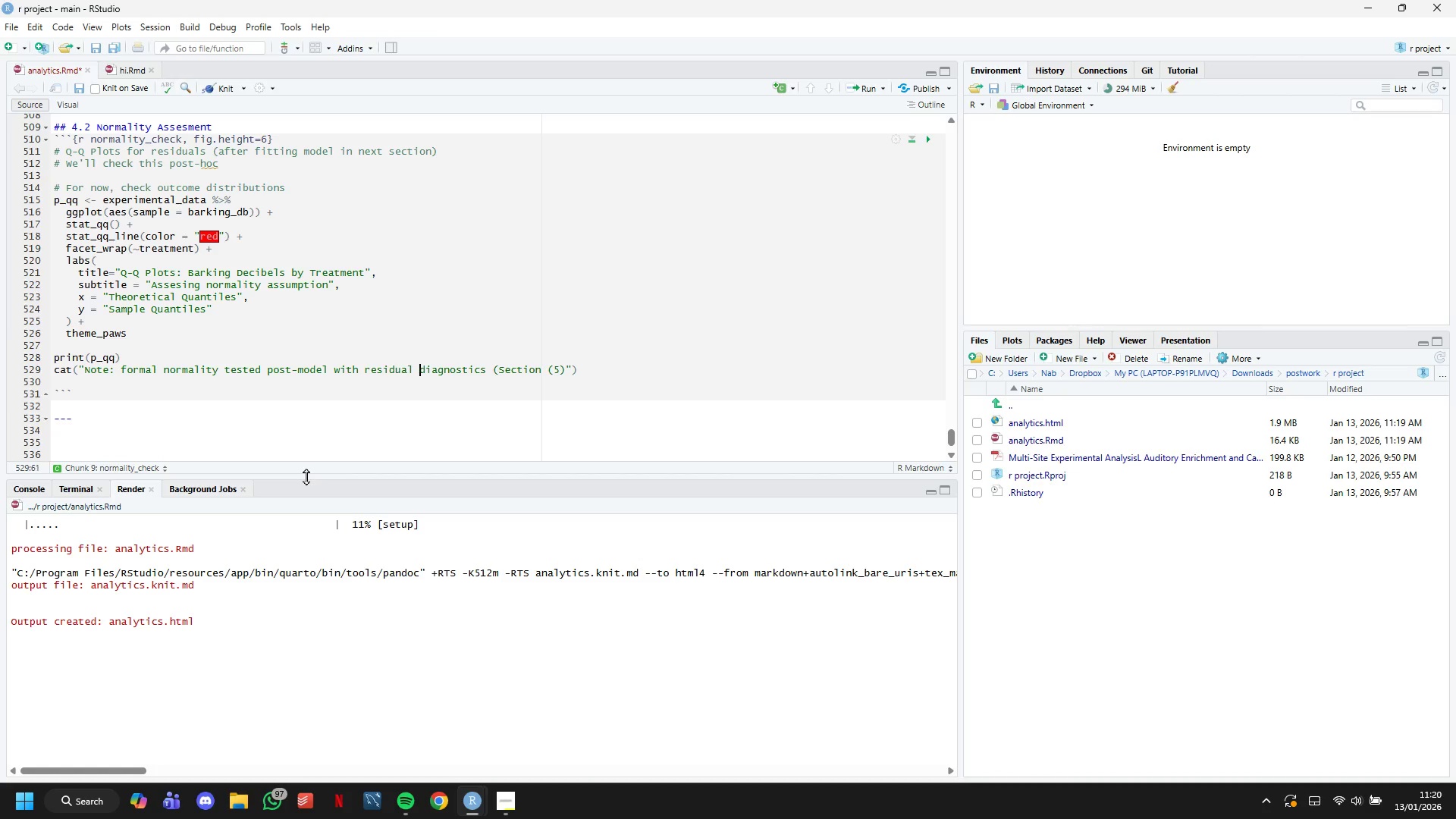 
key(ArrowRight)
 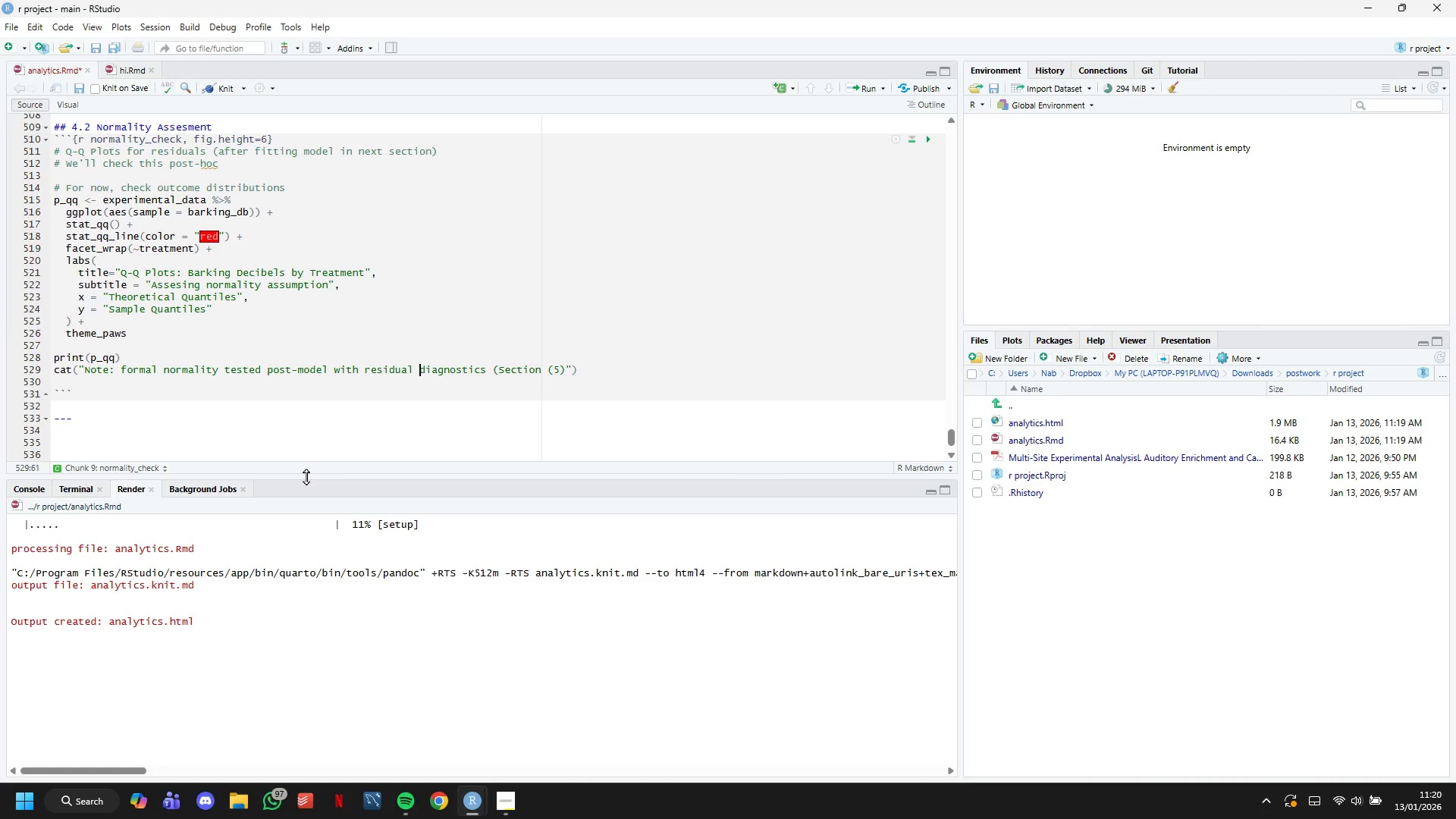 
key(ArrowRight)
 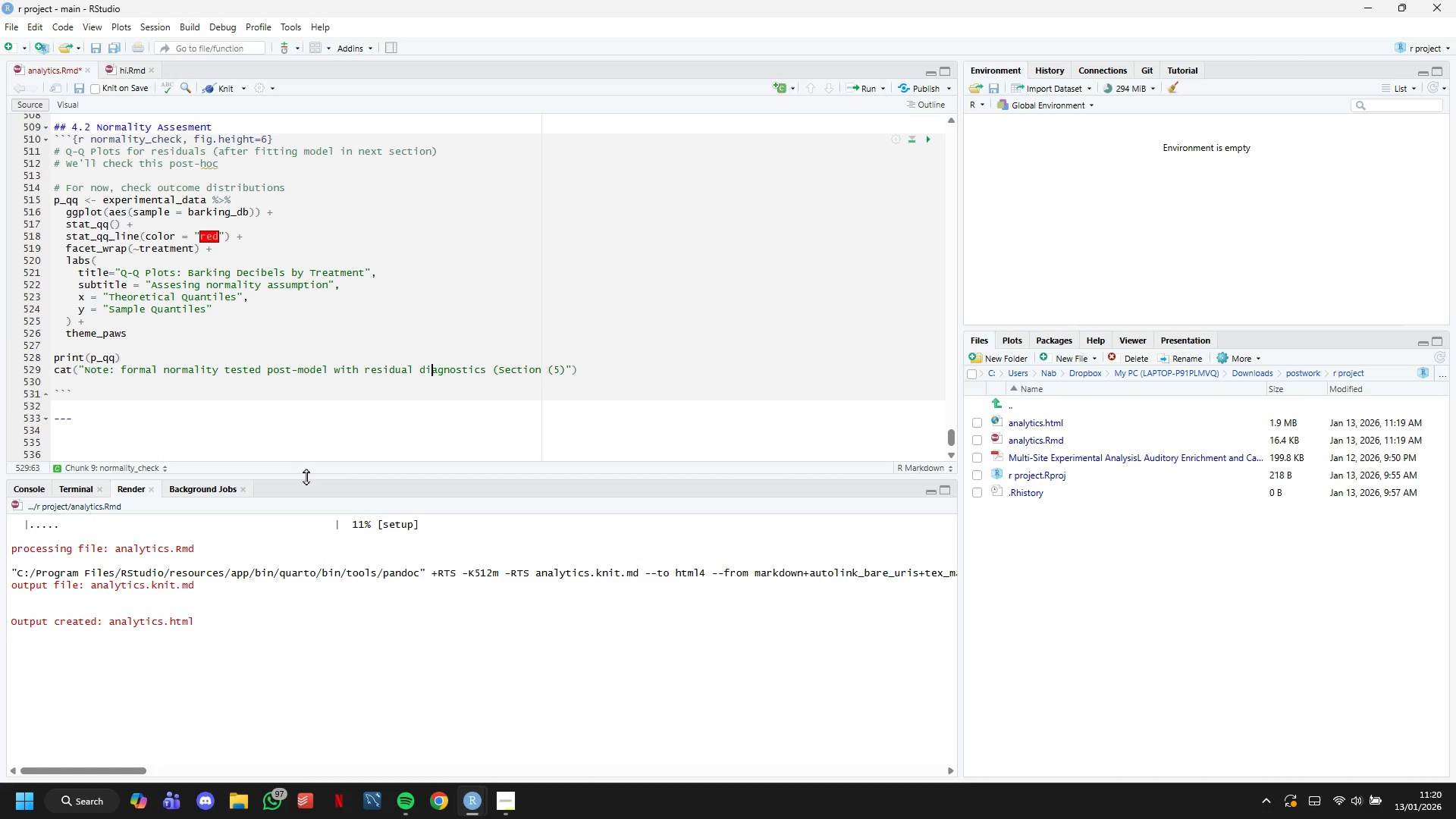 
key(ArrowRight)
 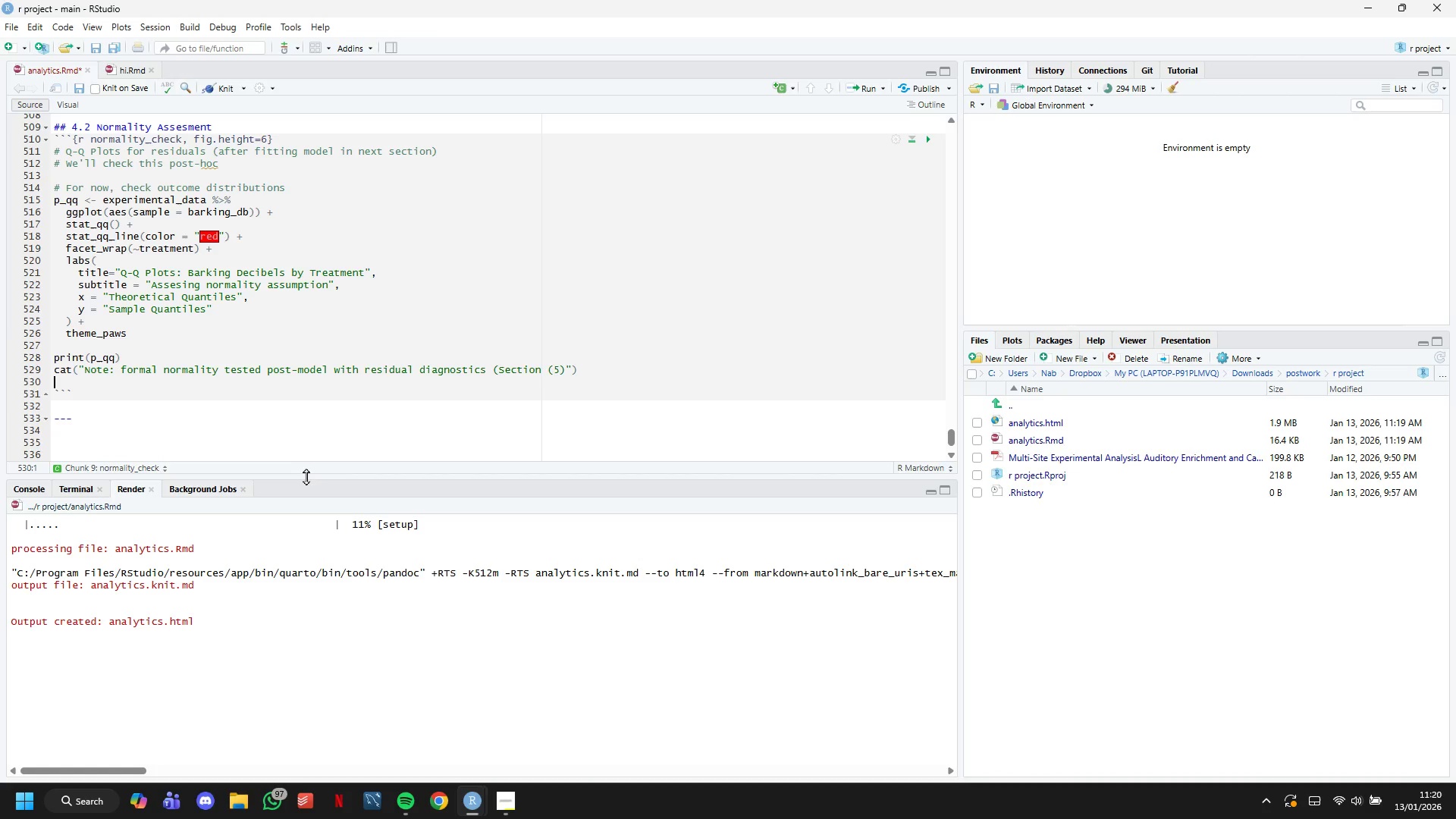 
key(ArrowDown)
 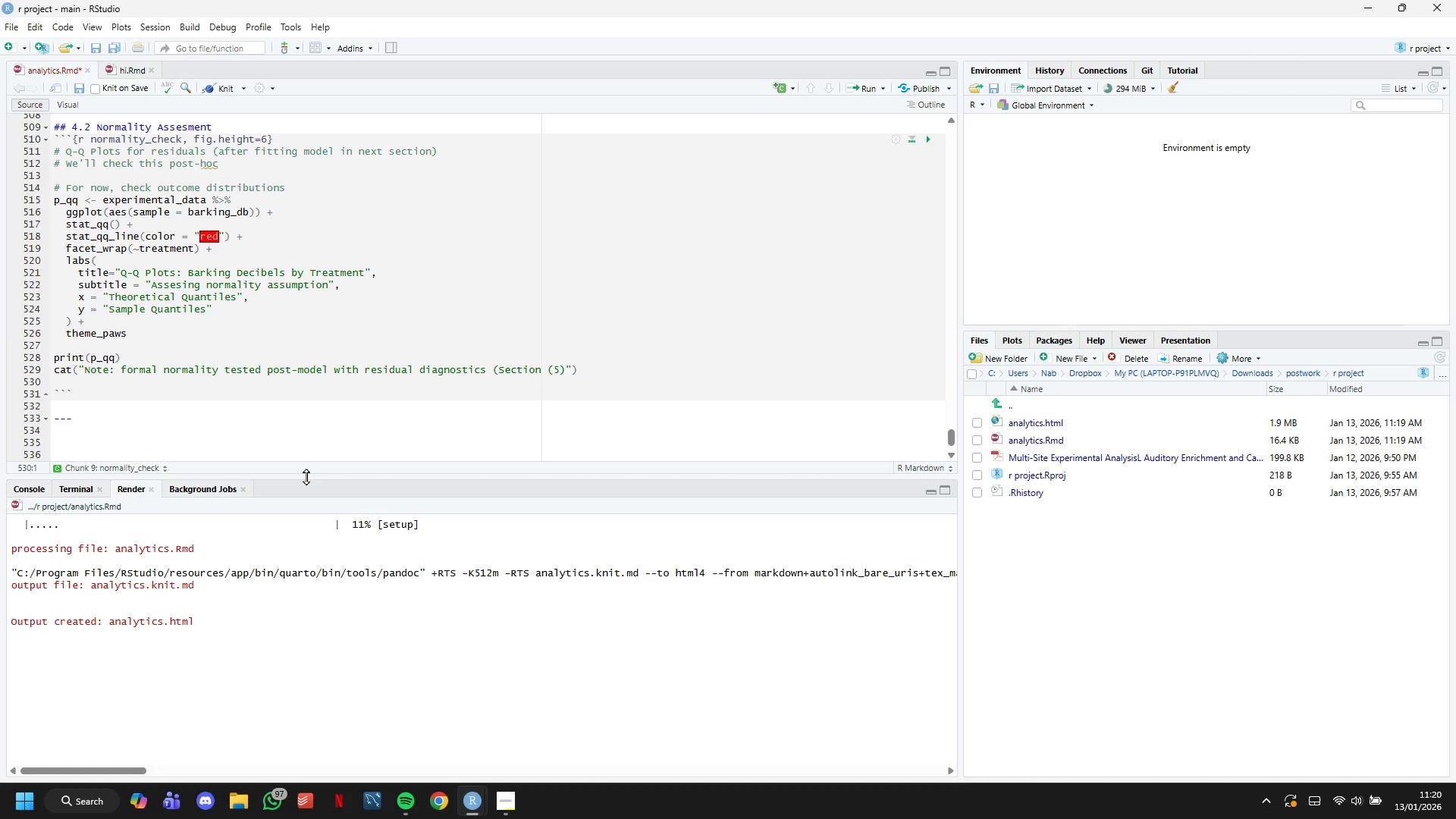 
key(Backspace)
 